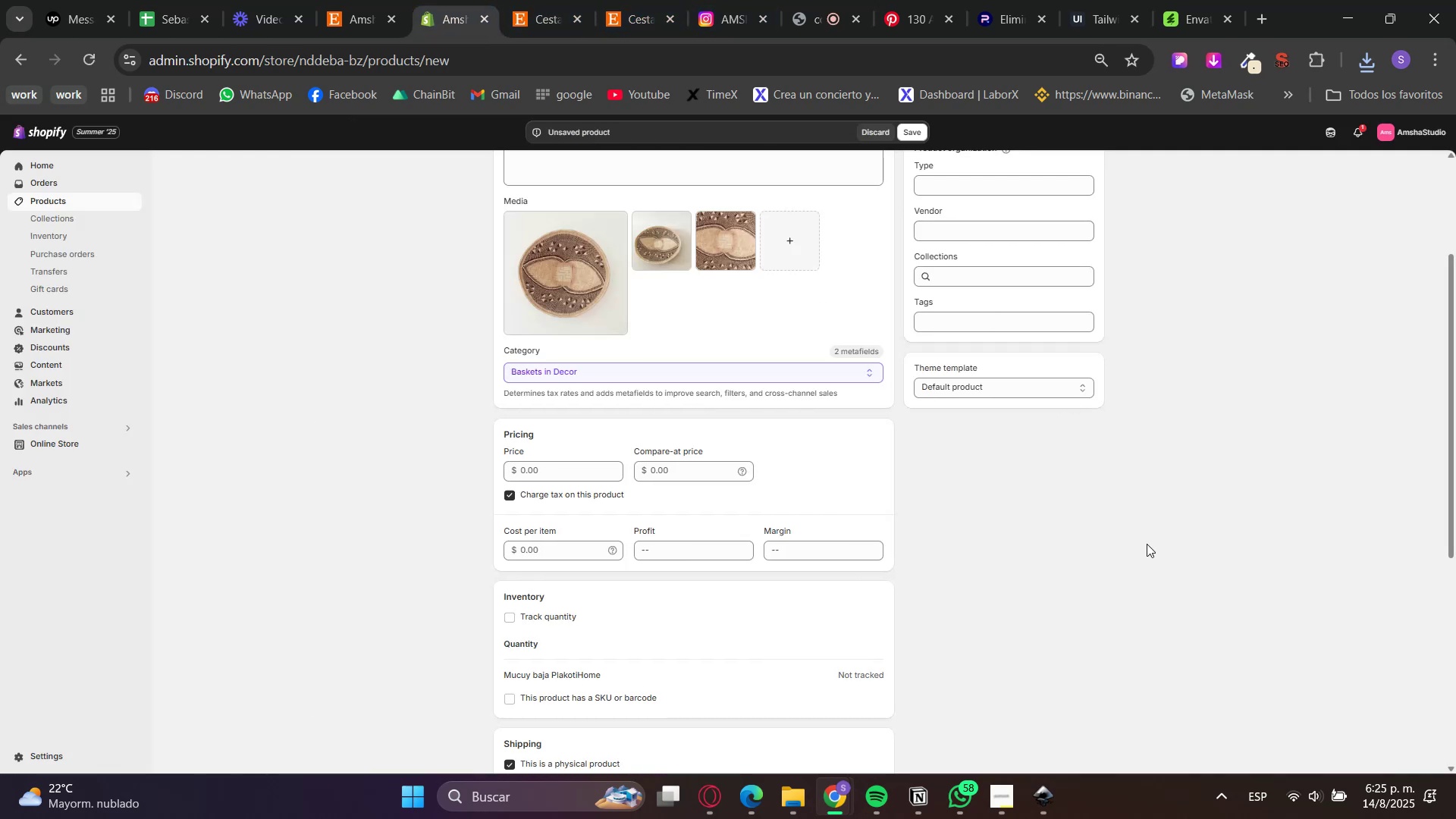 
left_click([1001, 269])
 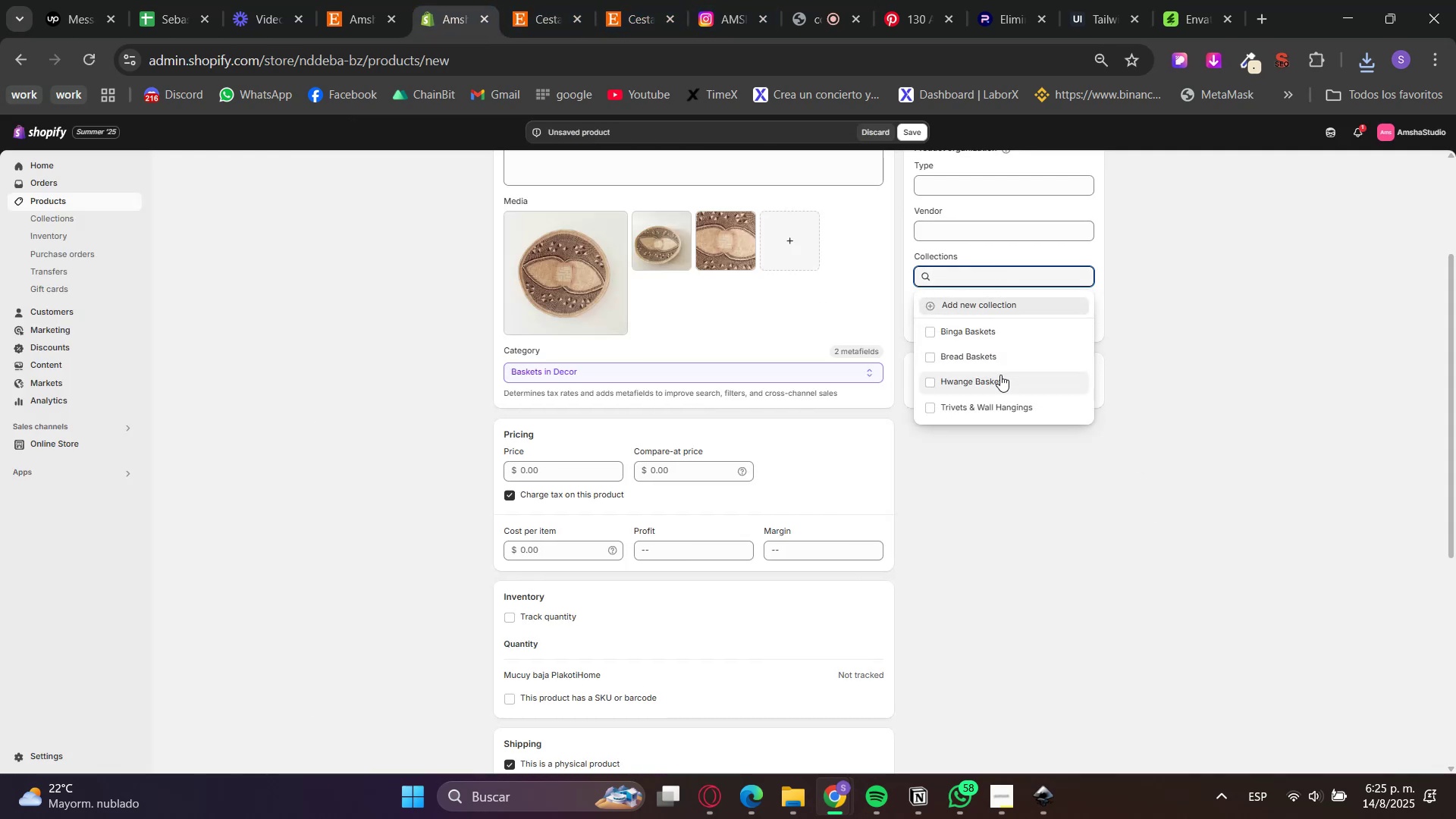 
left_click([999, 375])
 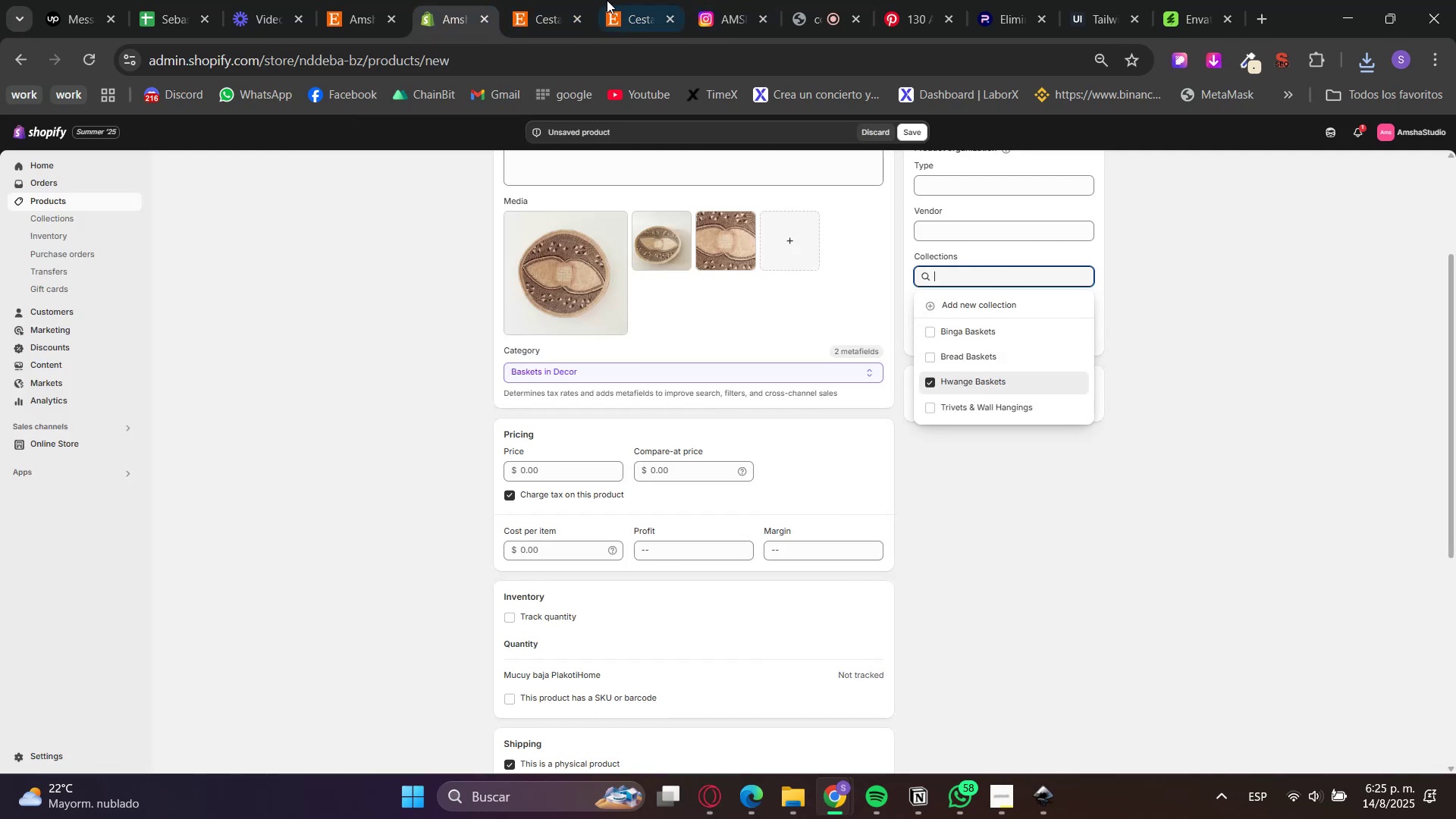 
left_click([542, 0])
 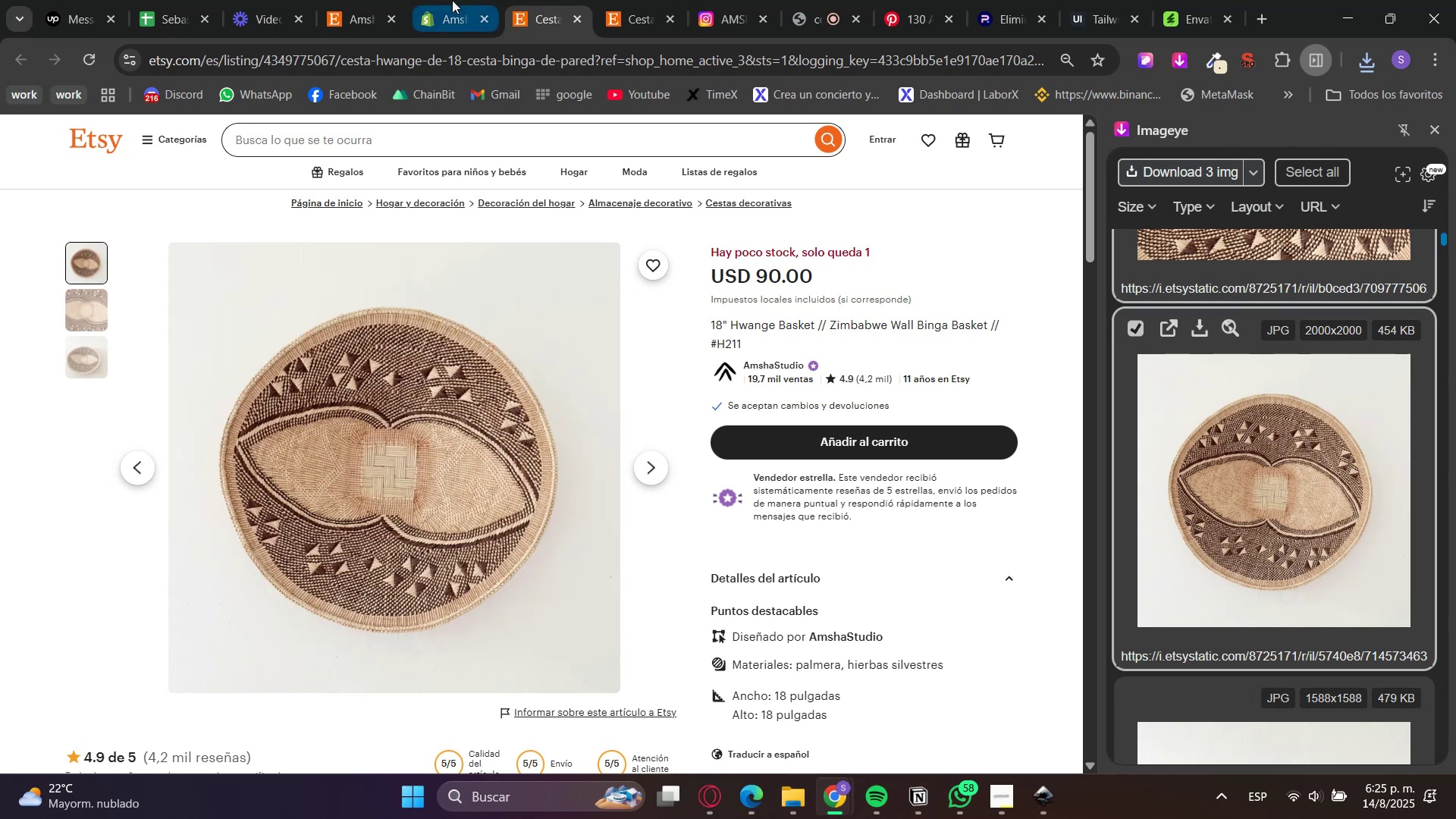 
left_click([452, 0])
 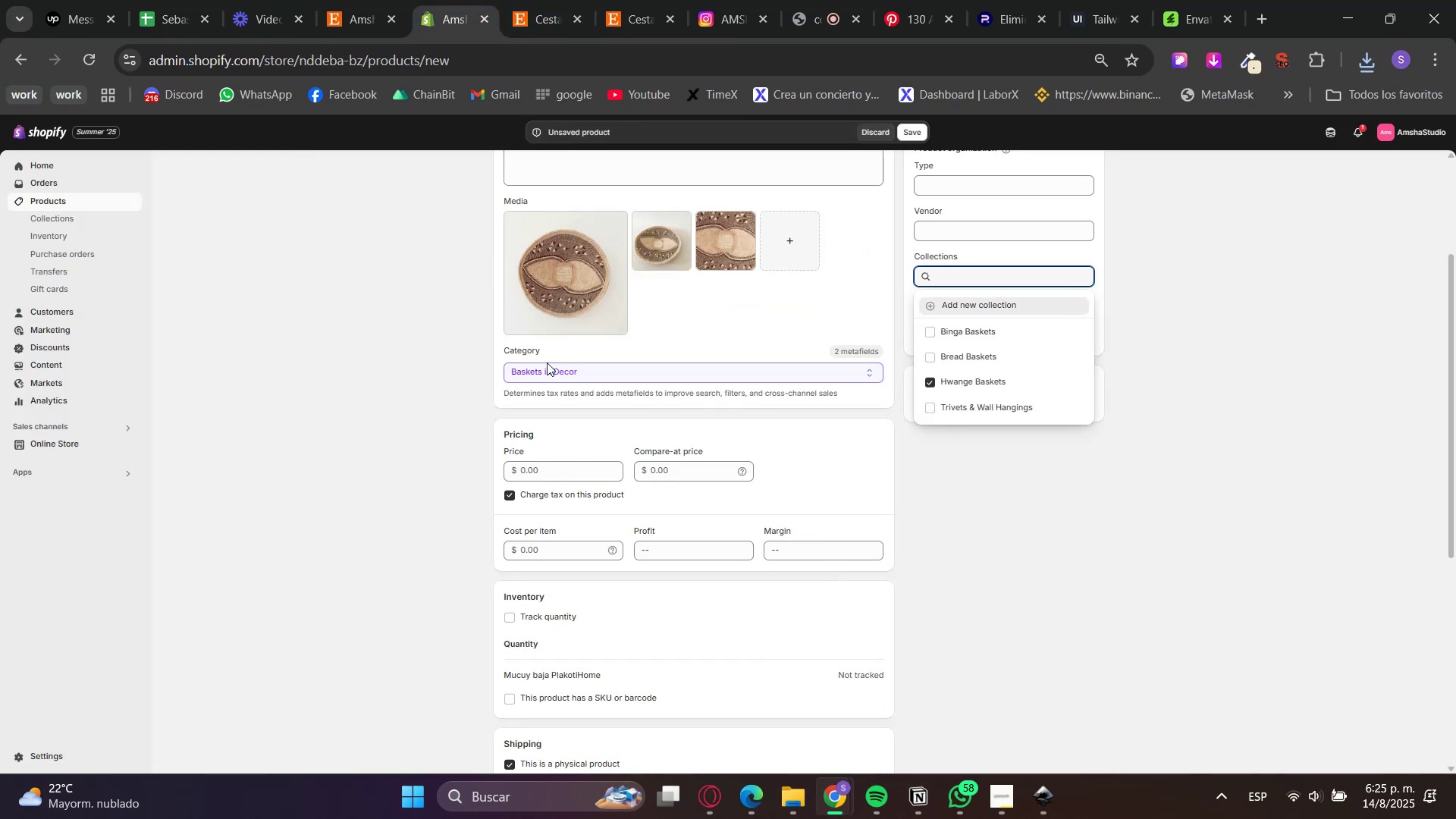 
left_click([544, 470])
 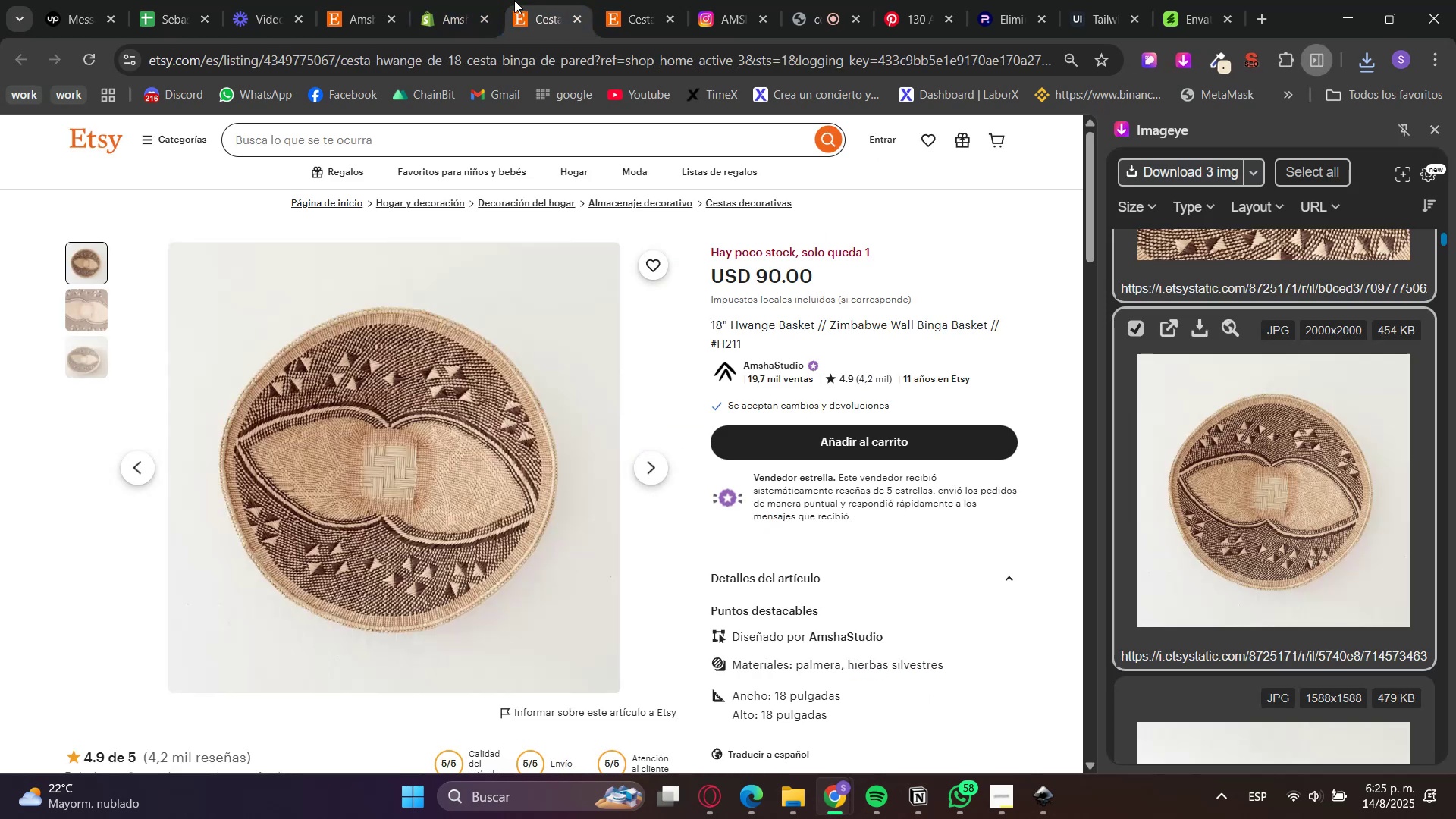 
left_click([468, 0])
 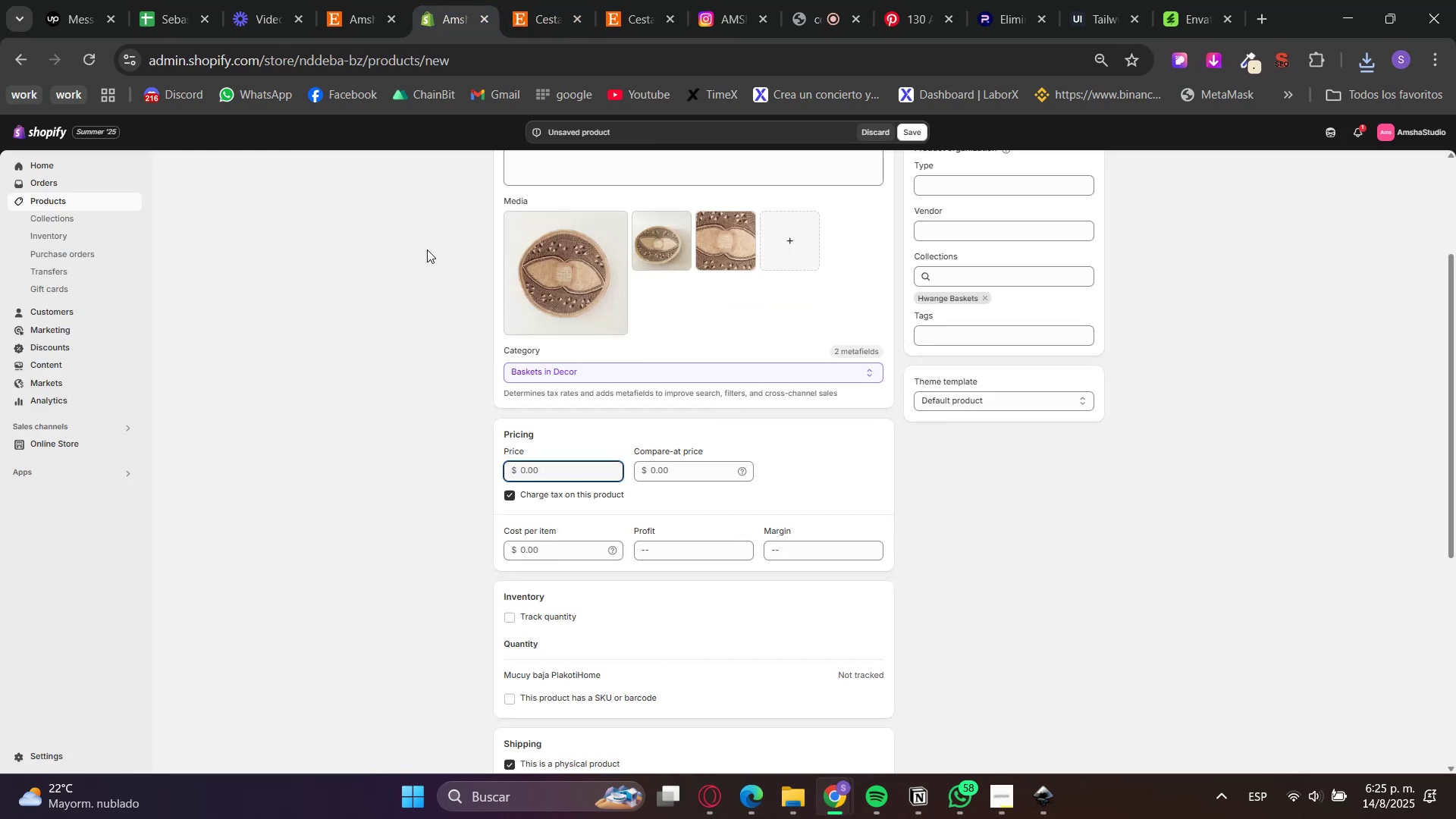 
key(Numpad8)
 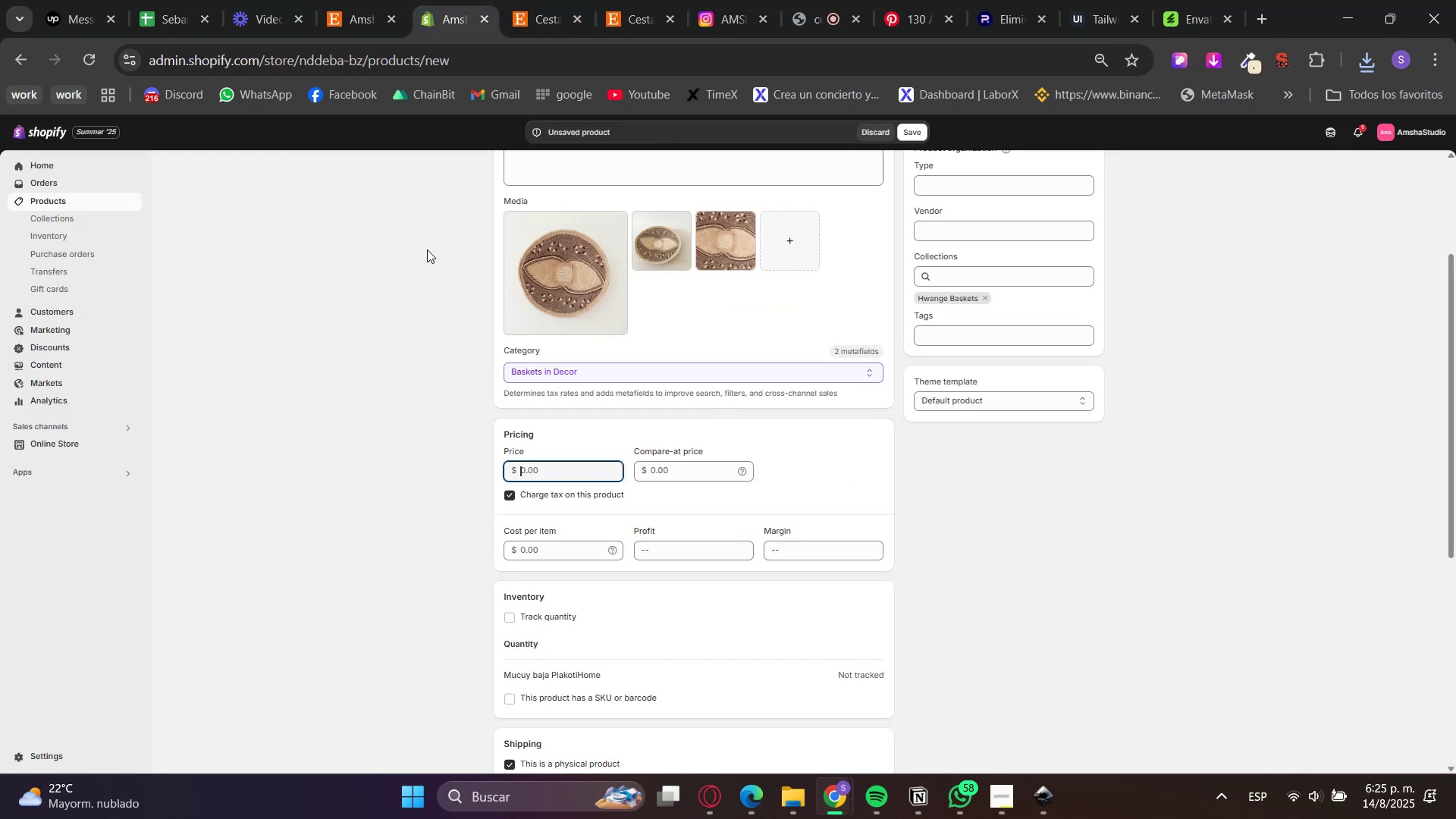 
key(Numpad9)
 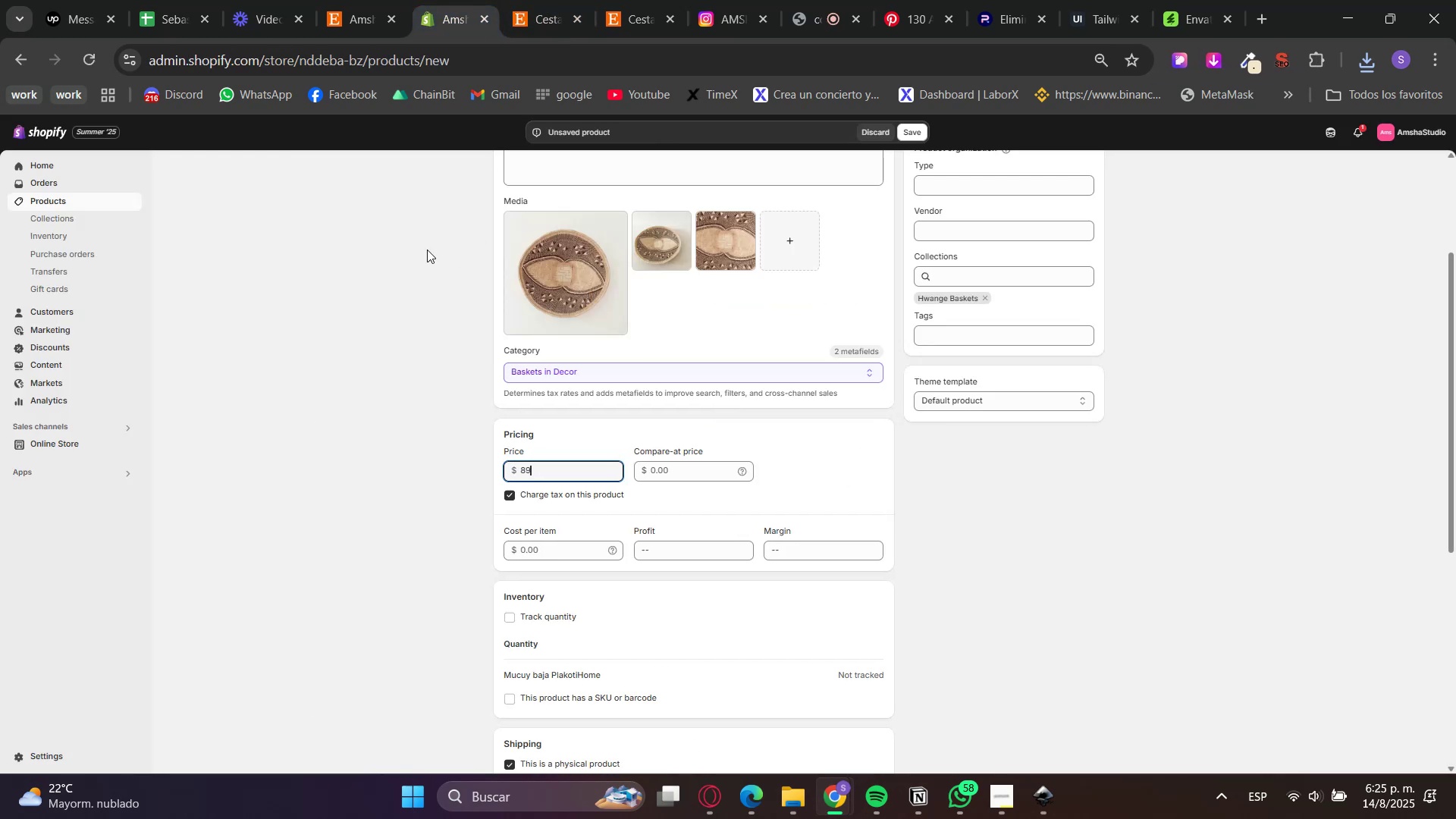 
key(NumpadDecimal)
 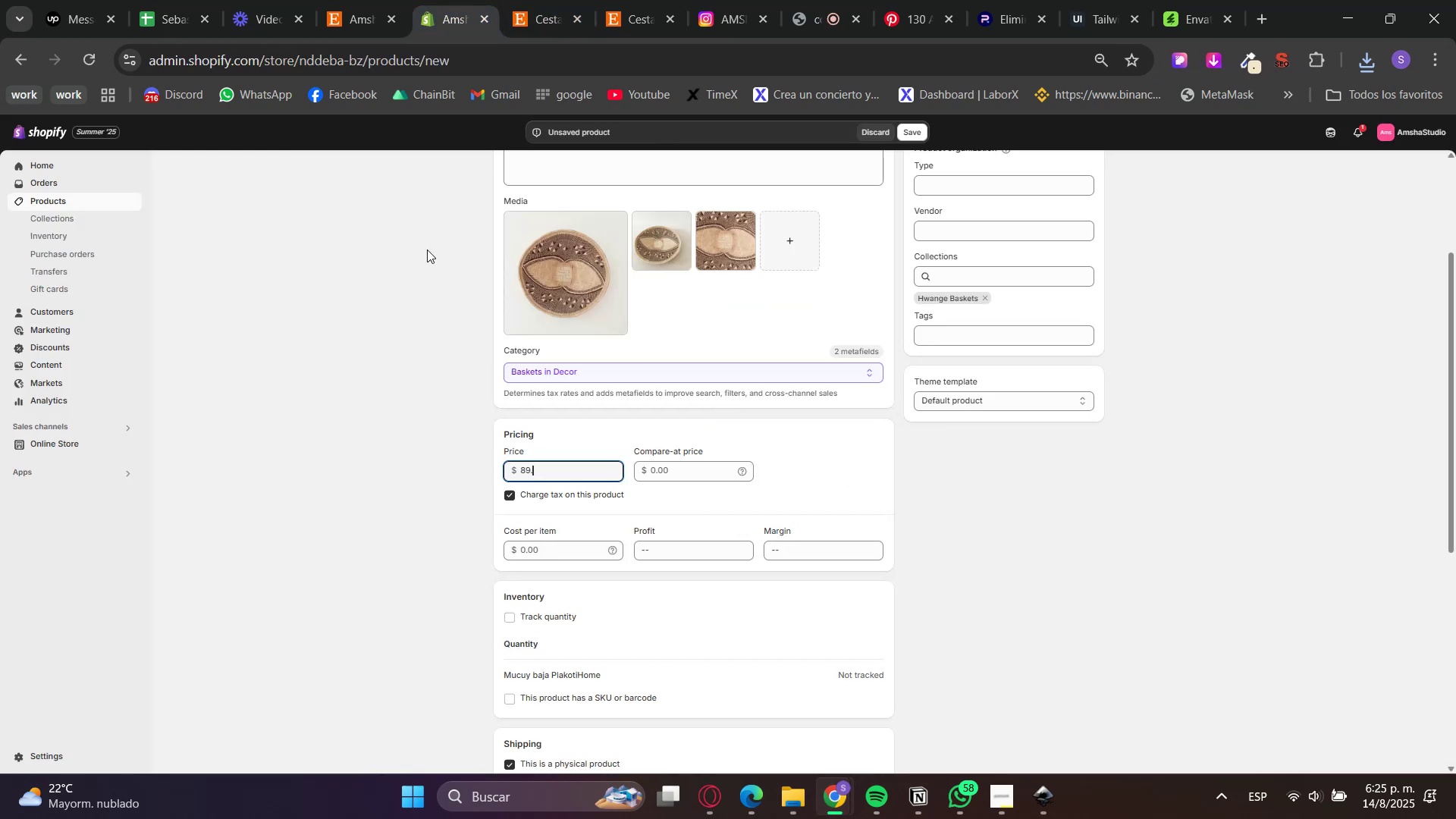 
key(Numpad9)
 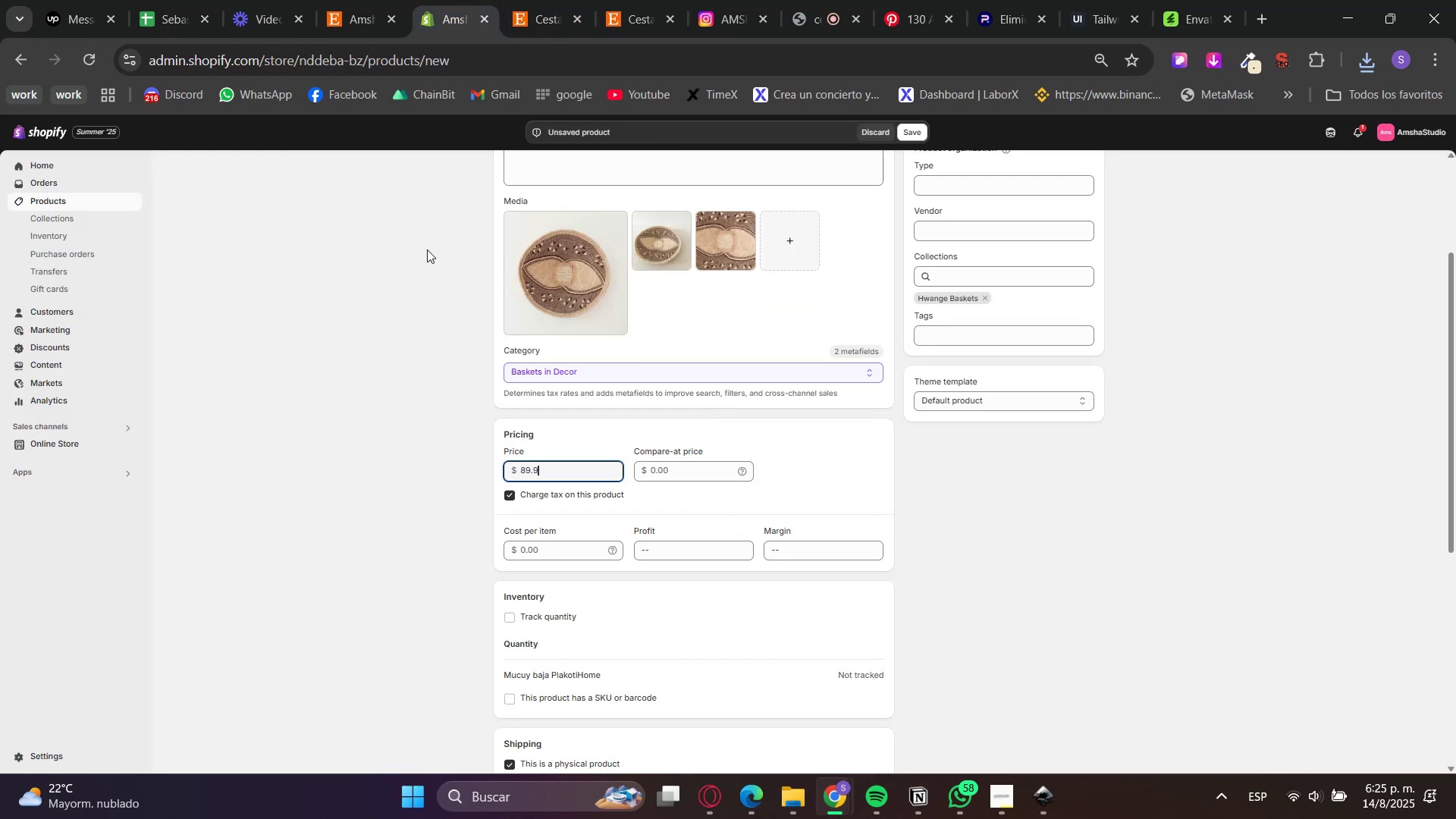 
key(Numpad9)
 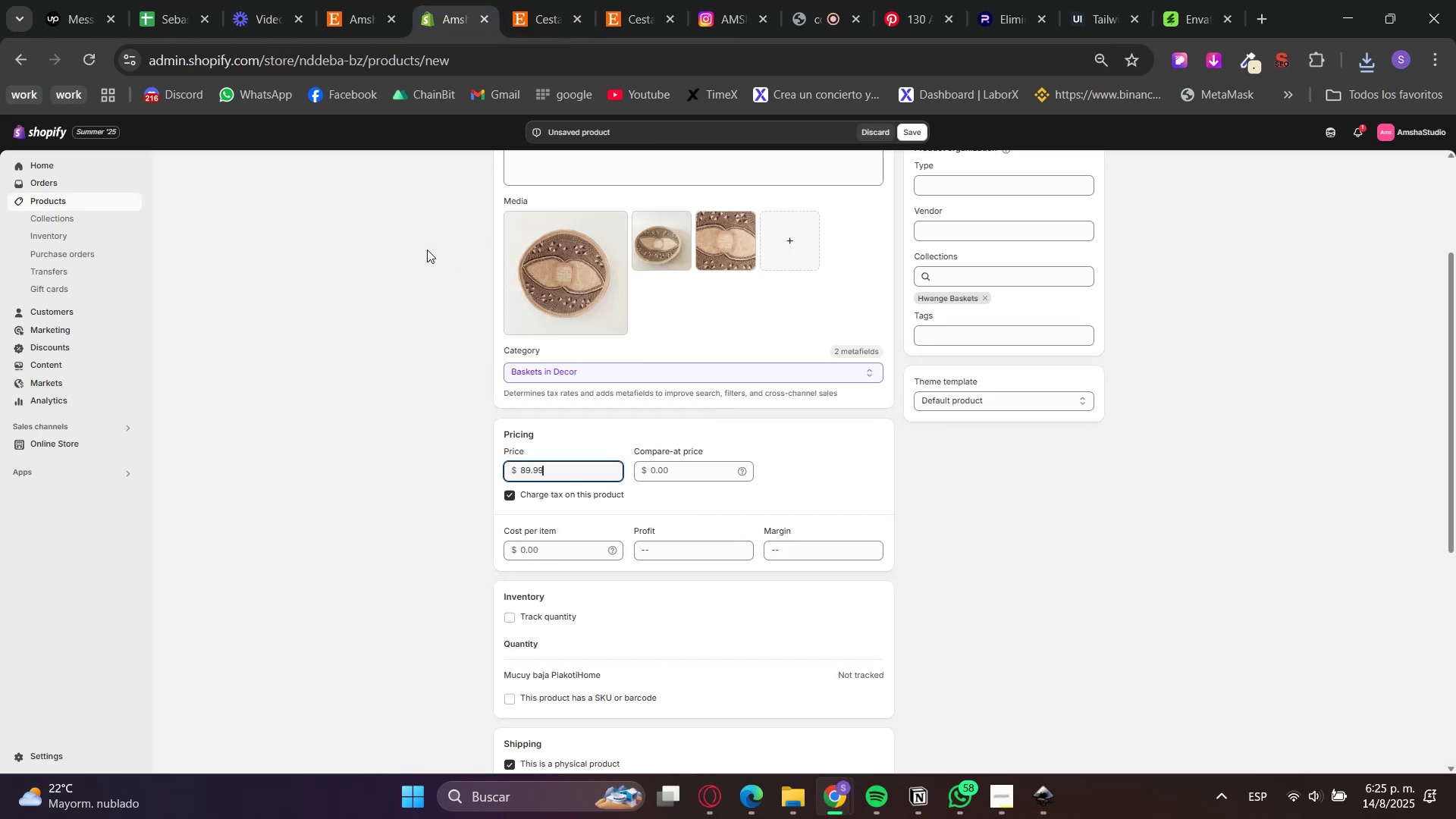 
key(Tab)
 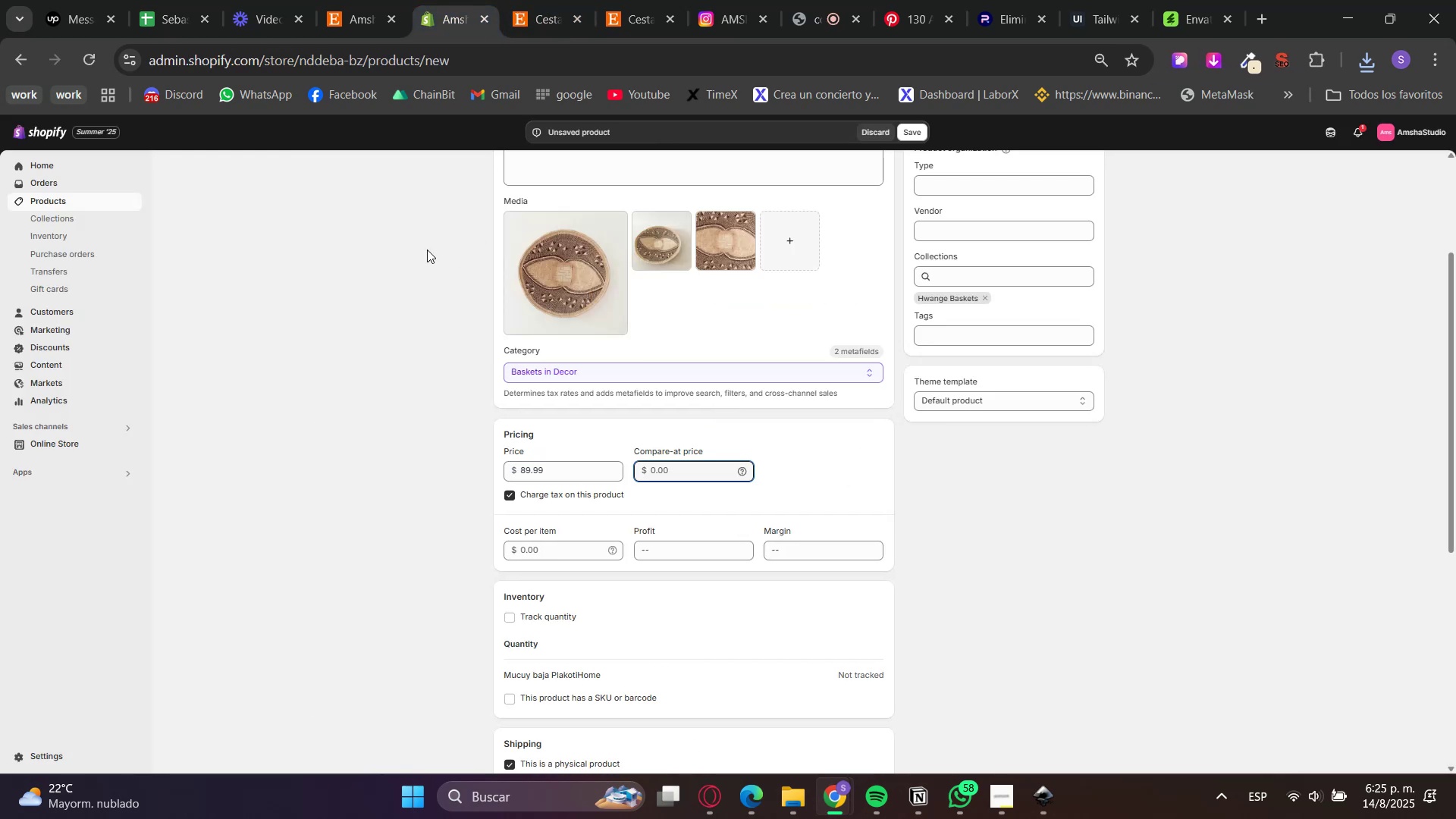 
key(Numpad1)
 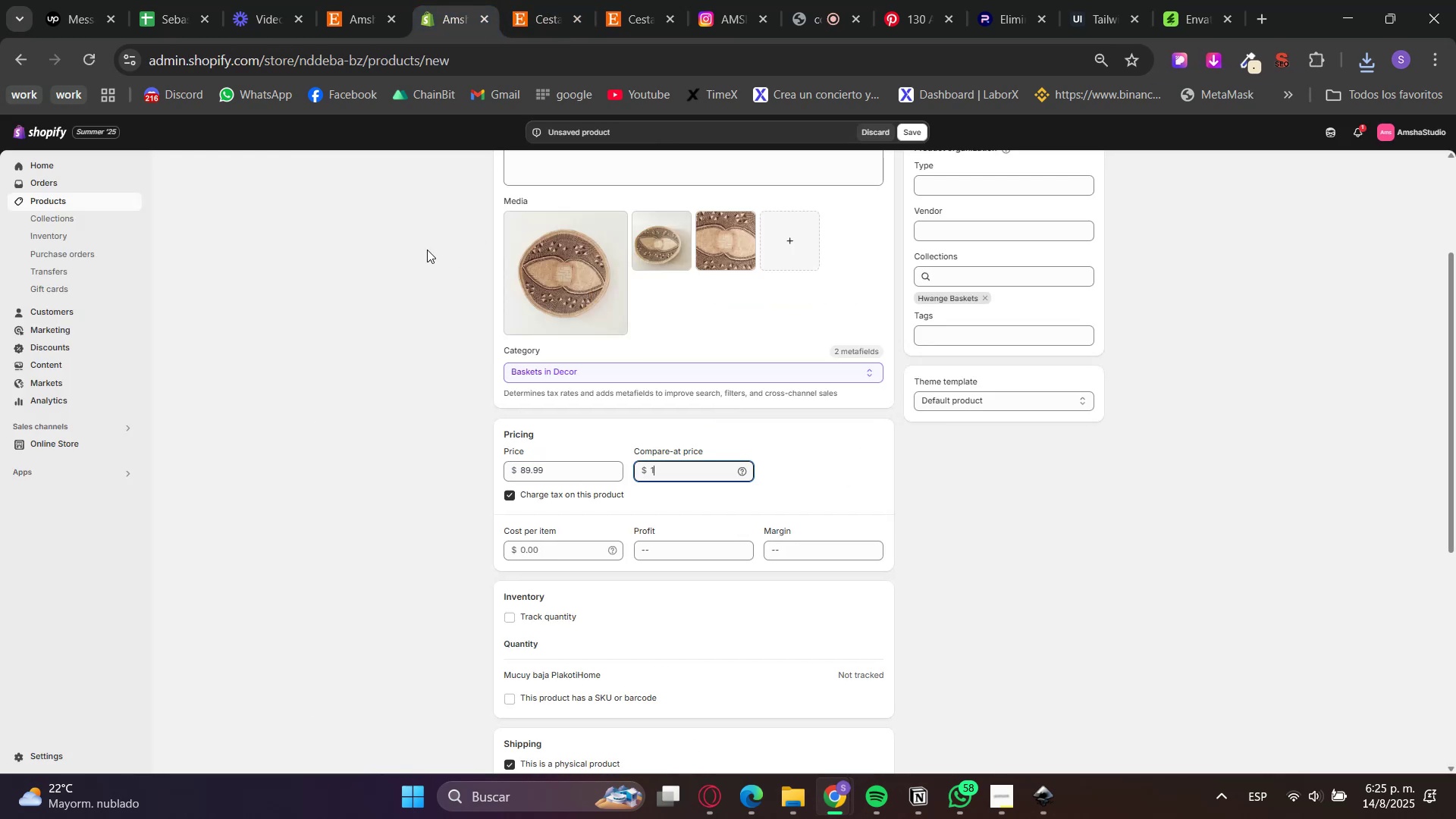 
key(Numpad0)
 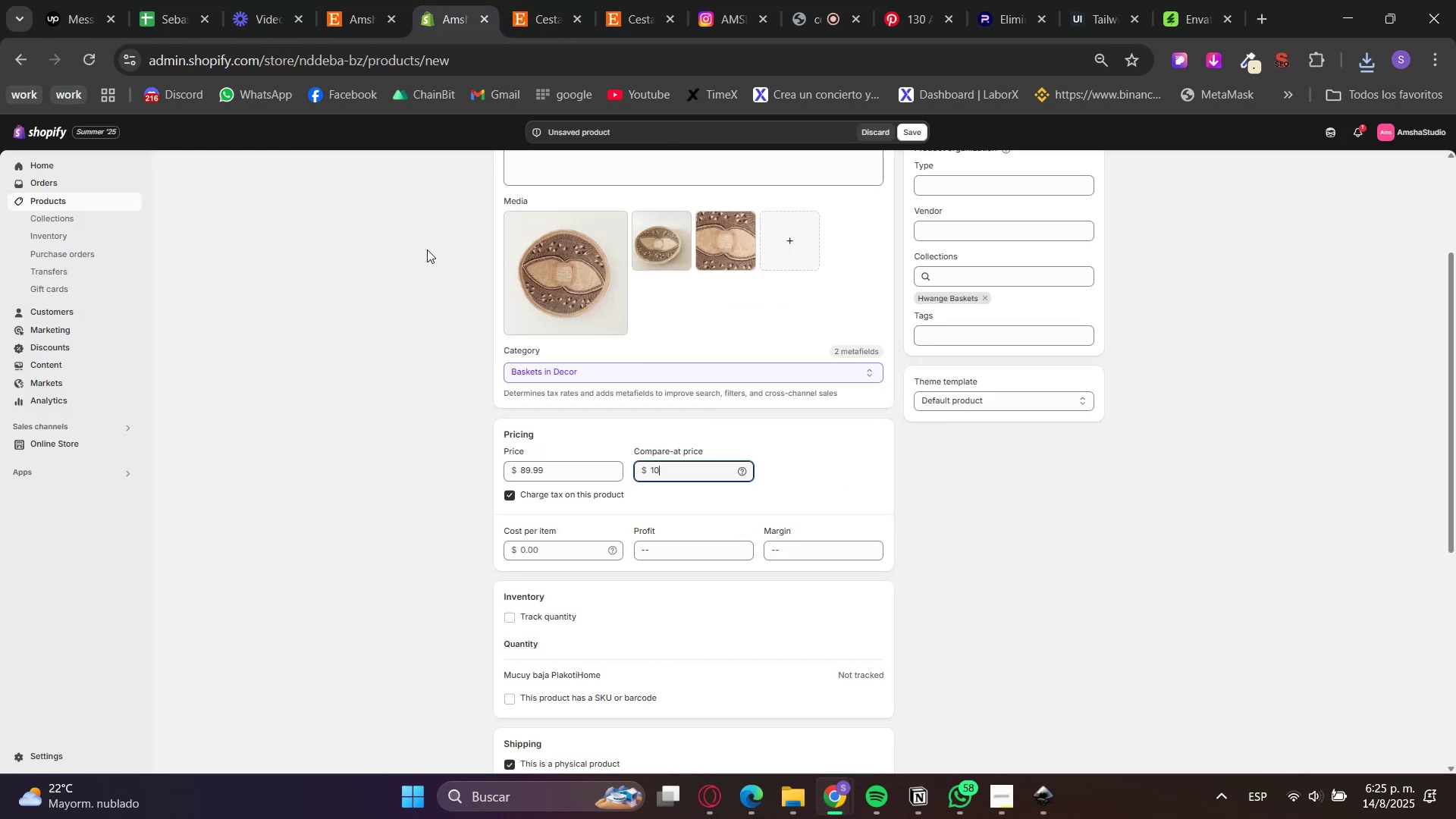 
key(Numpad0)
 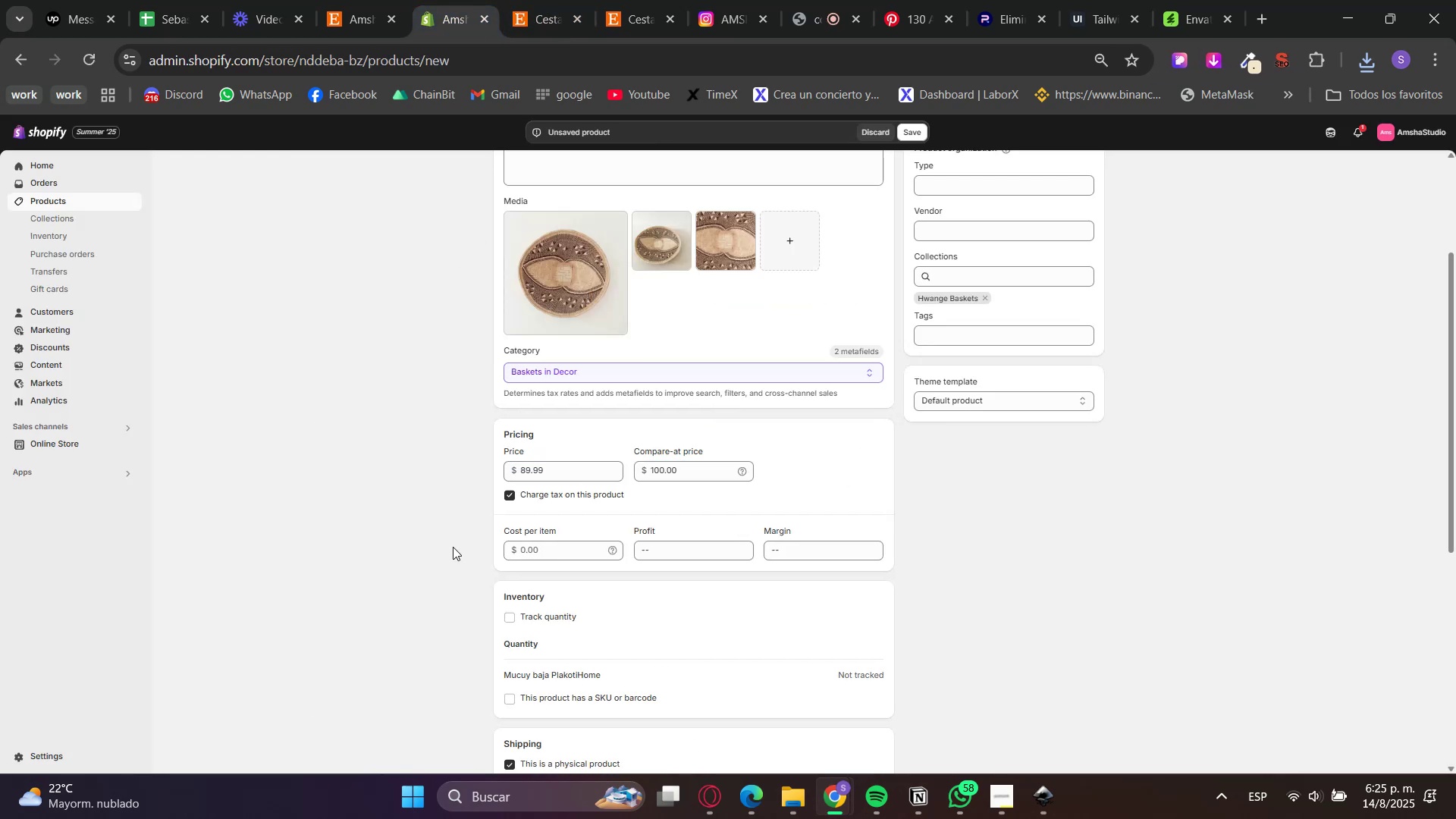 
scroll: coordinate [513, 728], scroll_direction: down, amount: 1.0
 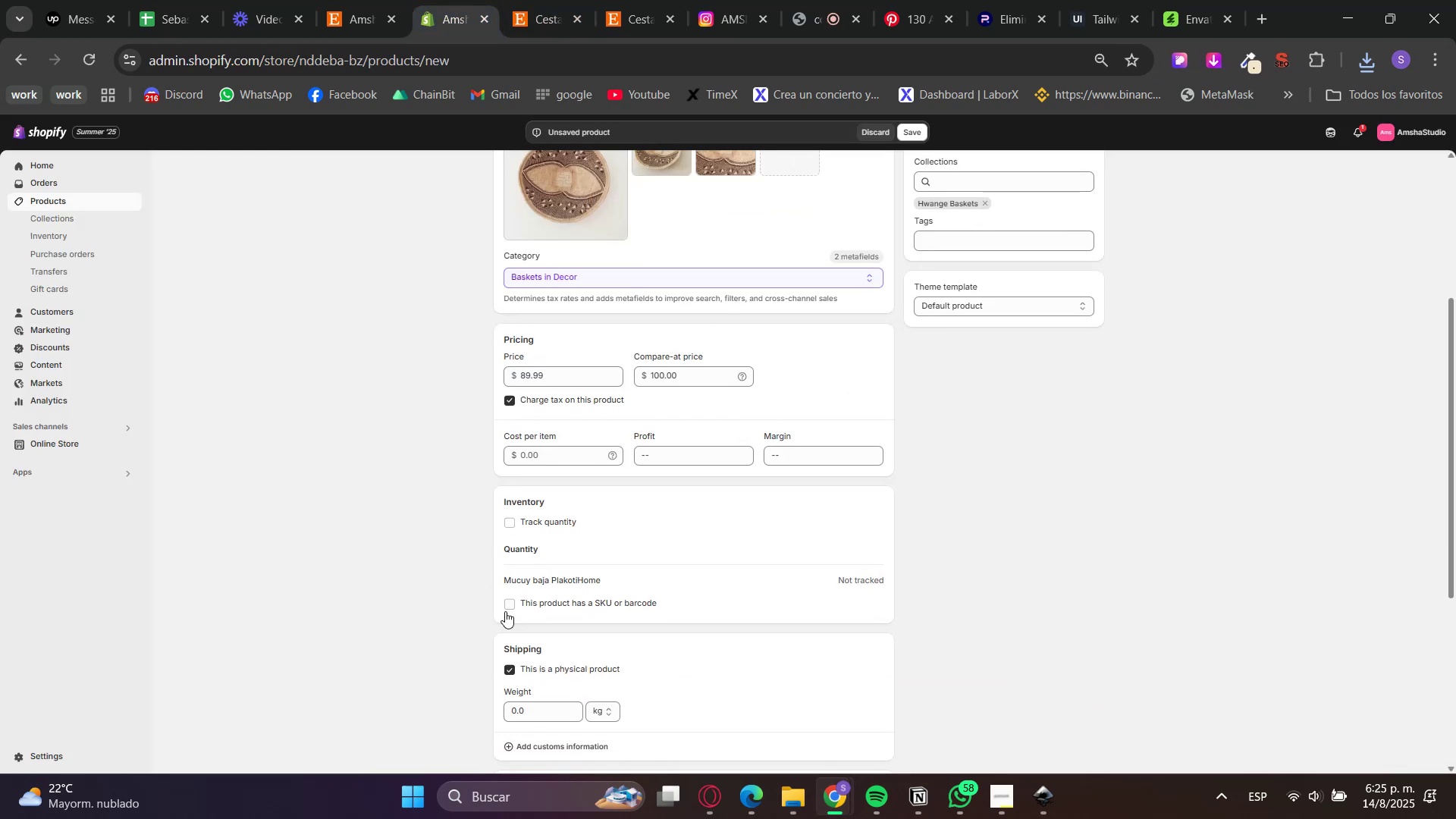 
scroll: coordinate [433, 546], scroll_direction: up, amount: 4.0
 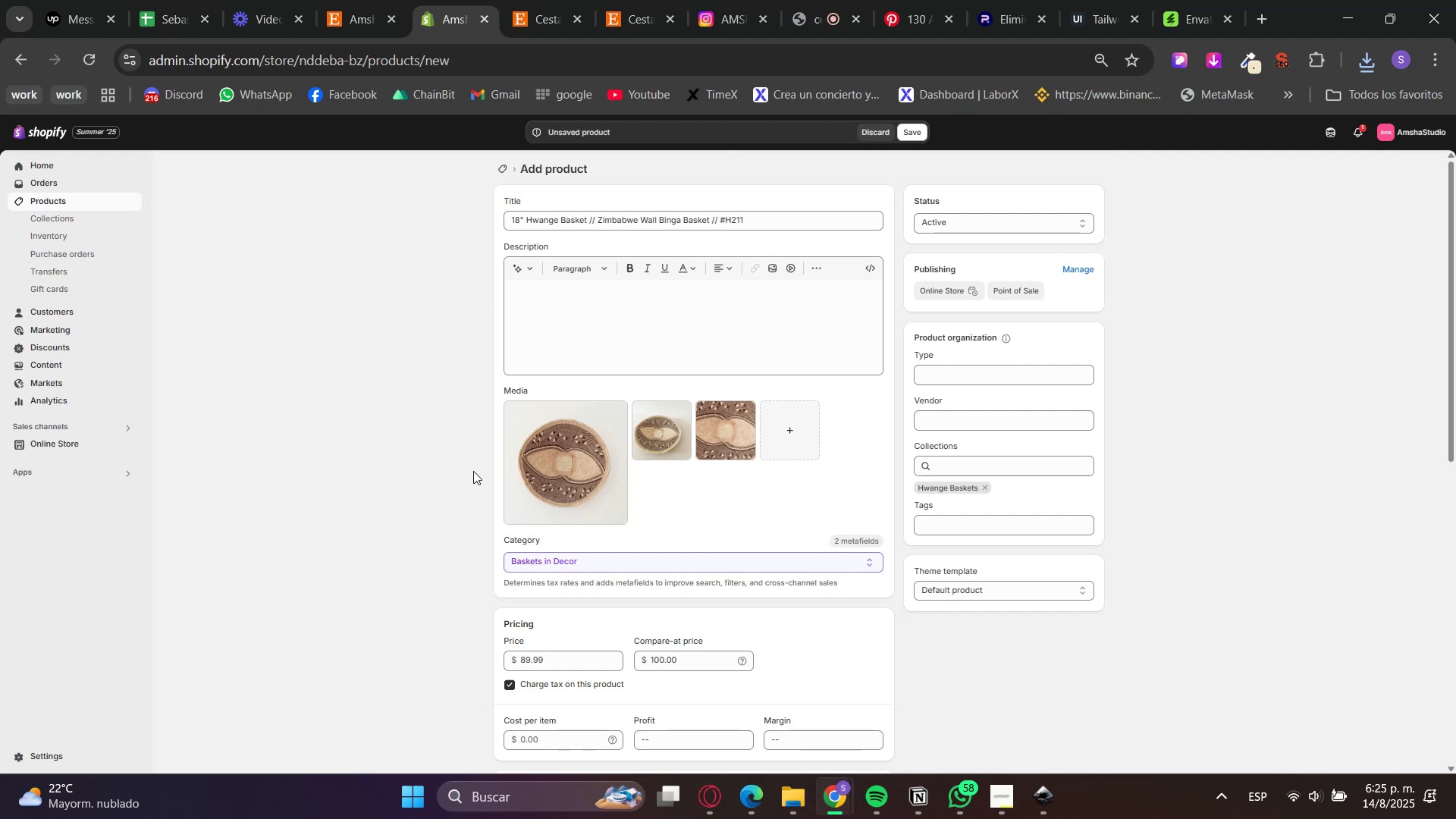 
left_click([516, 357])
 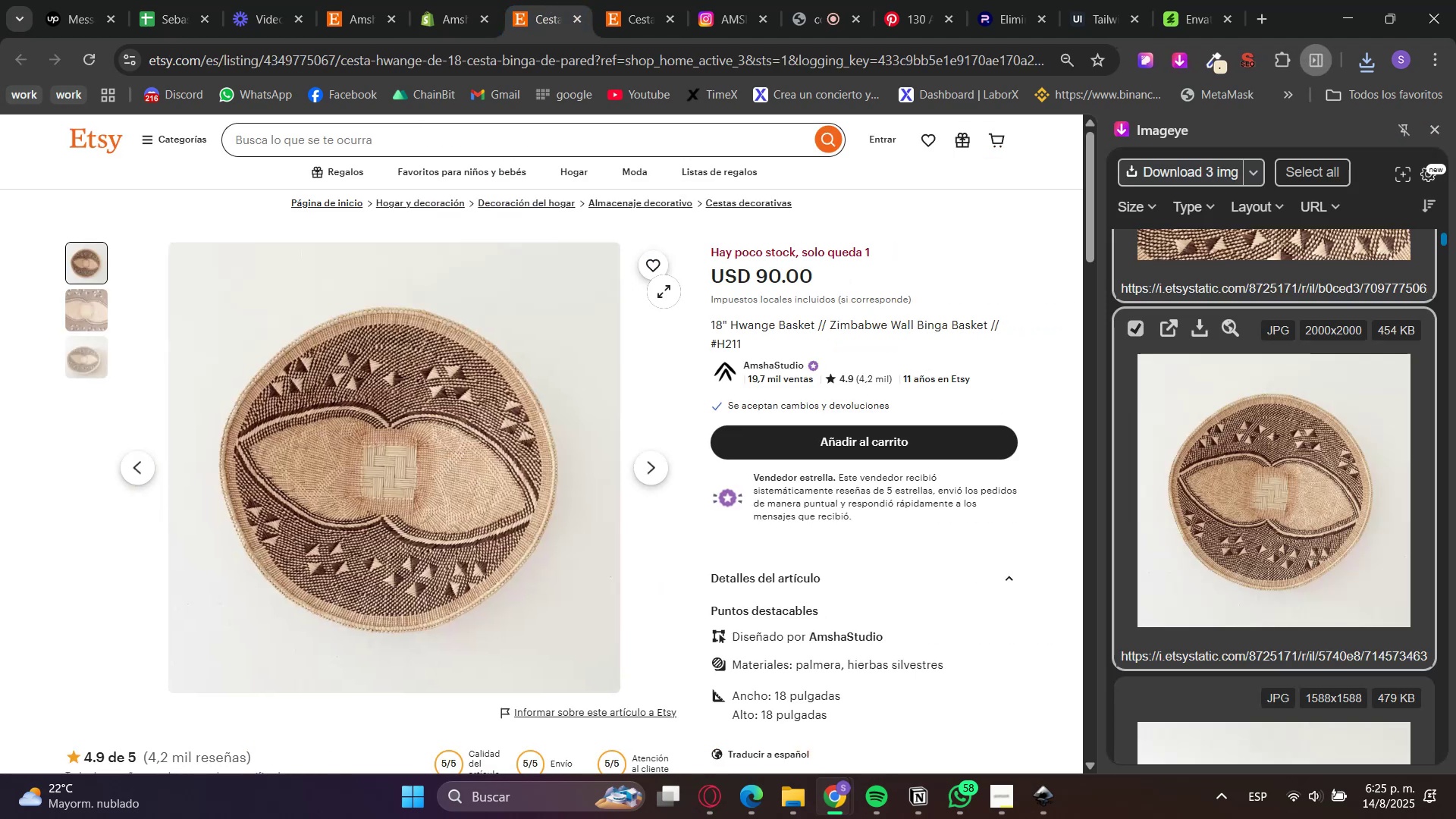 
scroll: coordinate [977, 507], scroll_direction: down, amount: 3.0
 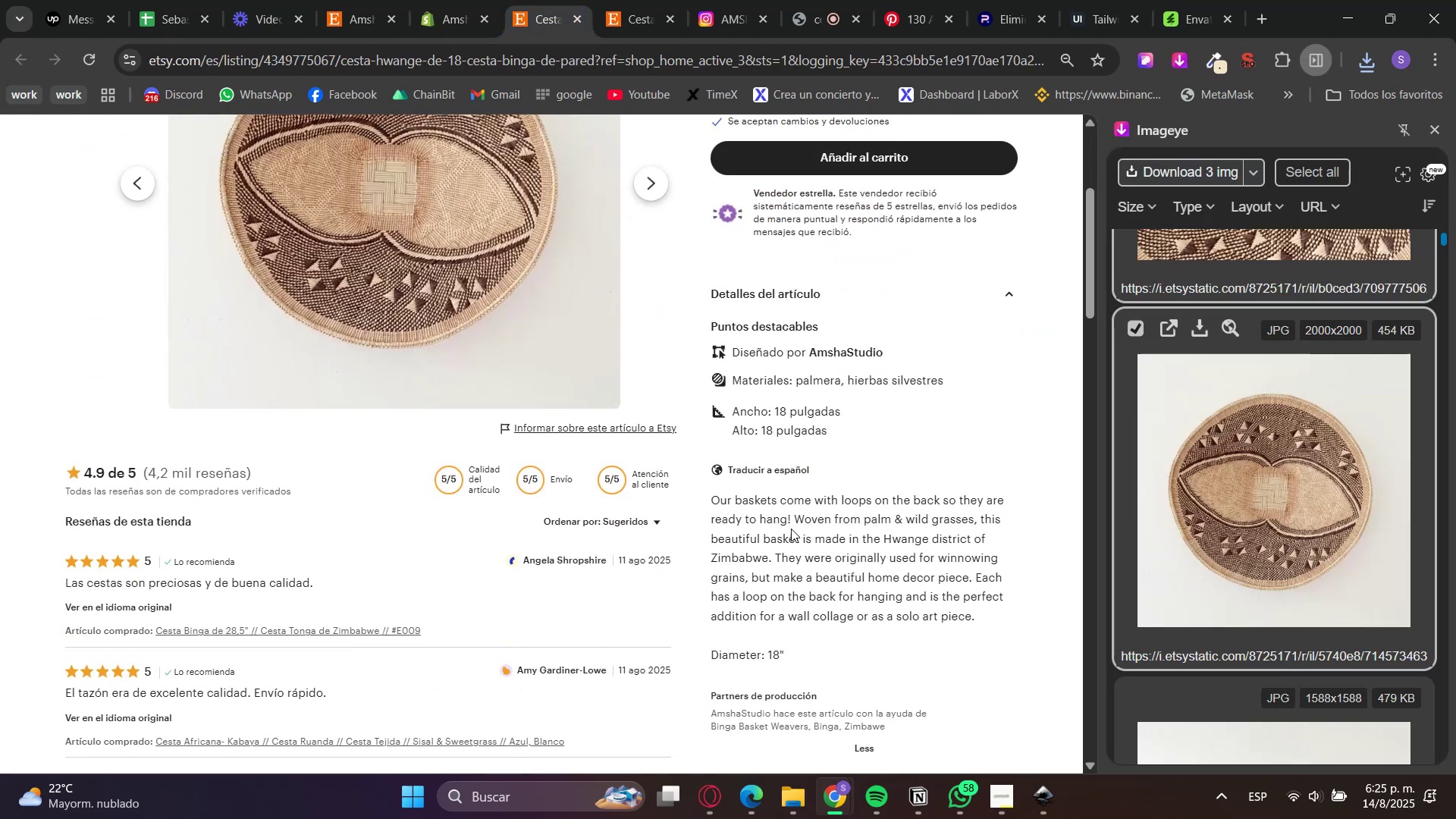 
double_click([787, 513])
 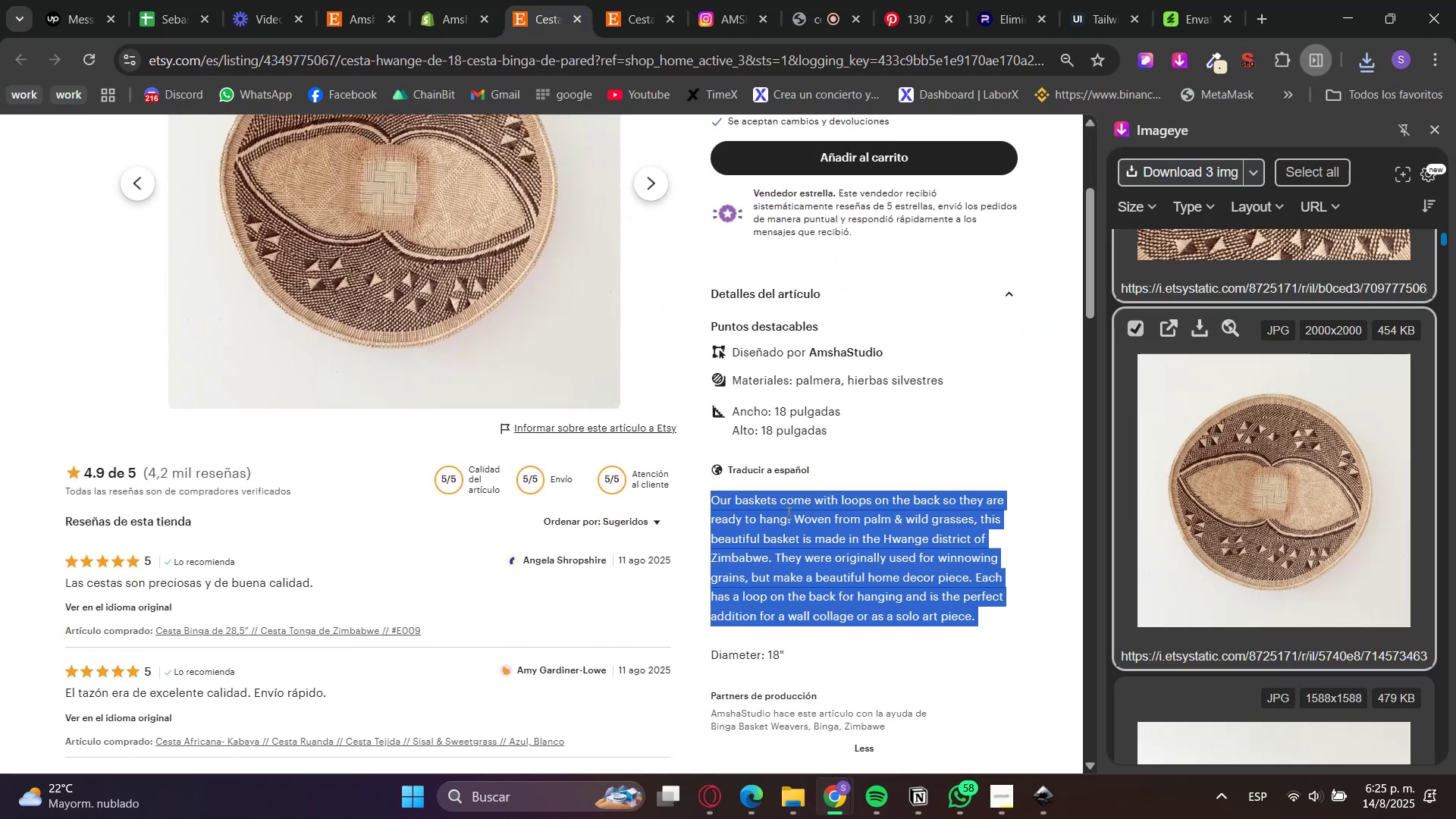 
triple_click([787, 513])
 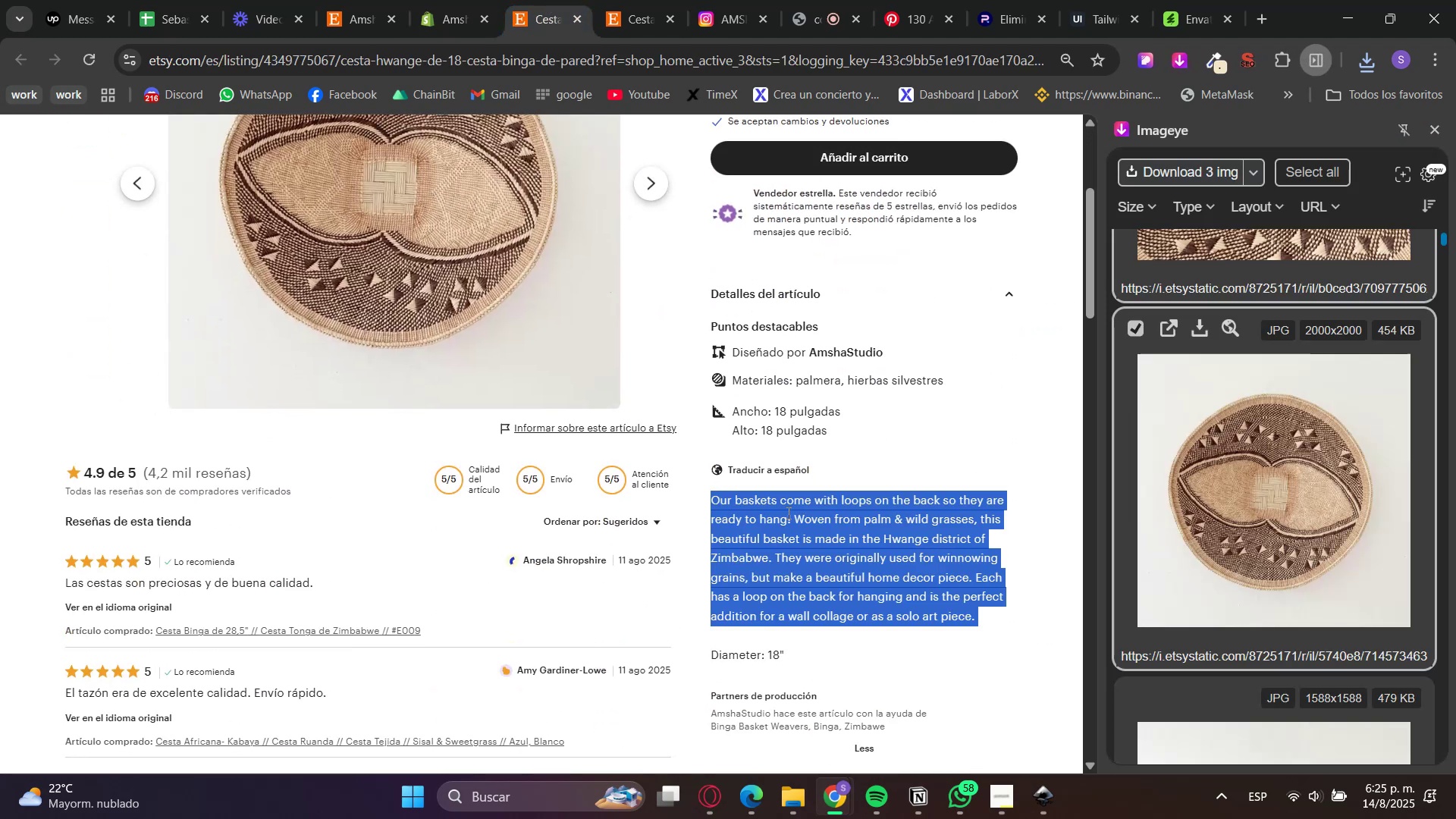 
triple_click([786, 516])
 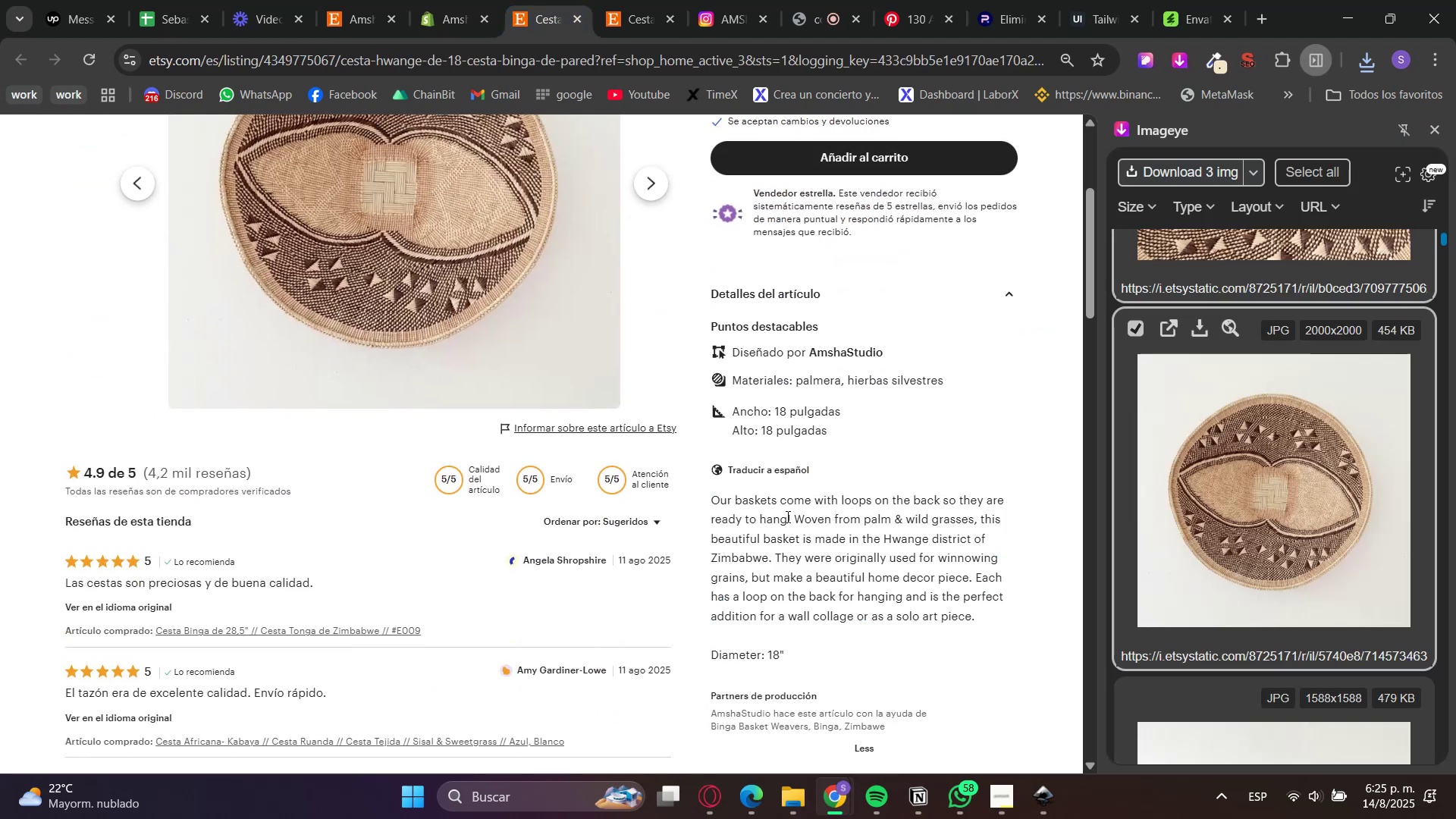 
triple_click([786, 516])
 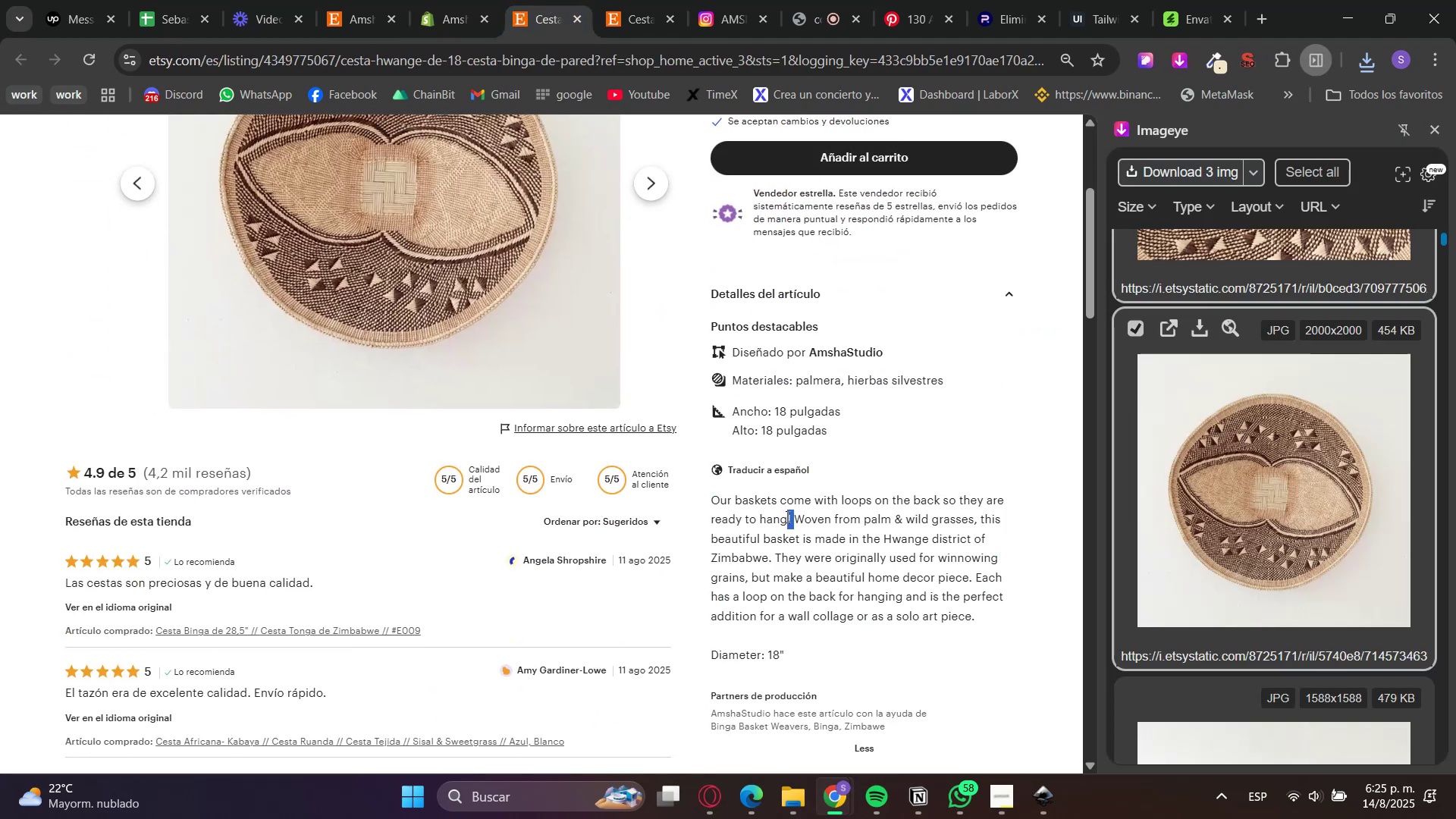 
left_click_drag(start_coordinate=[786, 517], to_coordinate=[751, 648])
 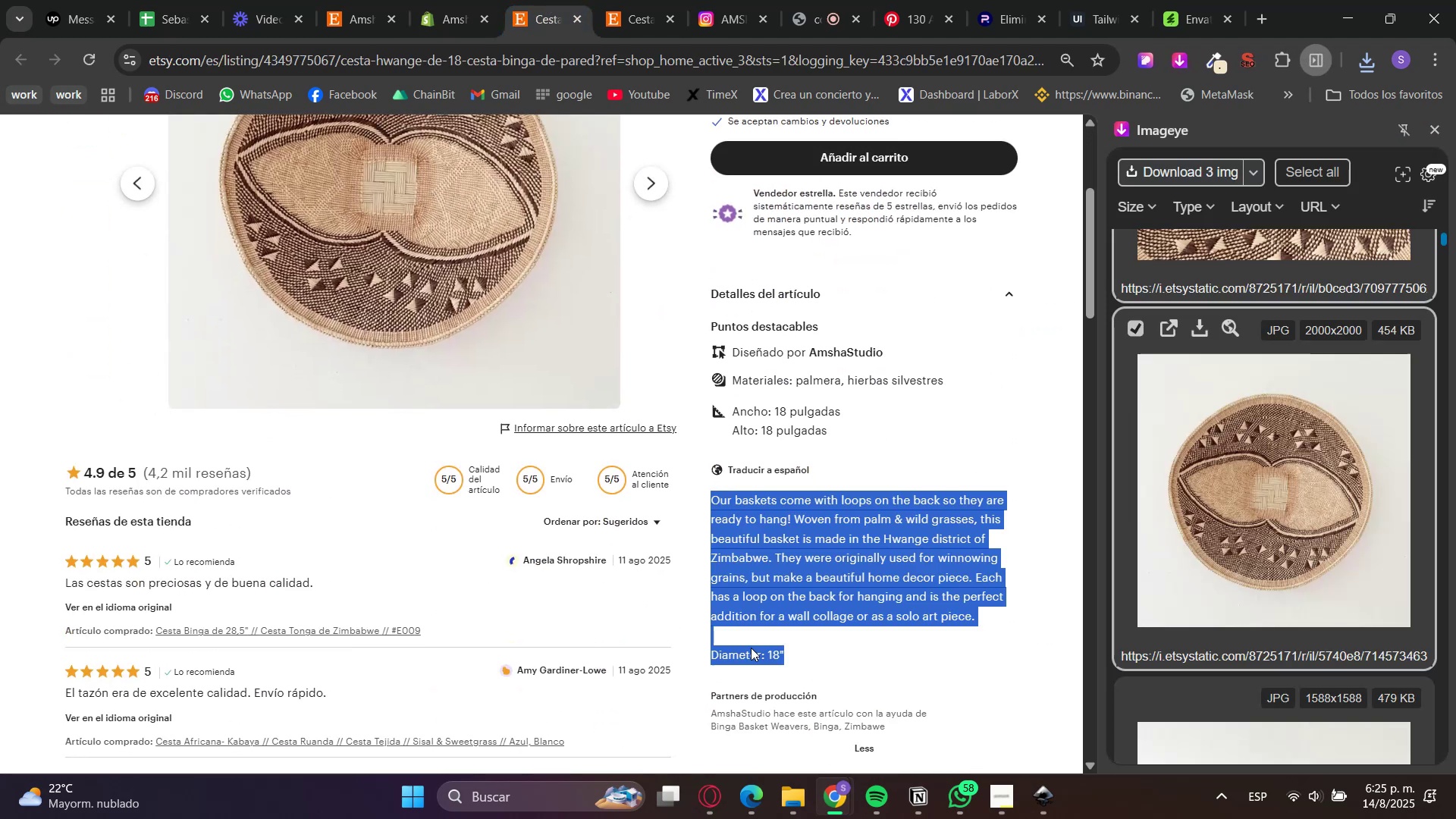 
key(Control+C)
 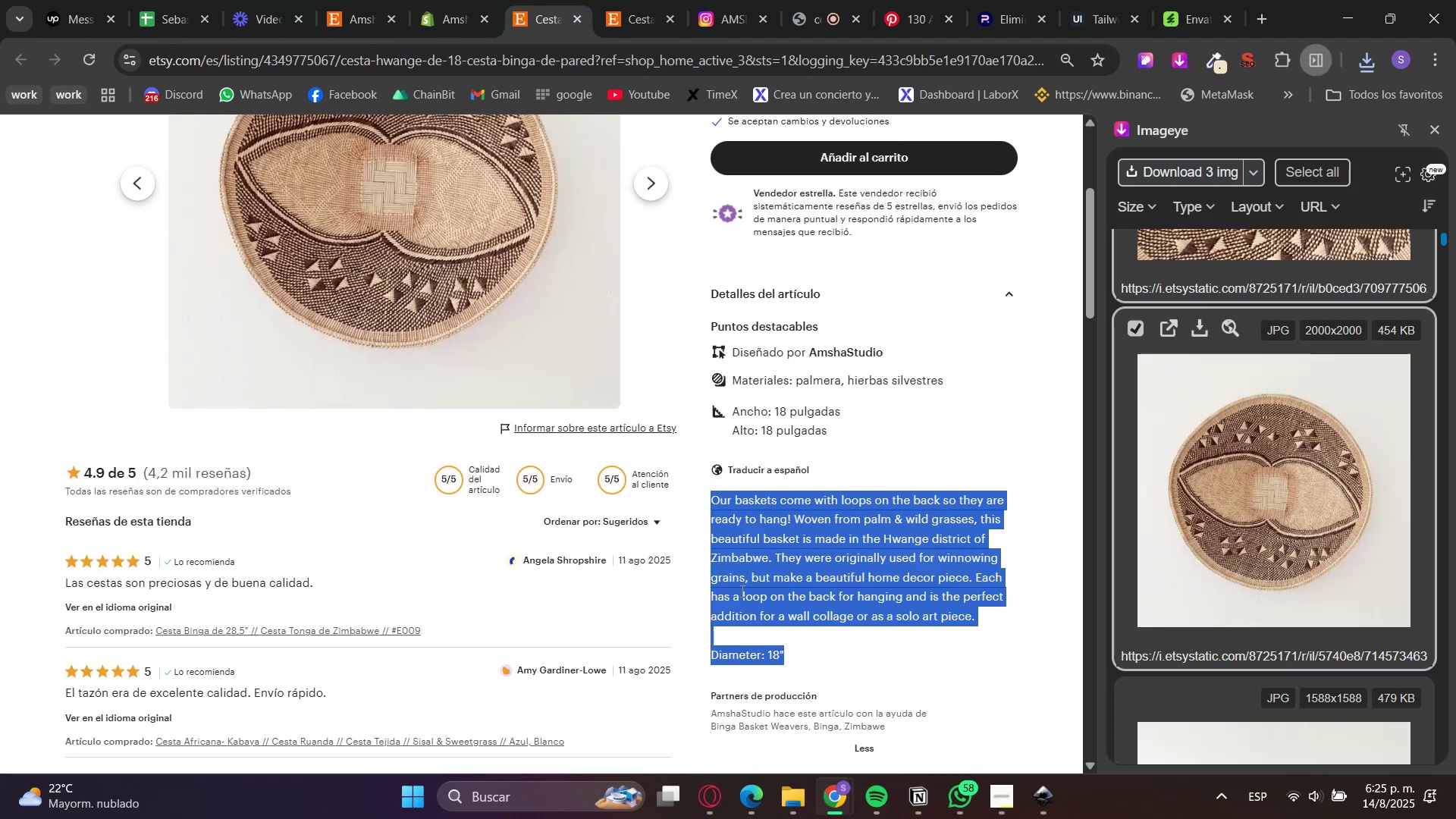 
key(Control+C)
 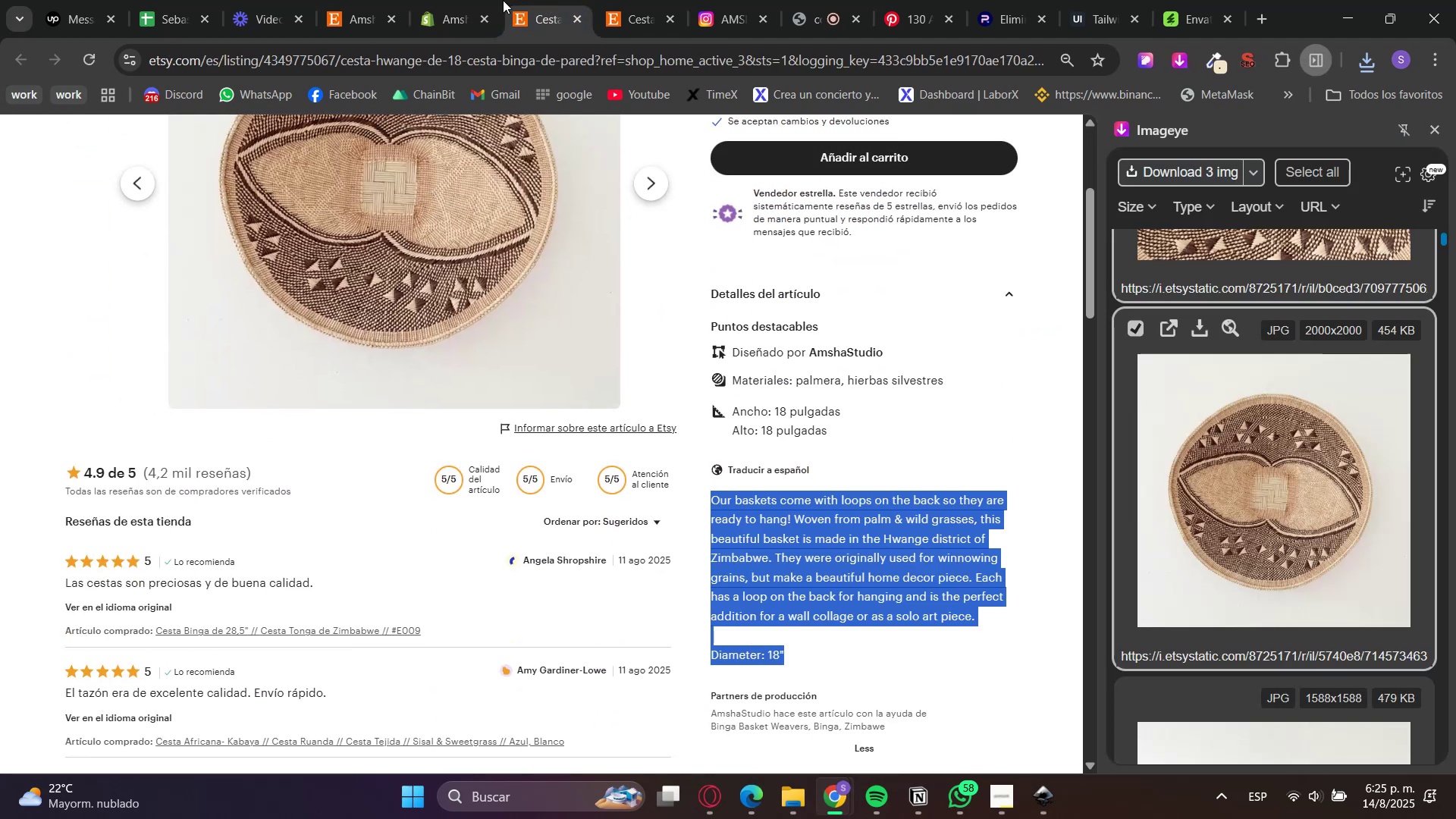 
key(Control+C)
 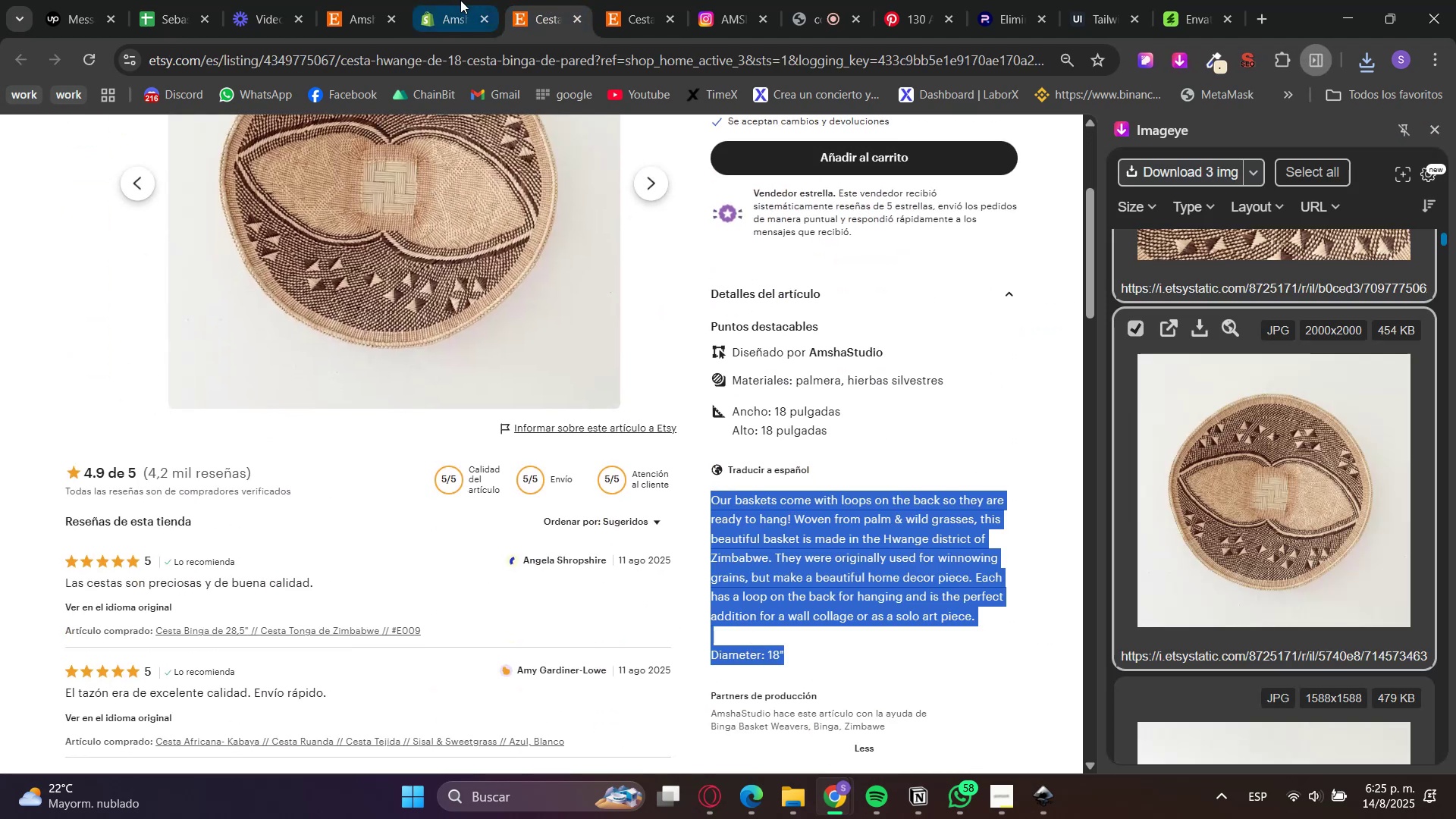 
left_click([453, 0])
 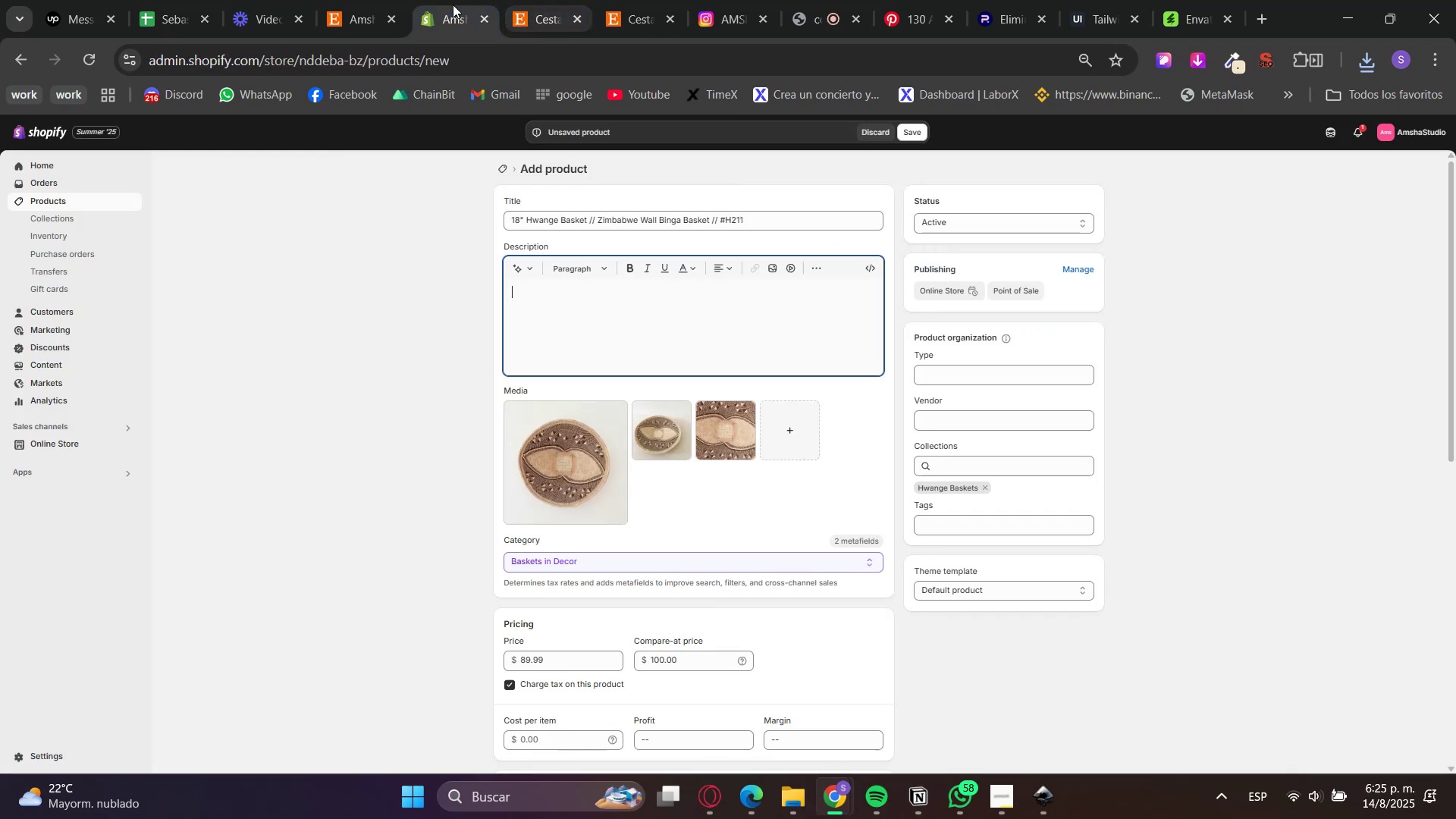 
left_click([583, 297])
 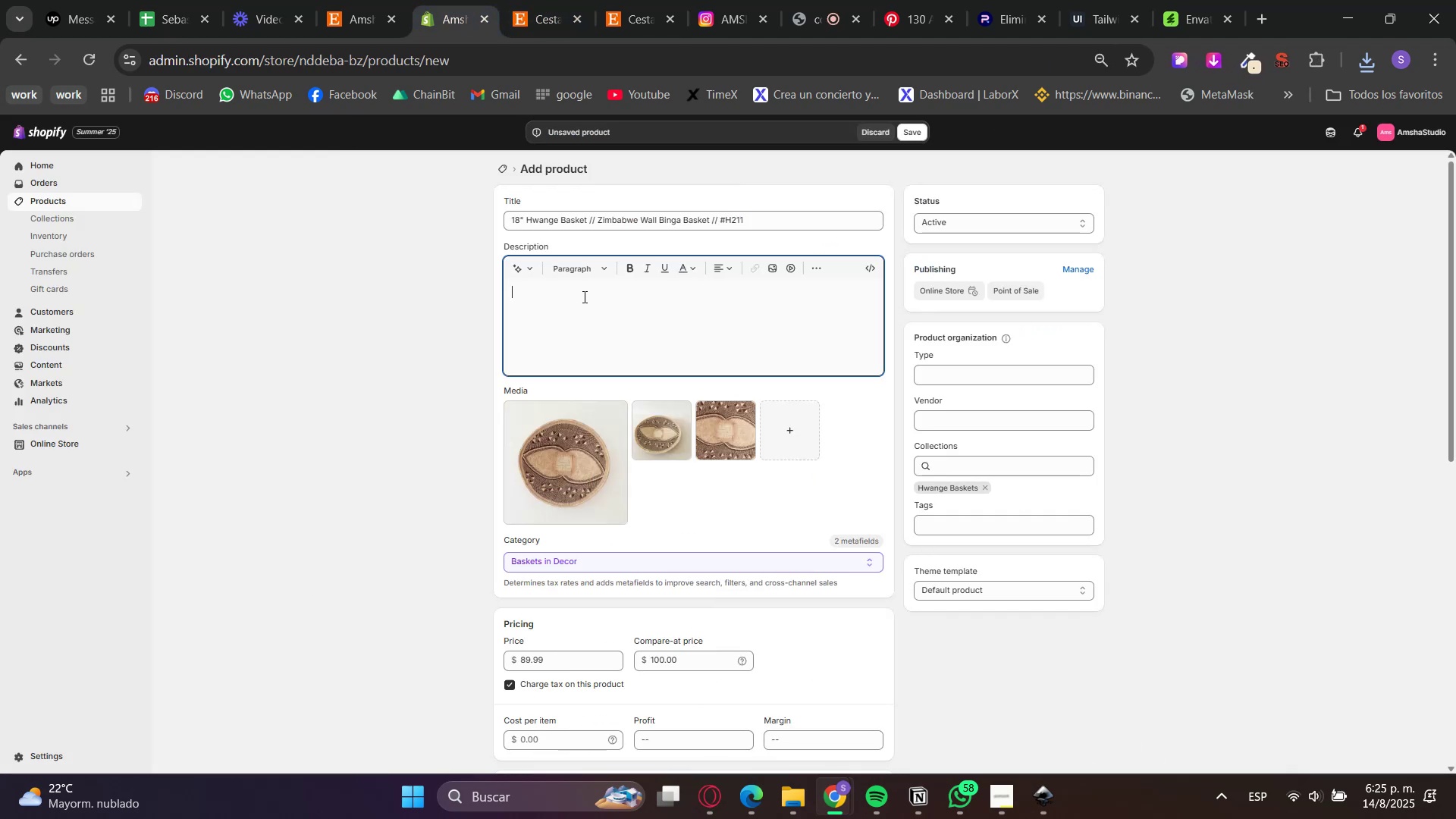 
key(Control+V)
 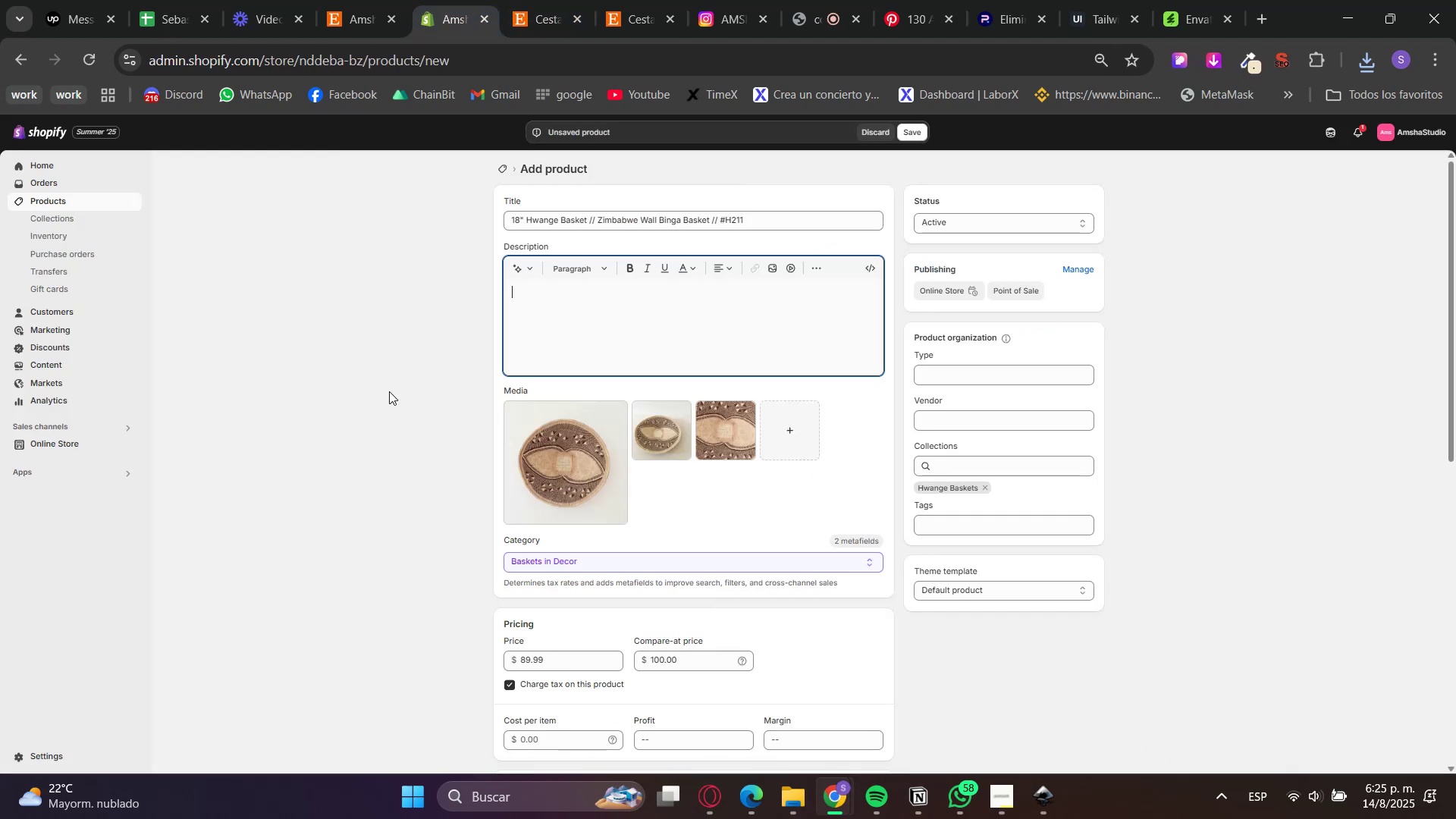 
double_click([389, 392])
 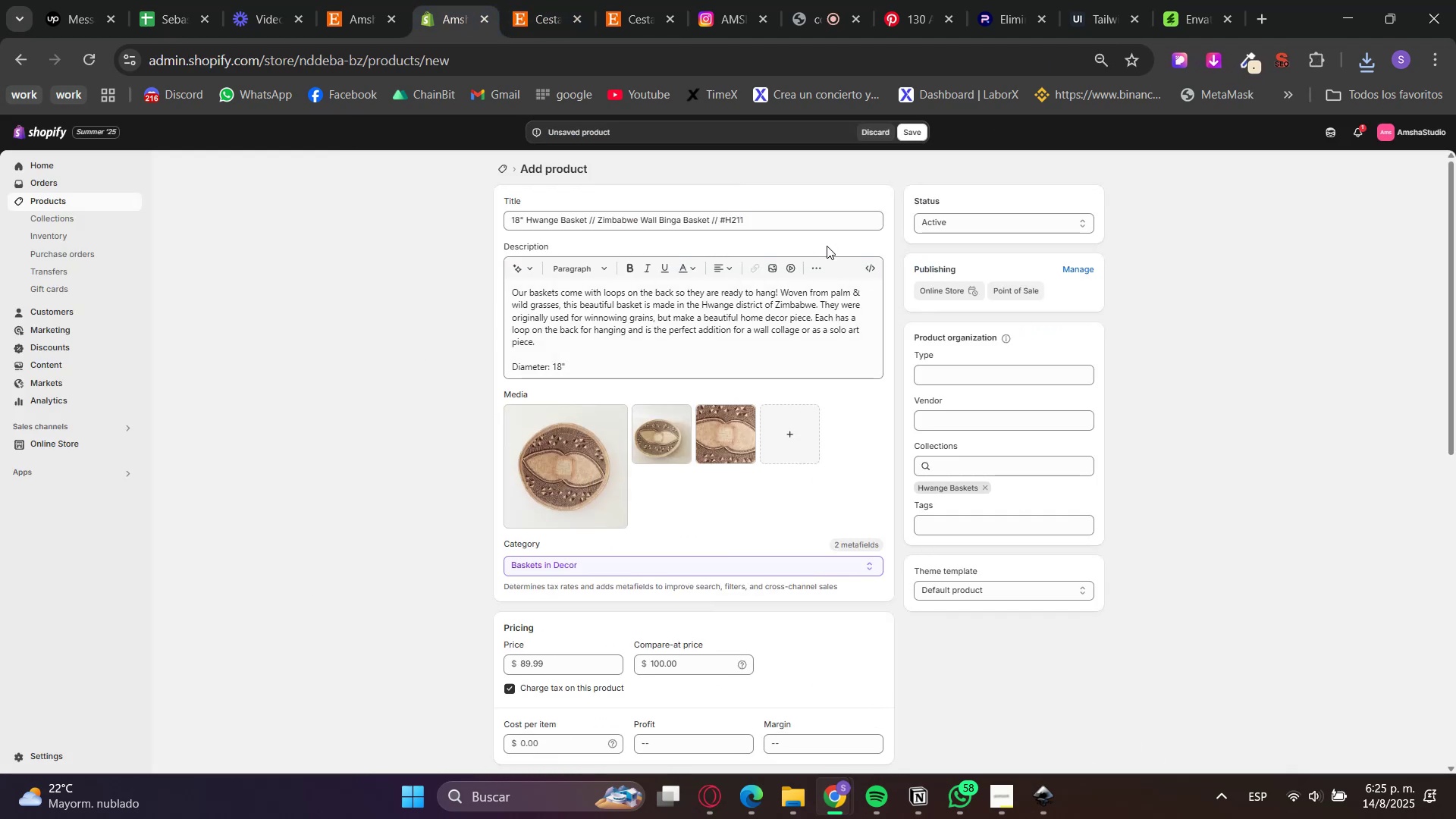 
left_click([918, 139])
 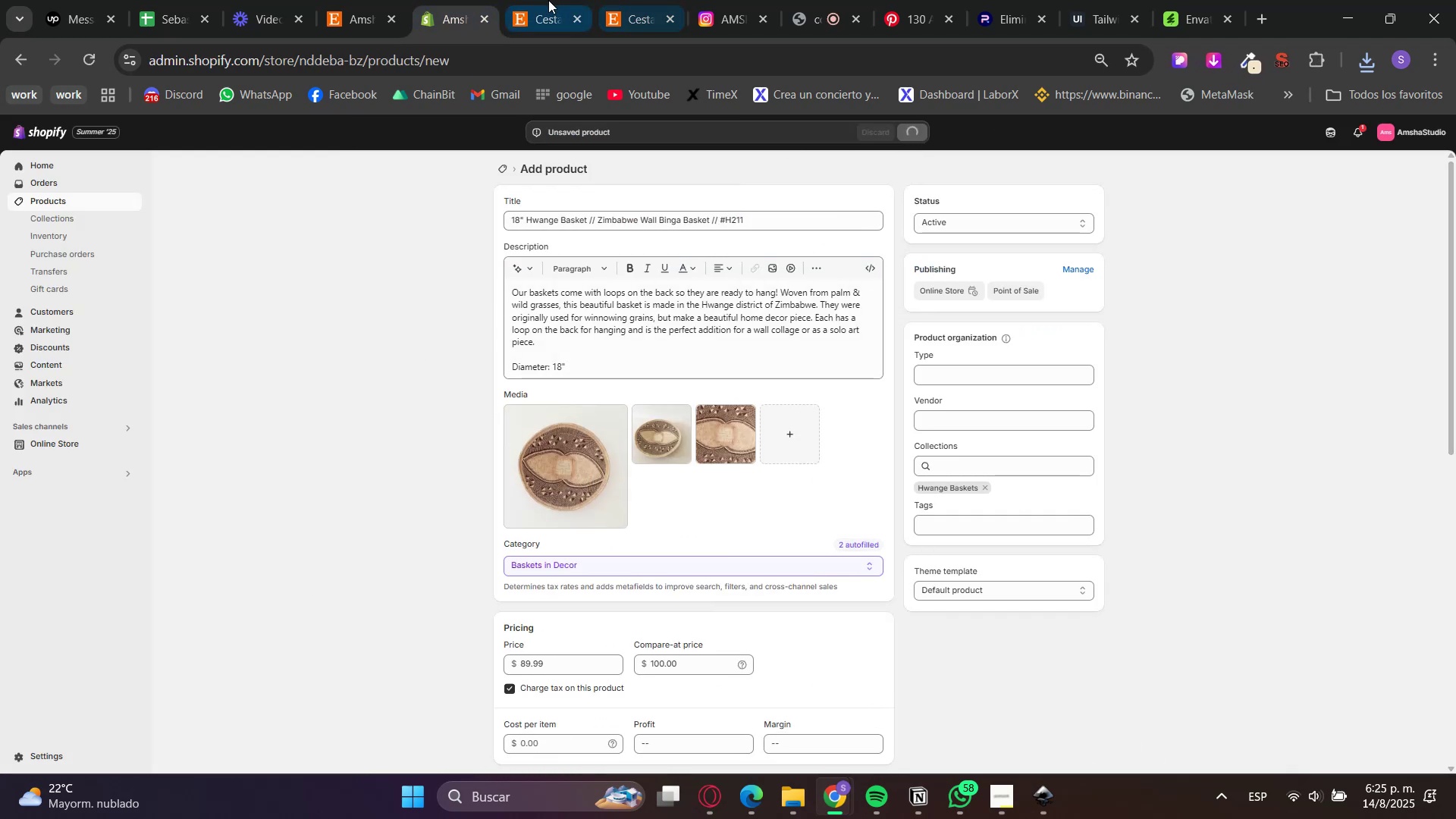 
double_click([577, 16])
 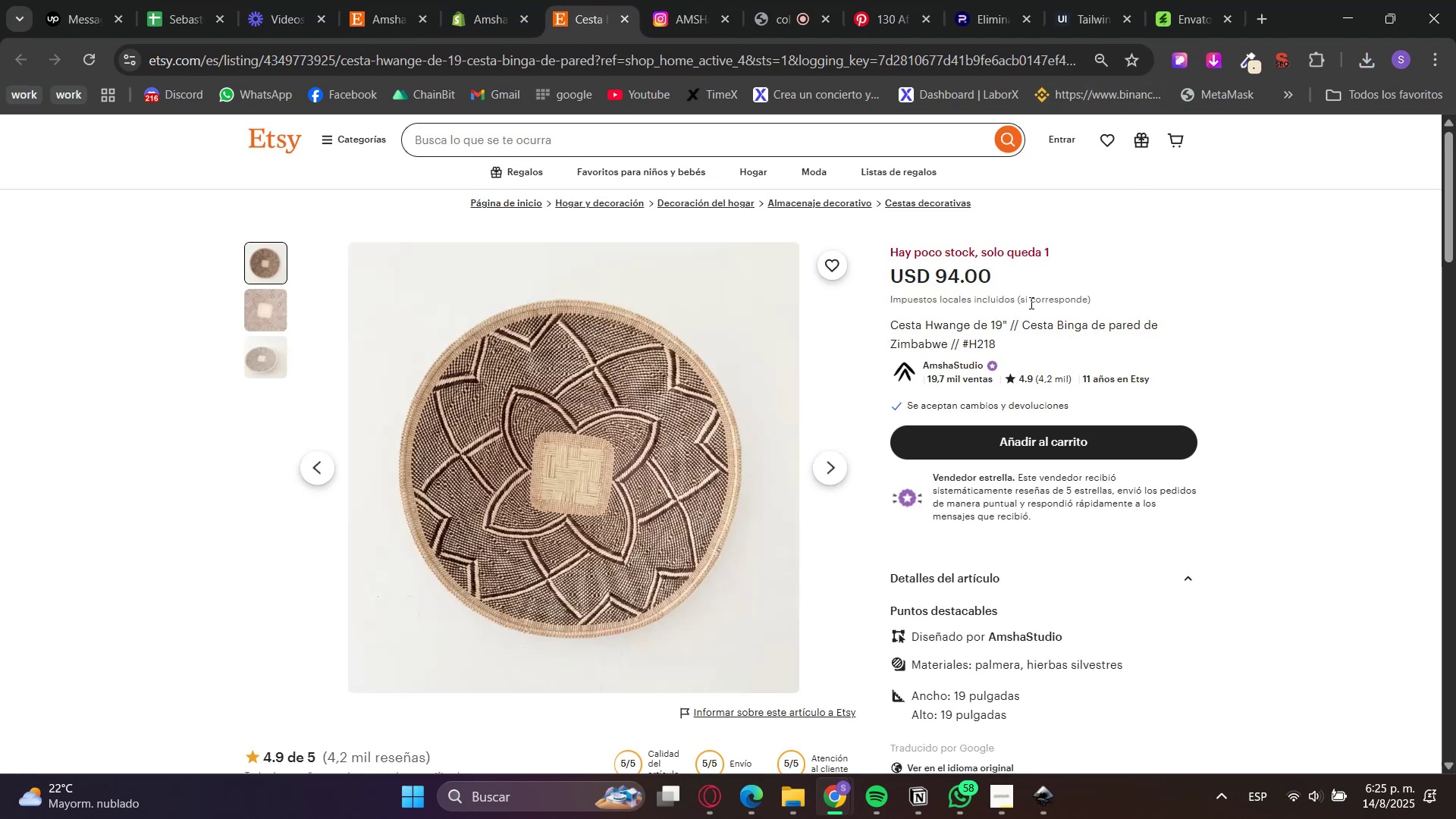 
scroll: coordinate [1015, 449], scroll_direction: down, amount: 3.0
 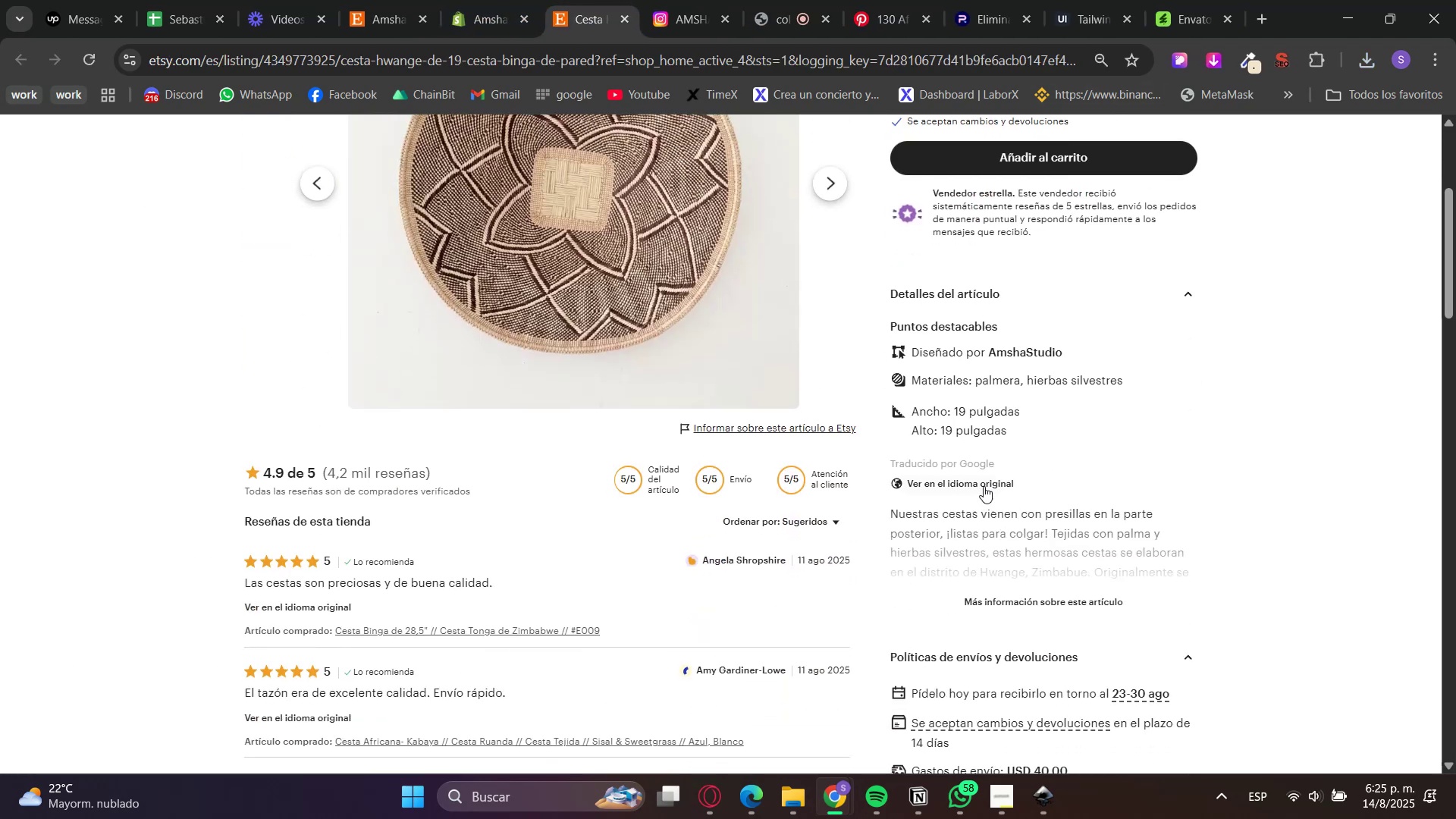 
left_click([984, 479])
 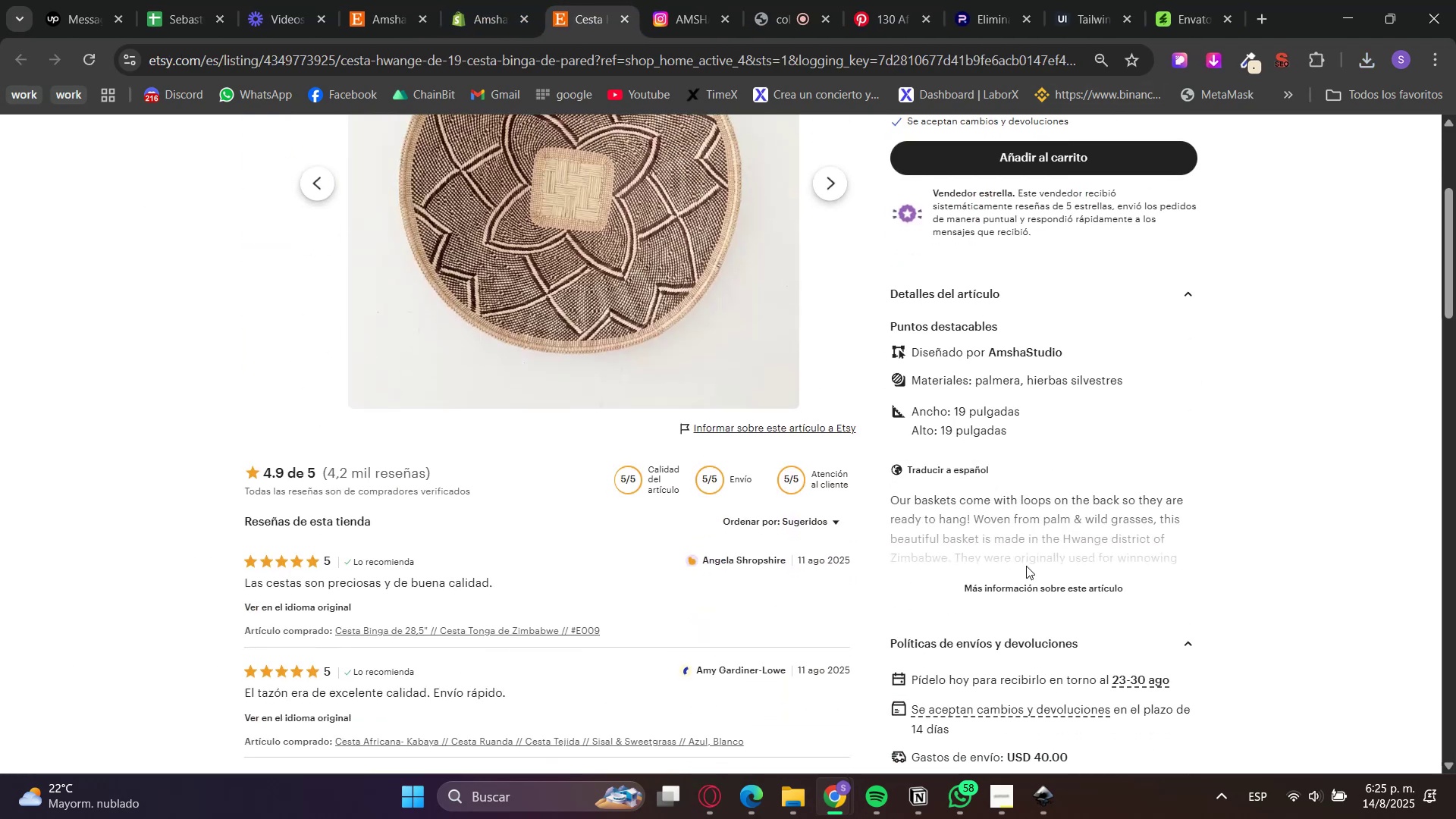 
left_click([1062, 580])
 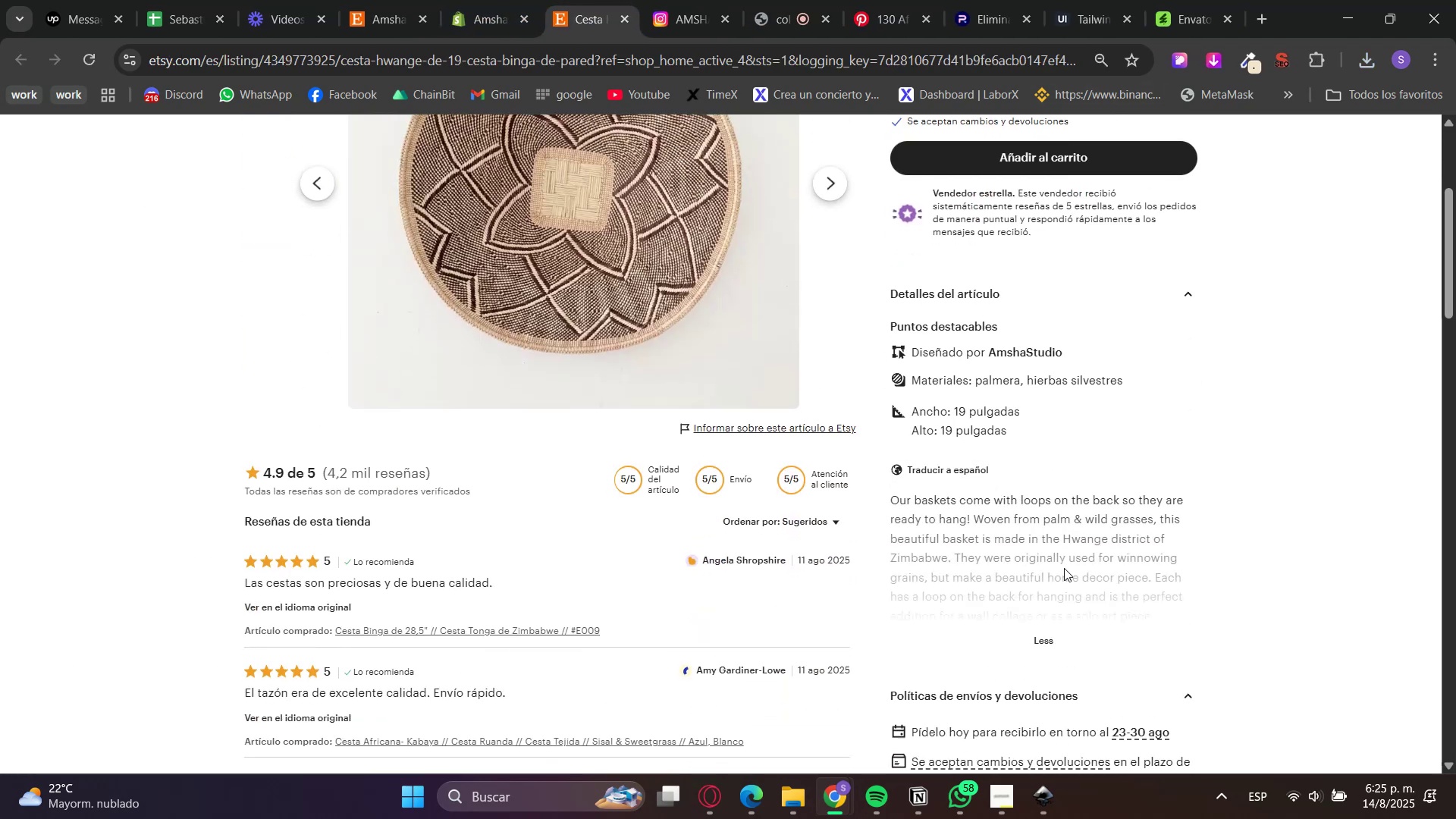 
scroll: coordinate [1065, 500], scroll_direction: up, amount: 3.0
 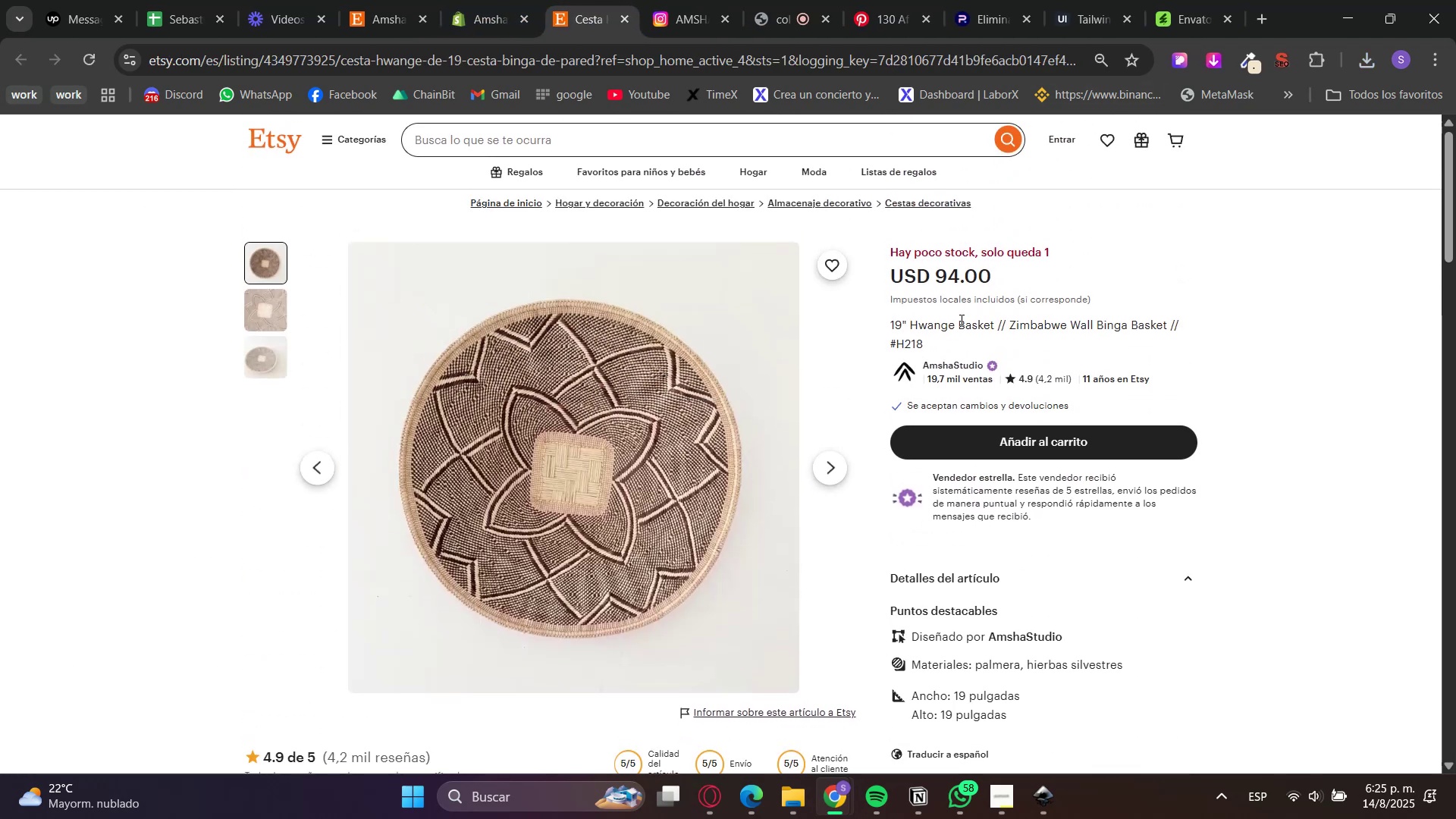 
double_click([960, 320])
 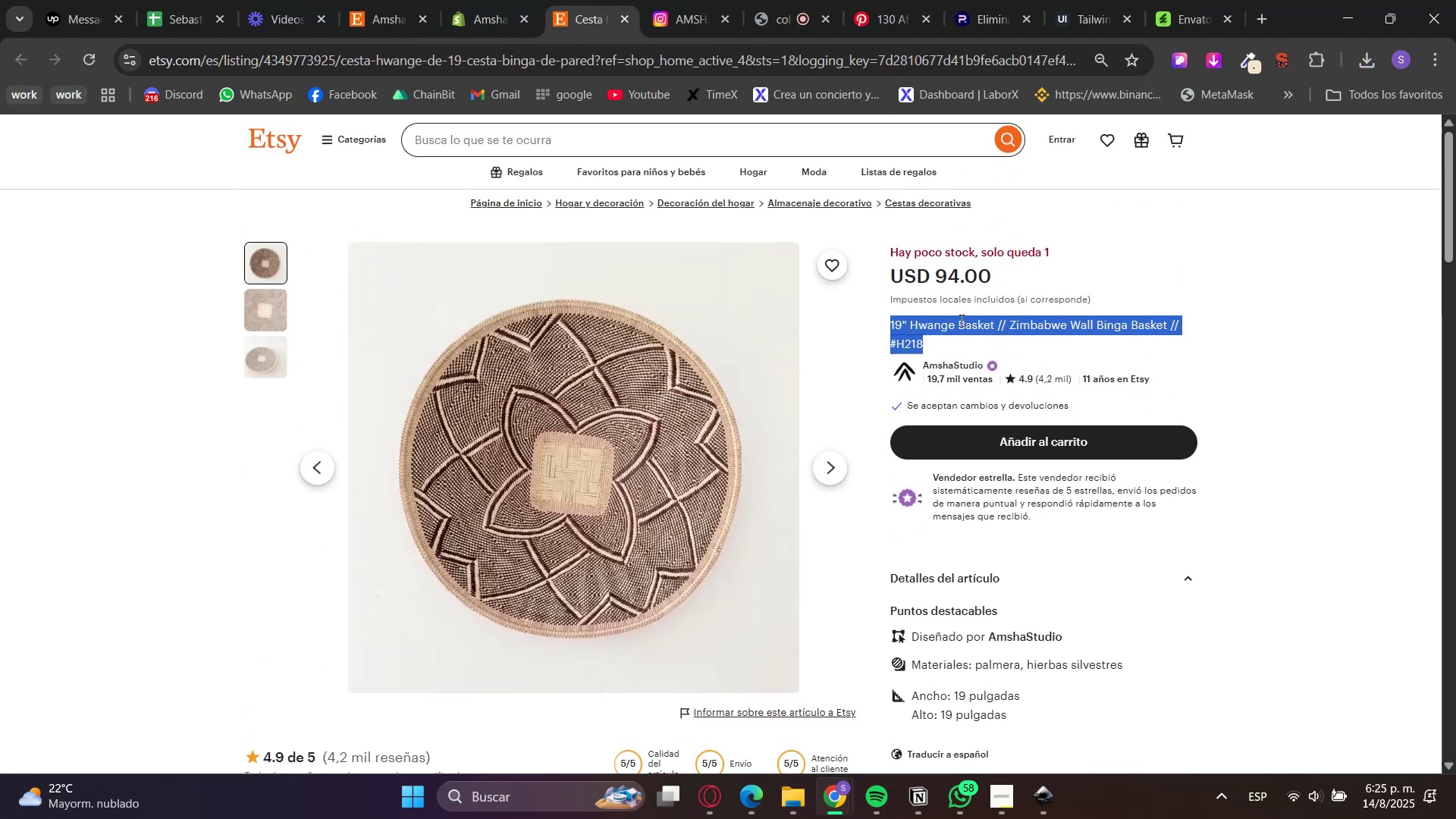 
triple_click([960, 320])
 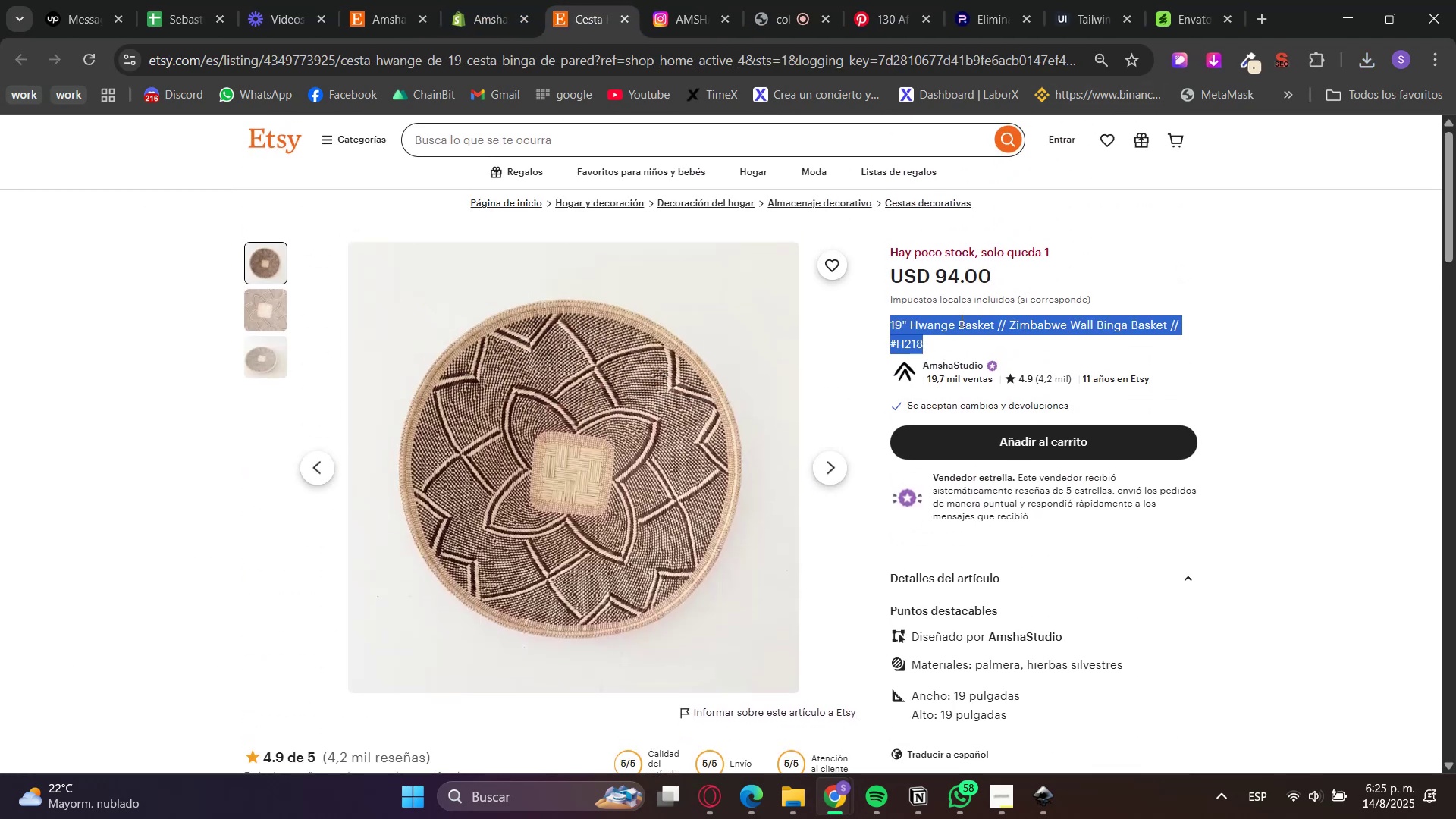 
key(Control+C)
 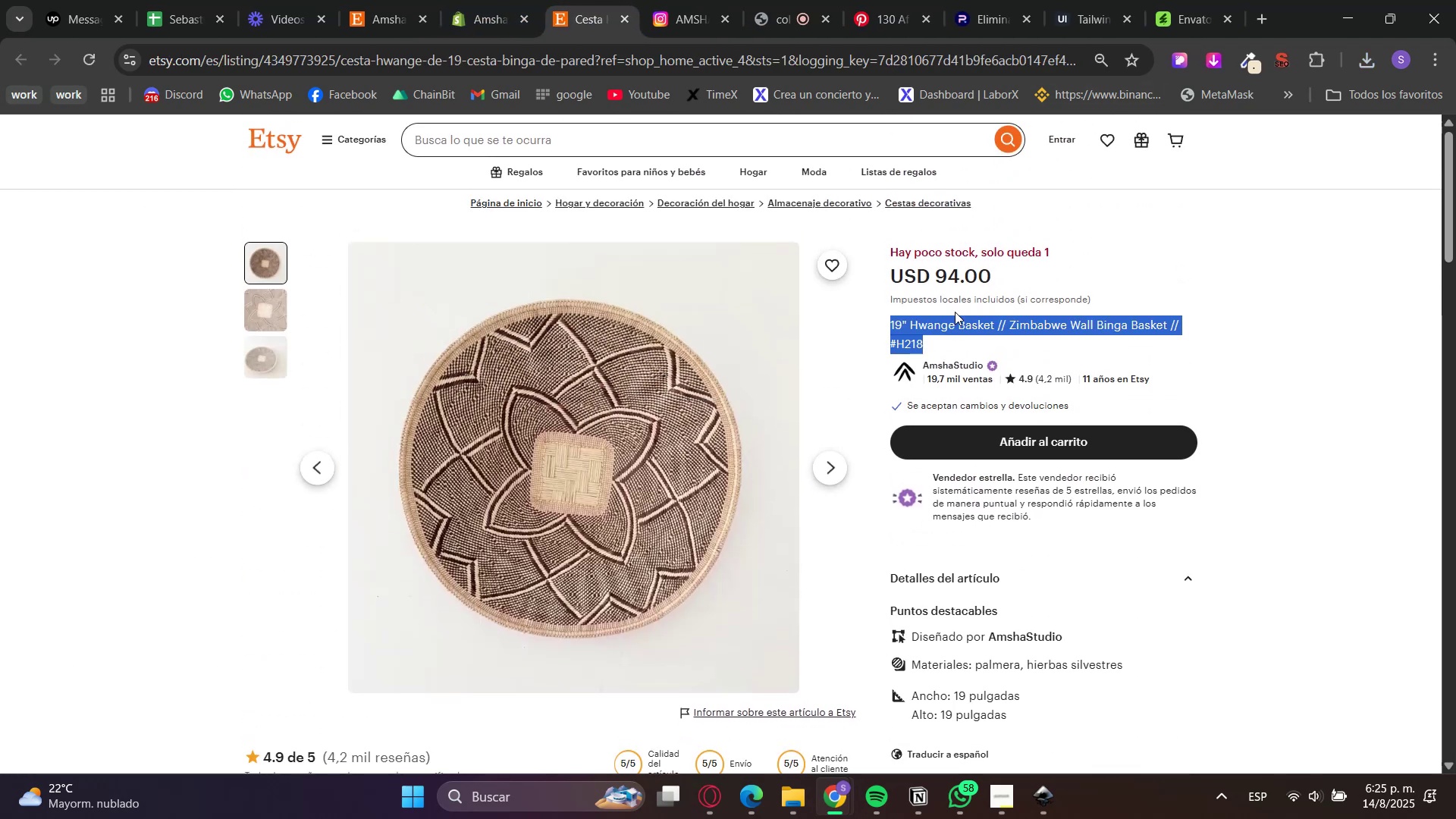 
key(Control+C)
 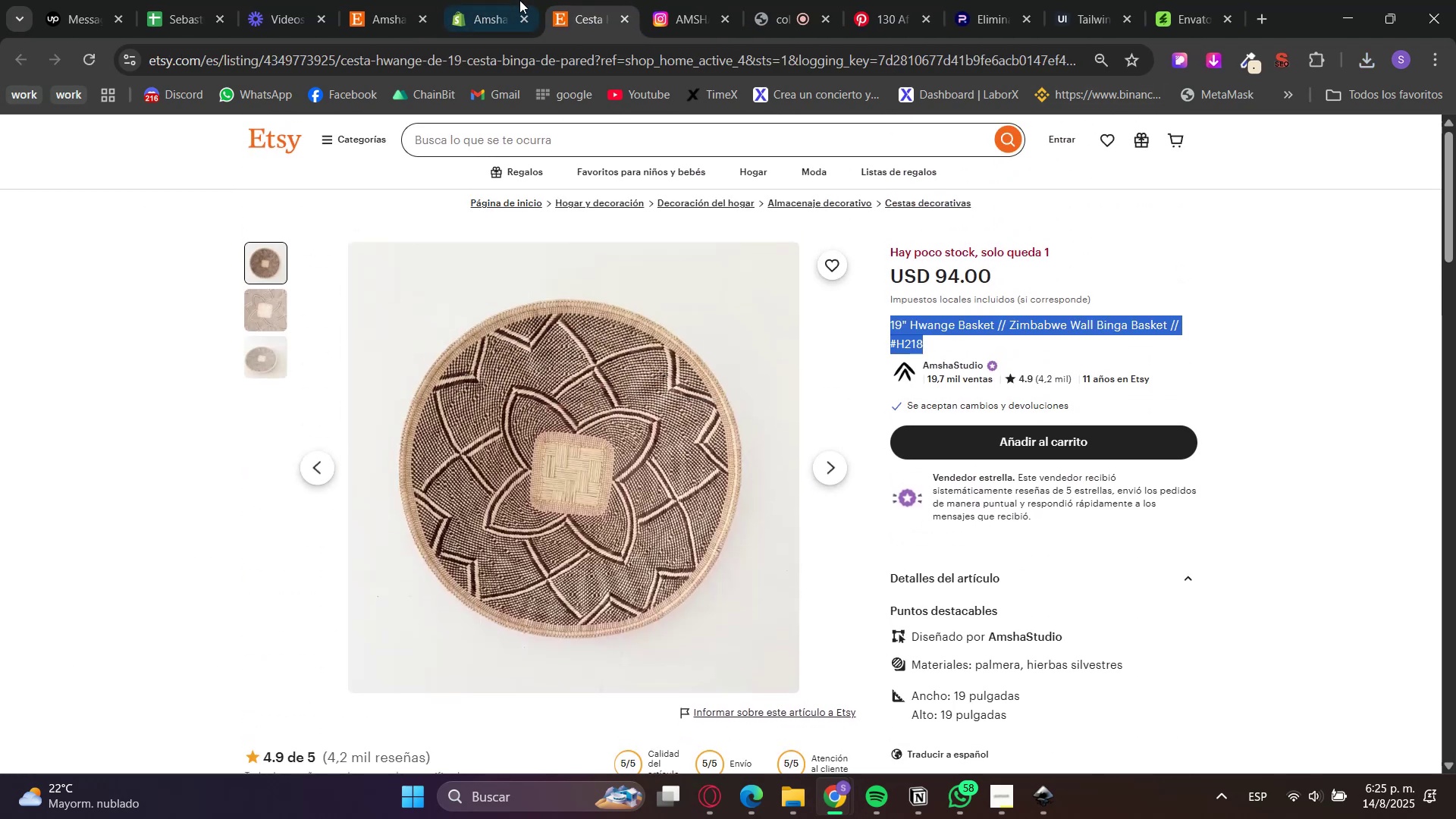 
left_click([497, 0])
 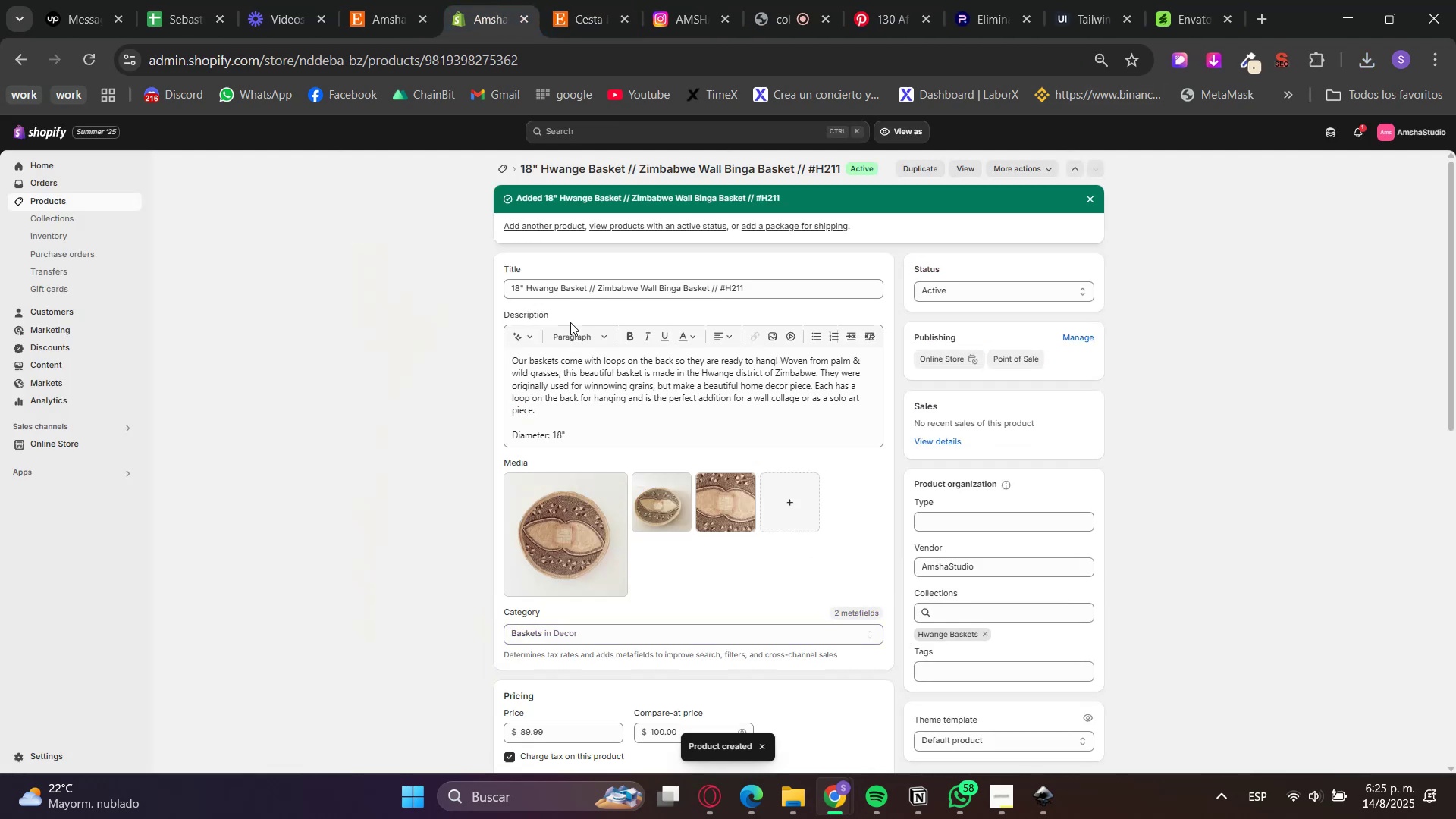 
key(Control+ControlLeft)
 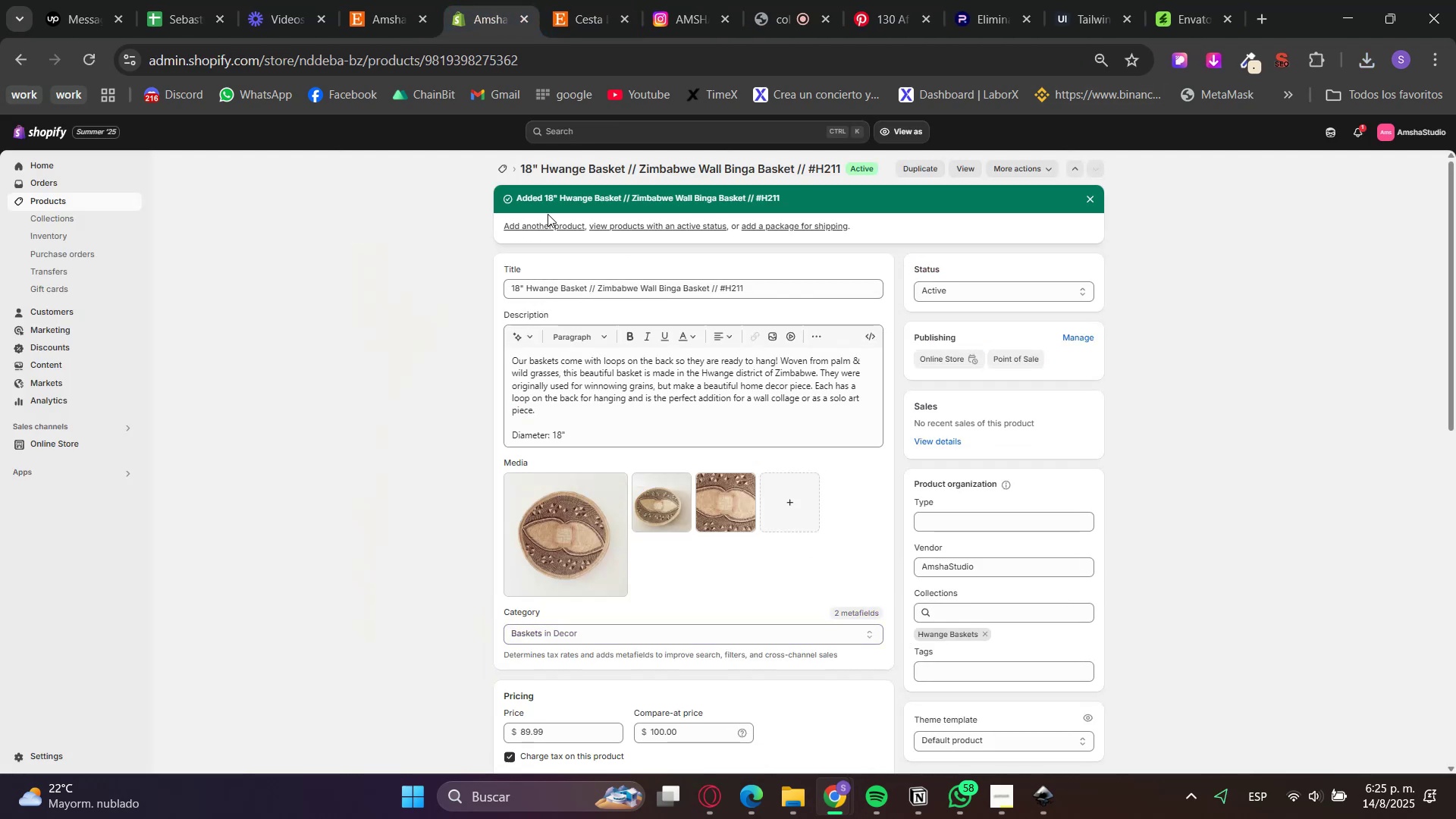 
double_click([552, 225])
 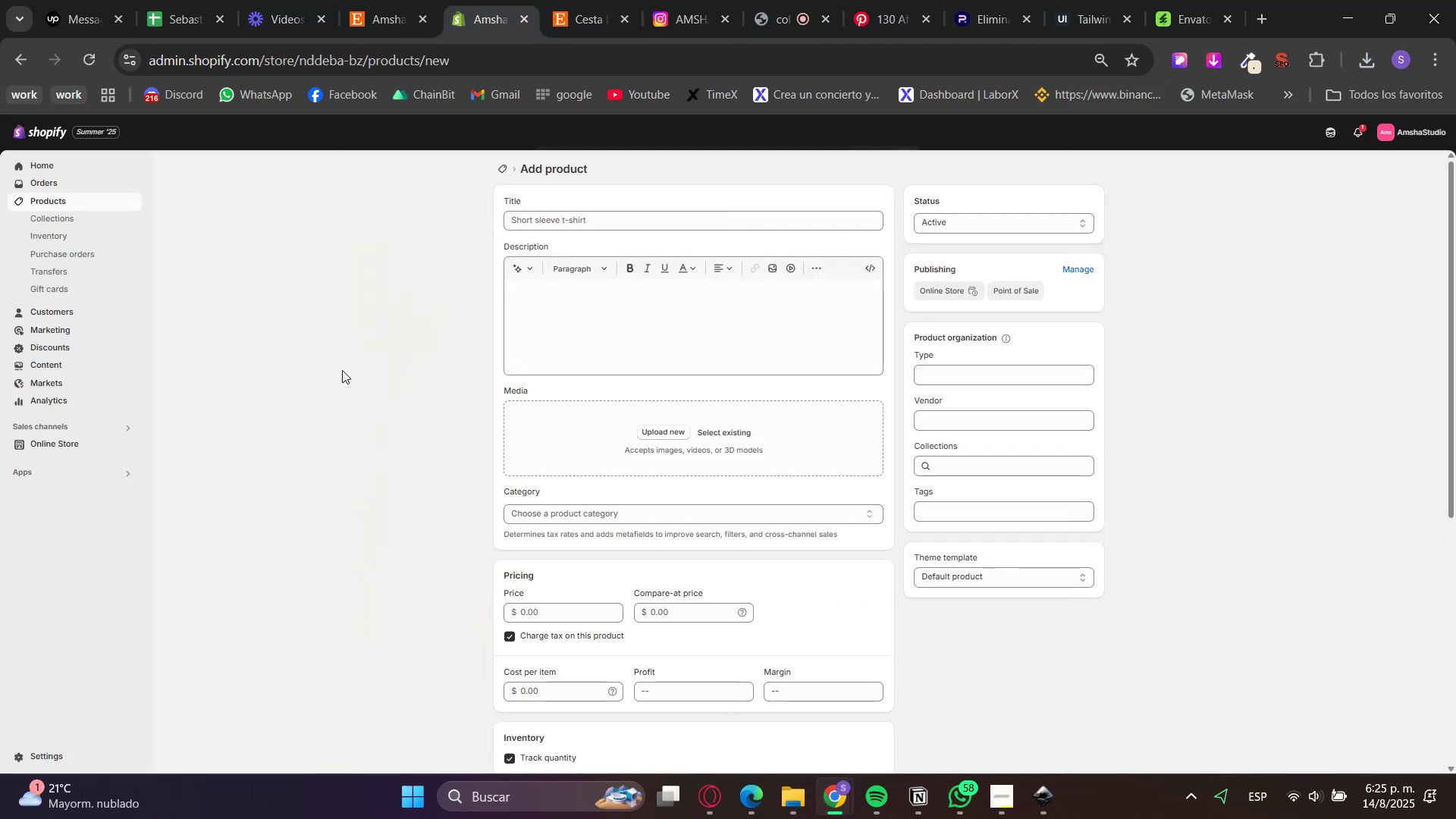 
key(Control+V)
 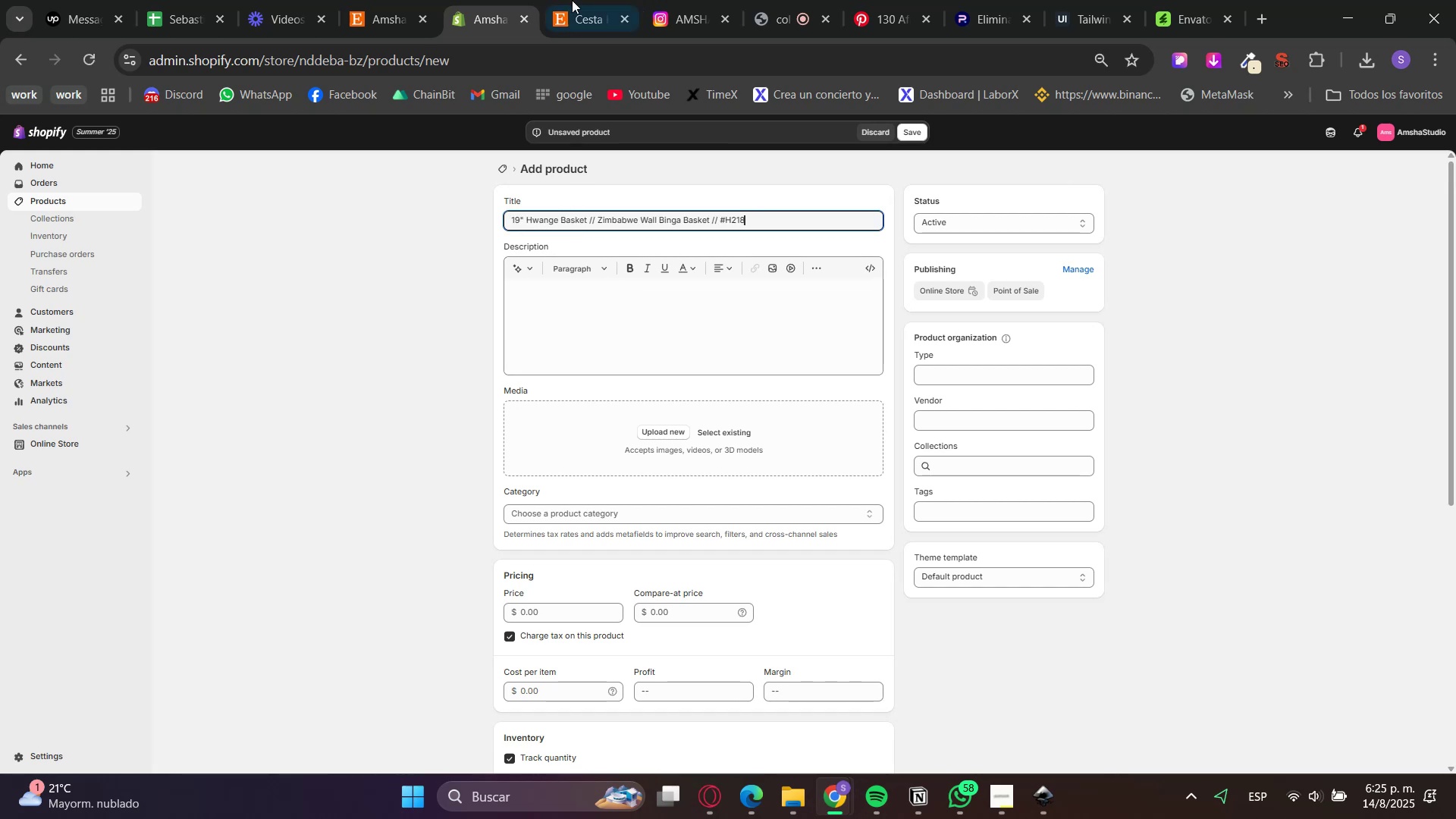 
left_click([670, 0])
 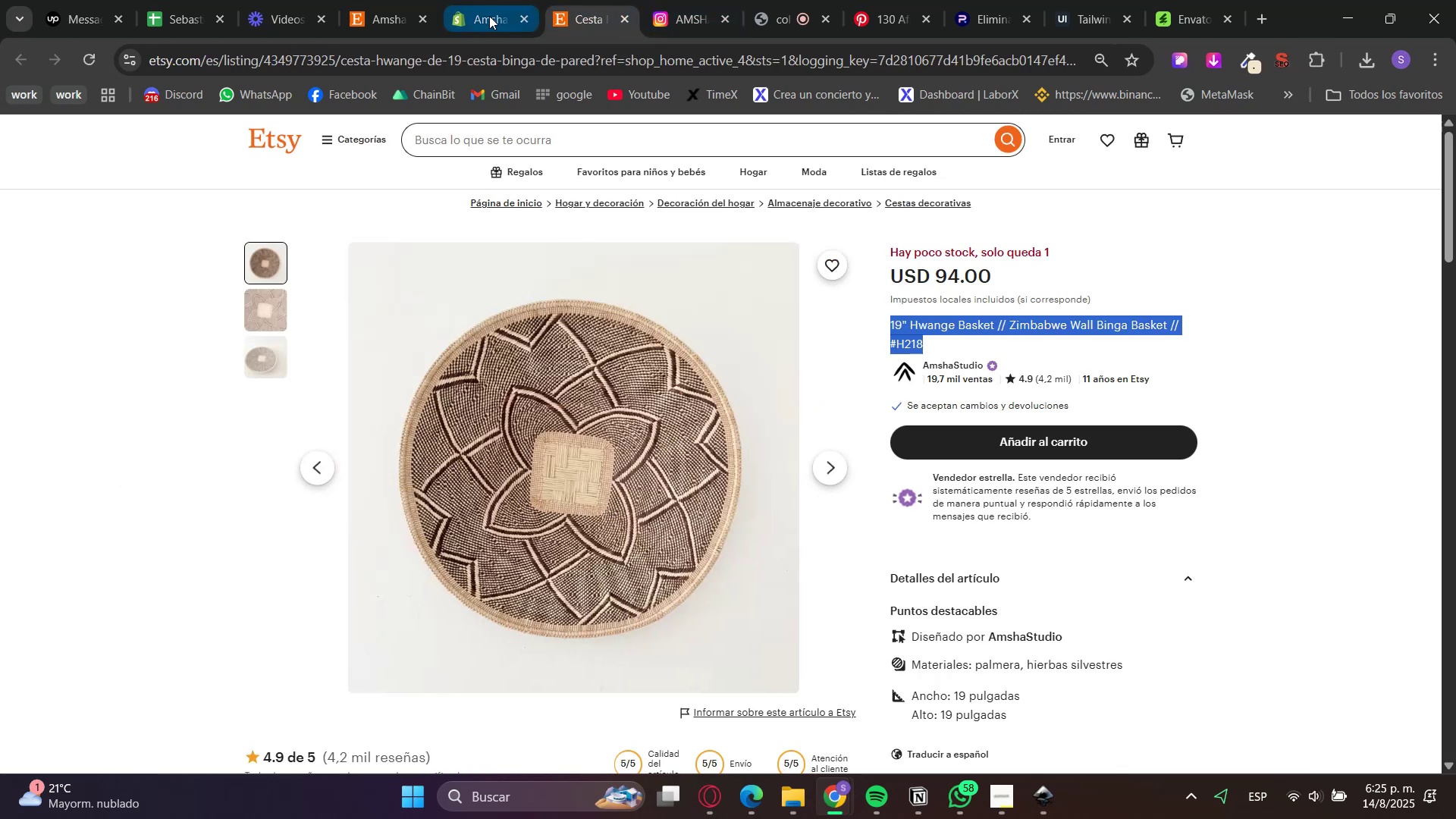 
scroll: coordinate [943, 417], scroll_direction: down, amount: 5.0
 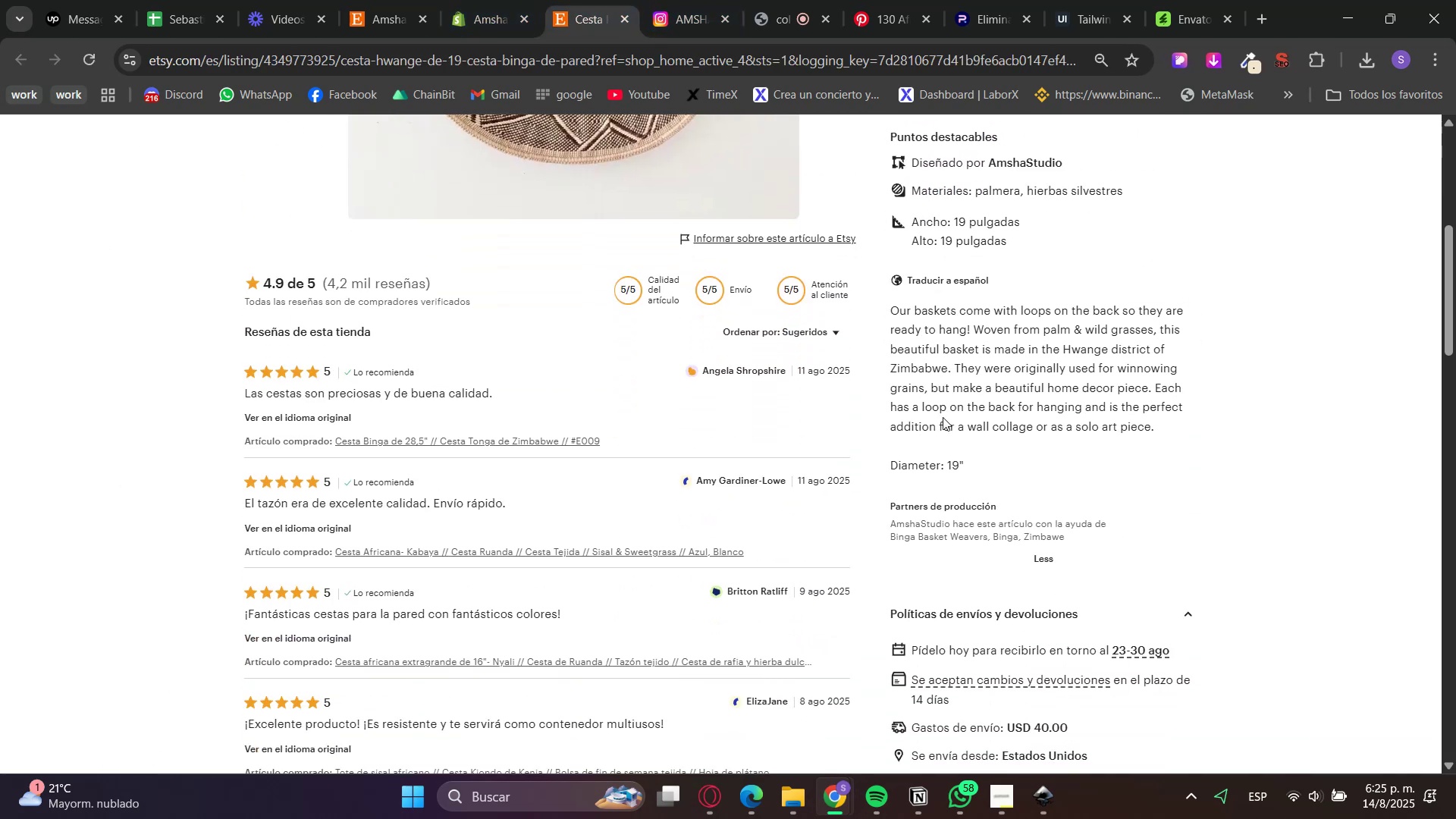 
double_click([943, 417])
 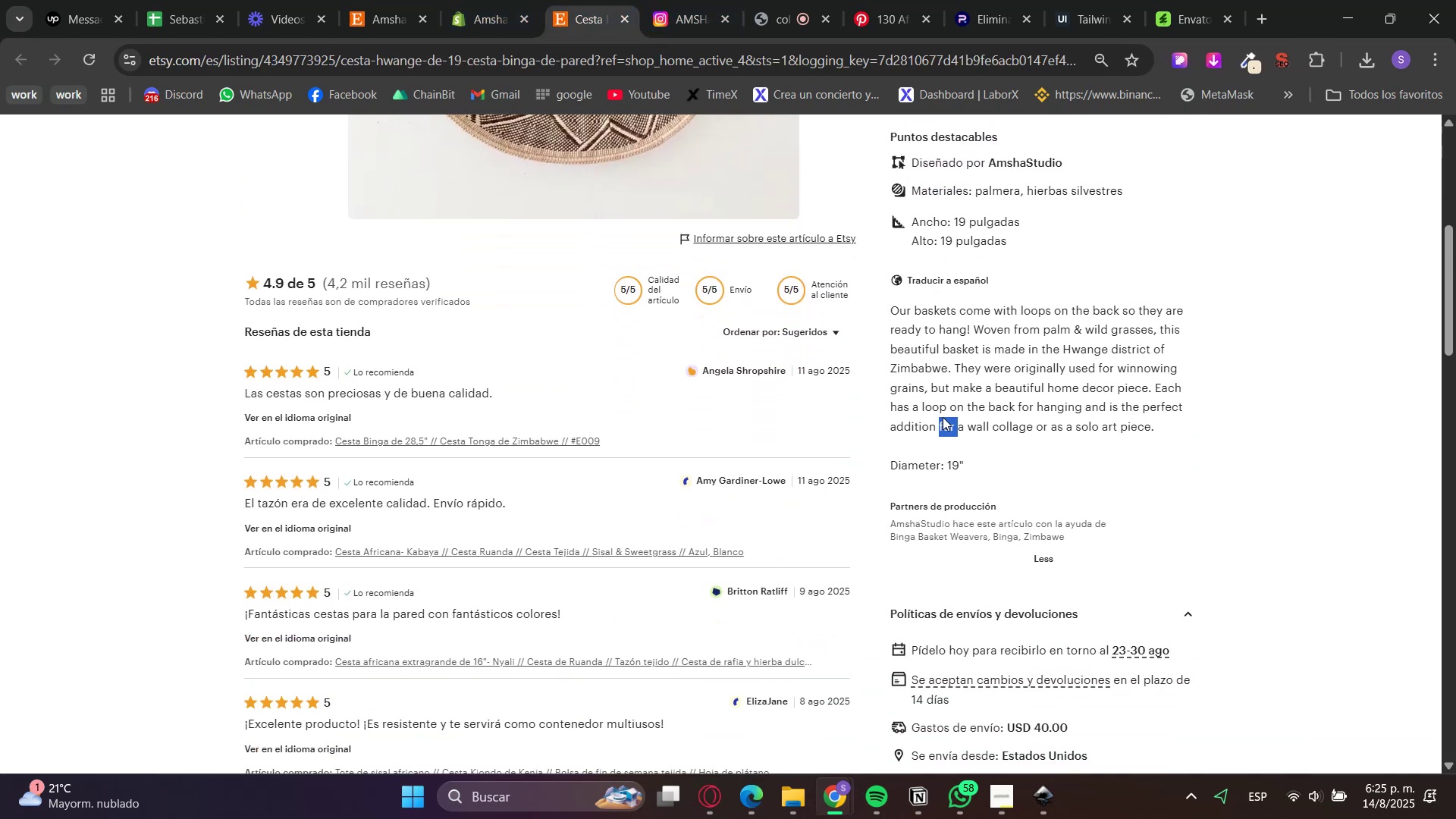 
left_click_drag(start_coordinate=[943, 417], to_coordinate=[934, 469])
 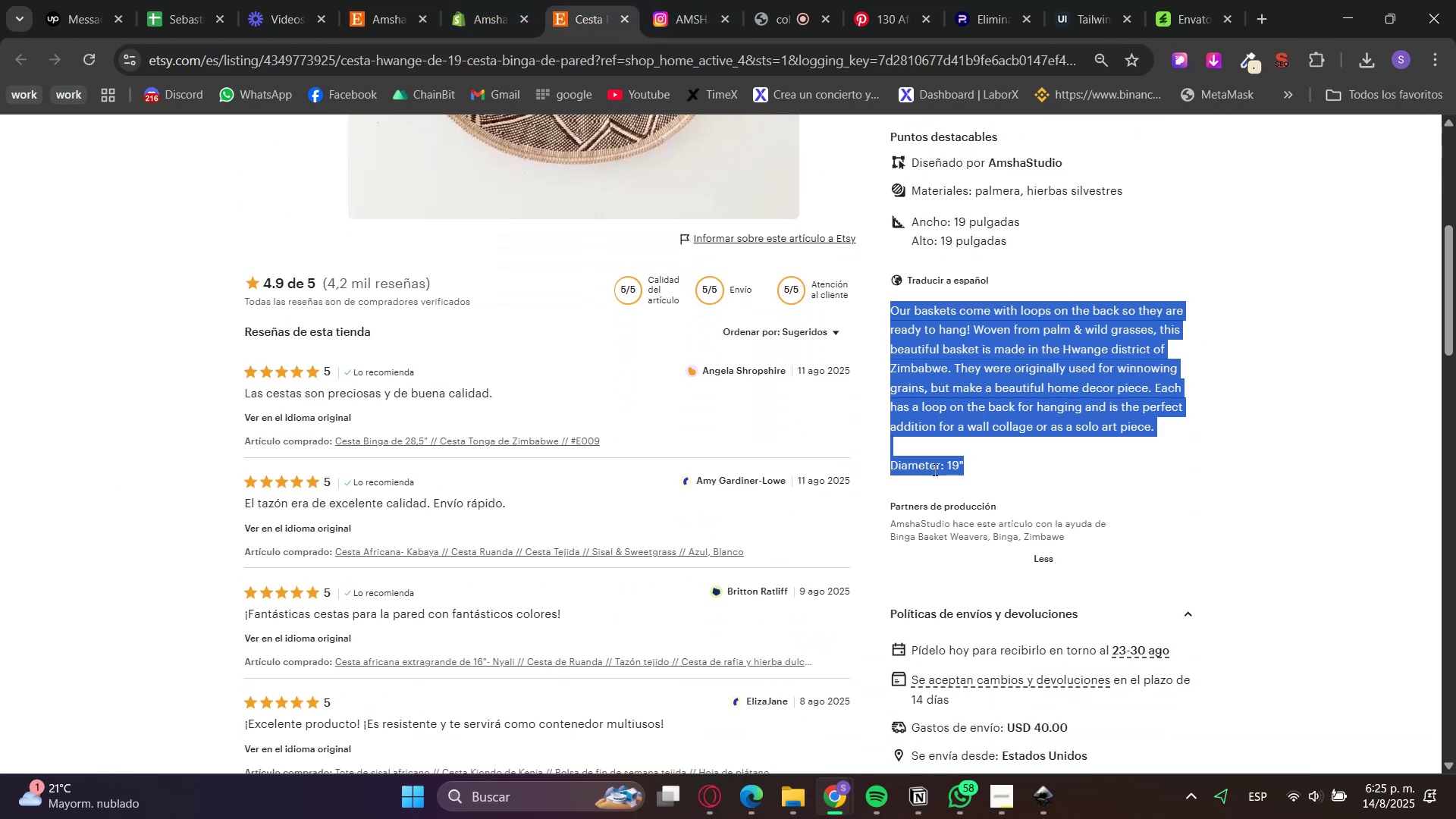 
key(Control+C)
 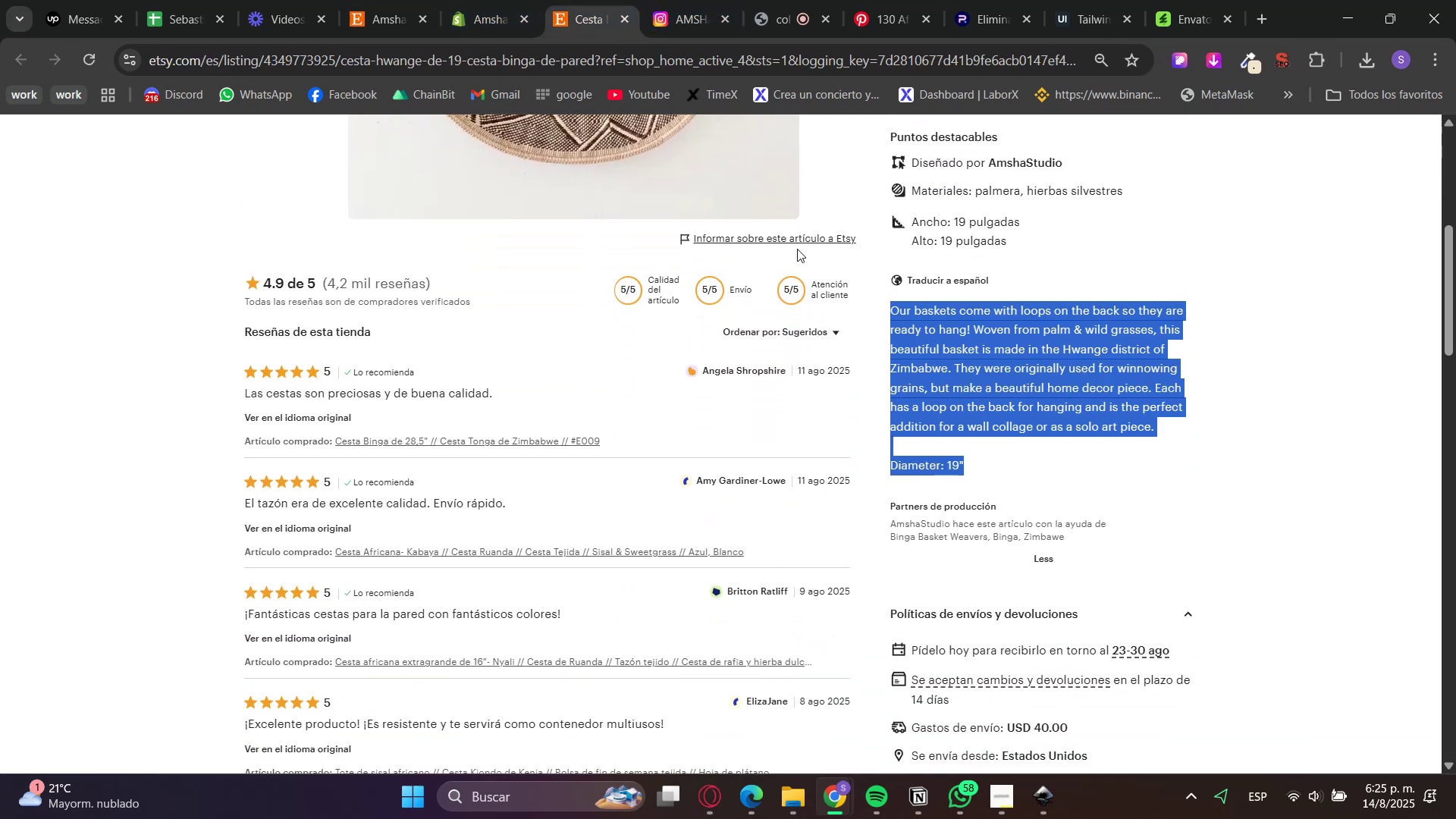 
key(Control+C)
 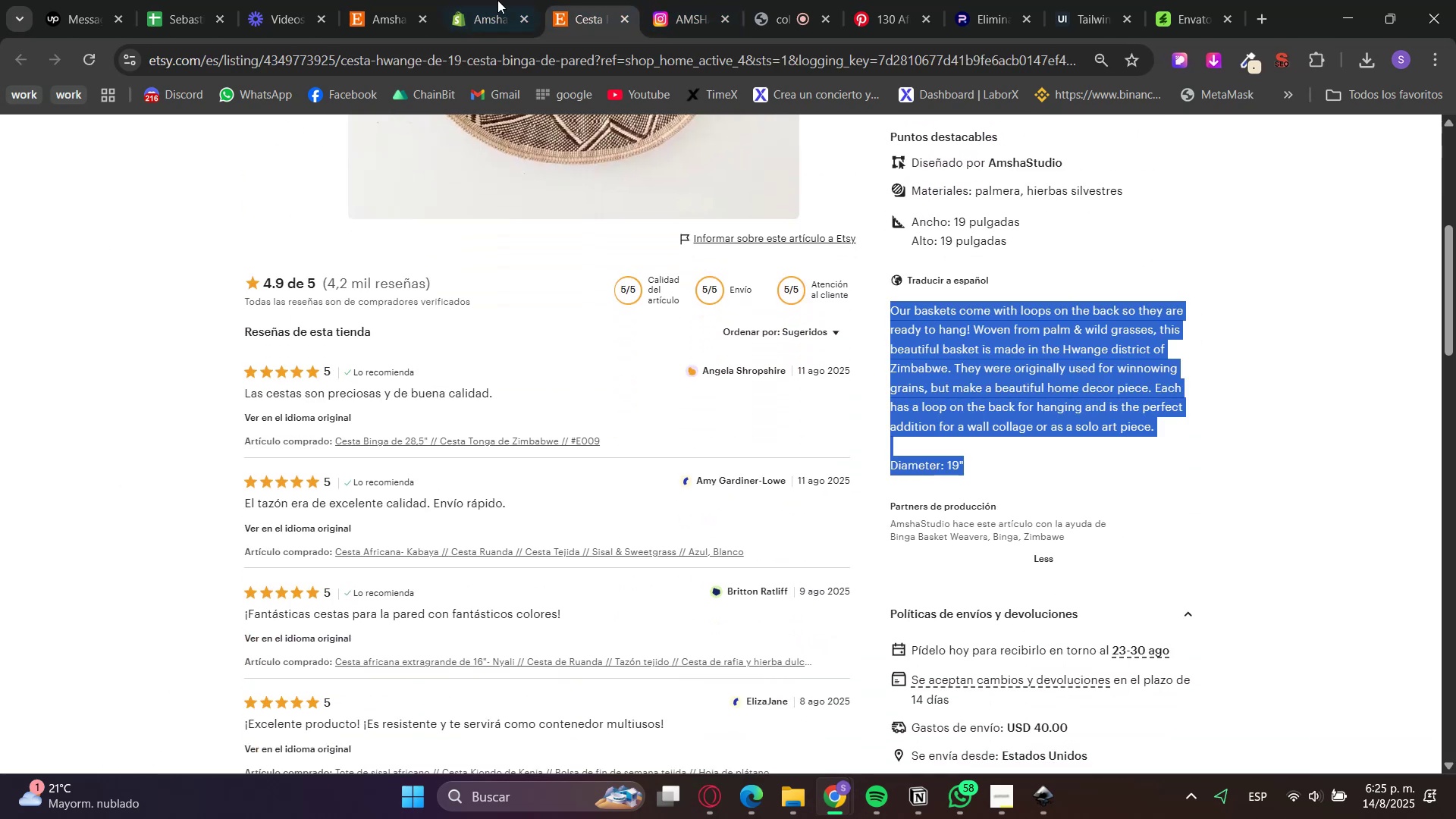 
left_click([478, 0])
 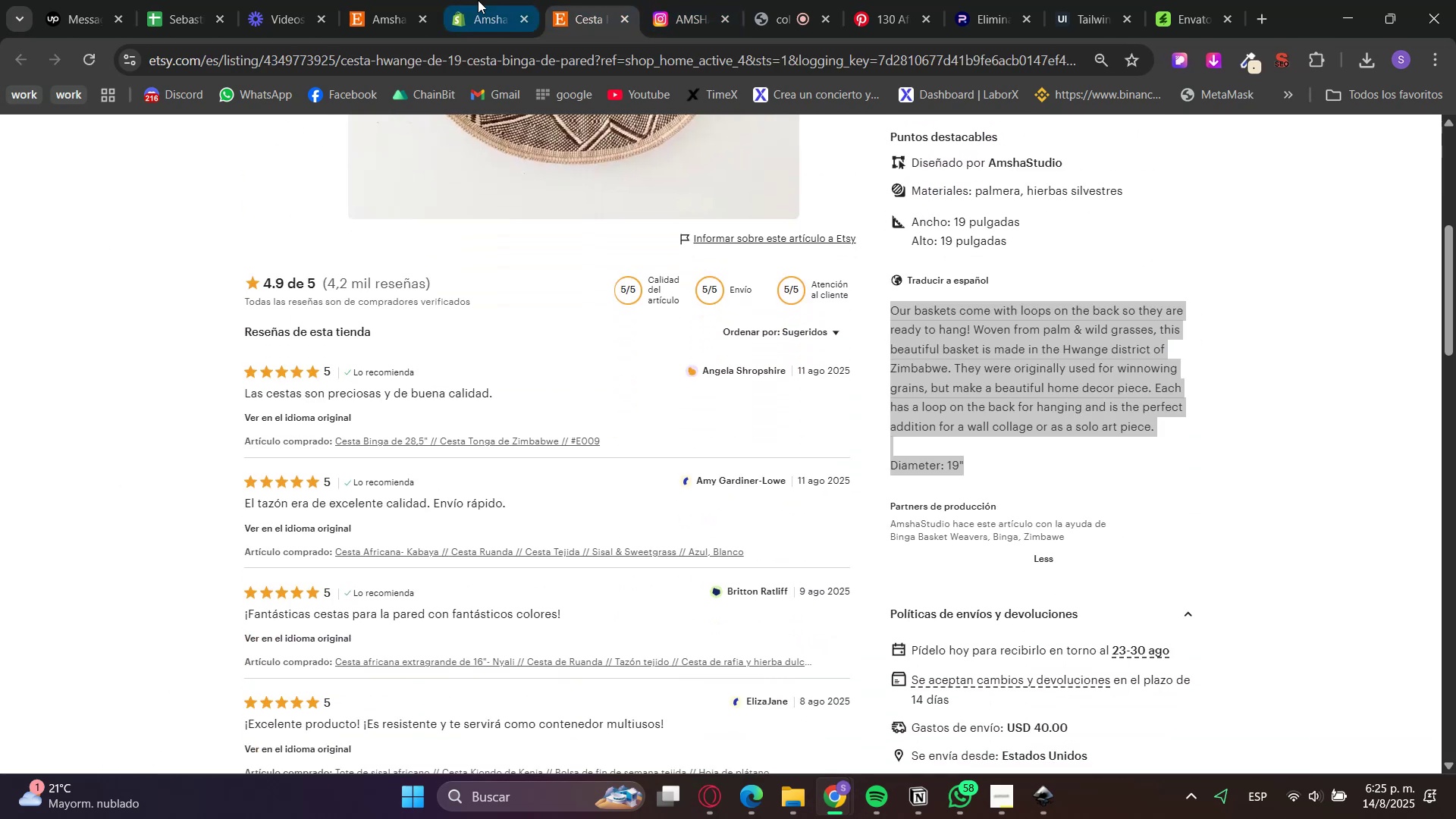 
double_click([554, 329])
 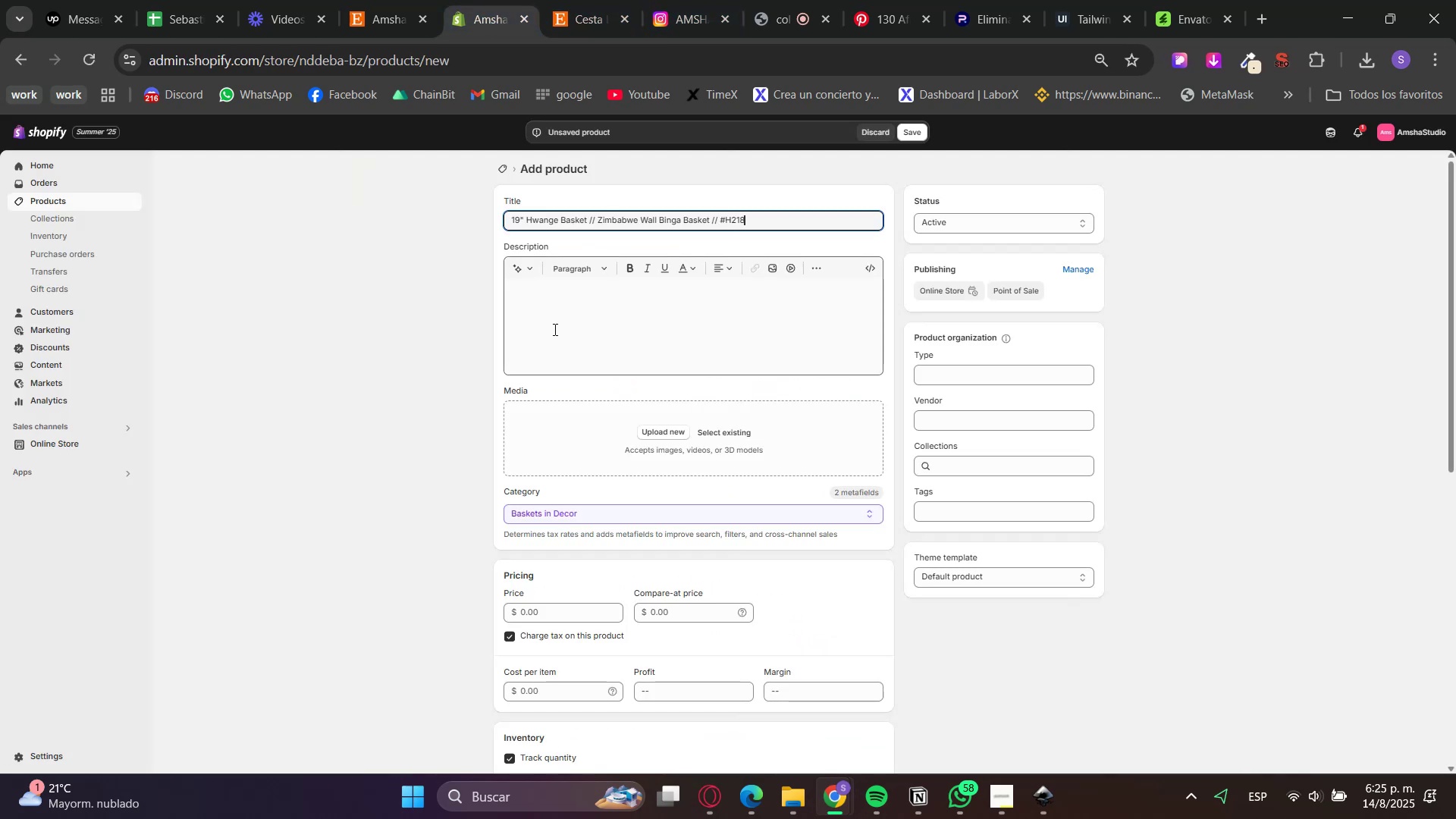 
key(Control+V)
 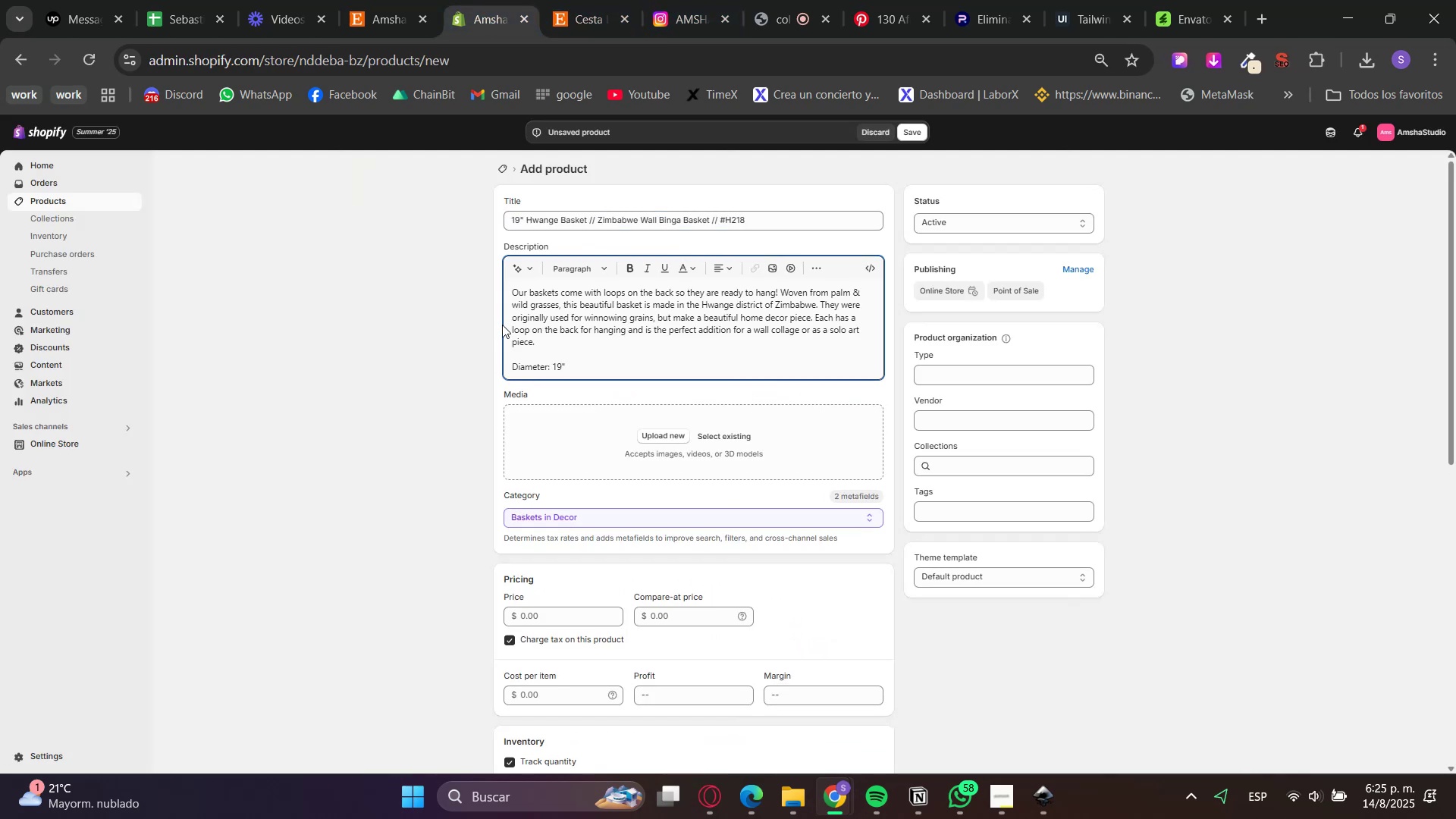 
left_click([494, 347])
 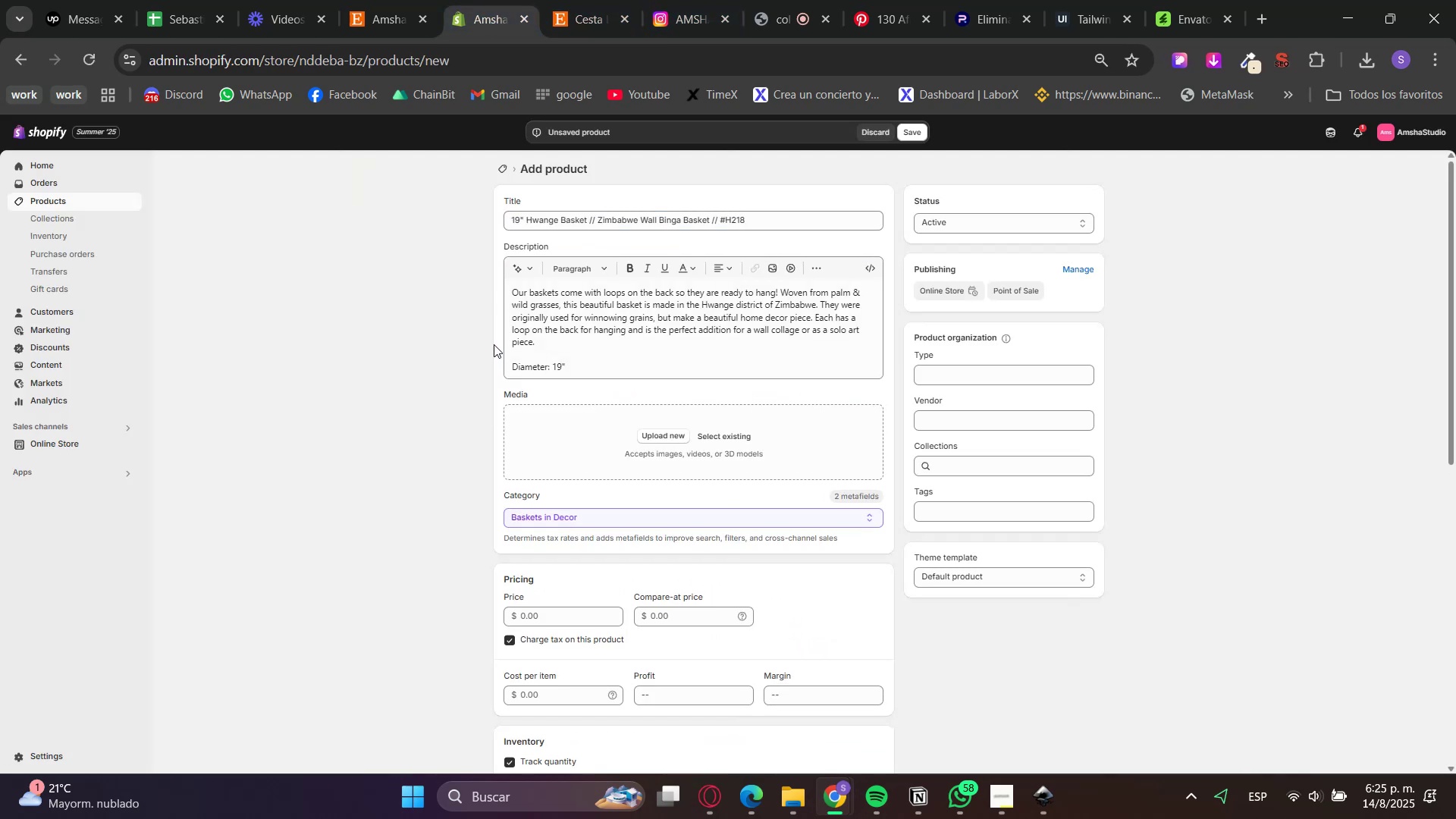 
left_click([592, 0])
 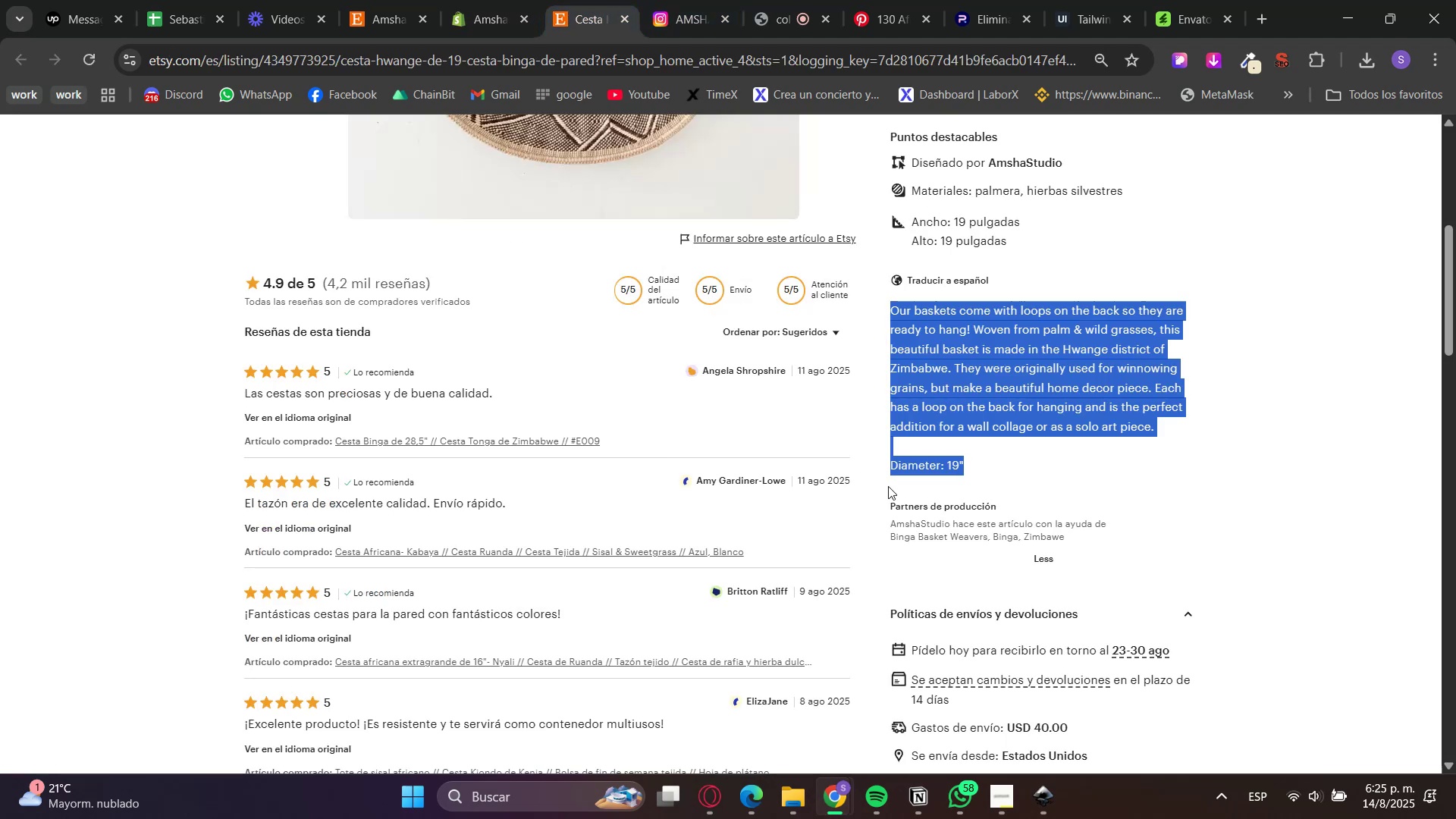 
left_click([1106, 530])
 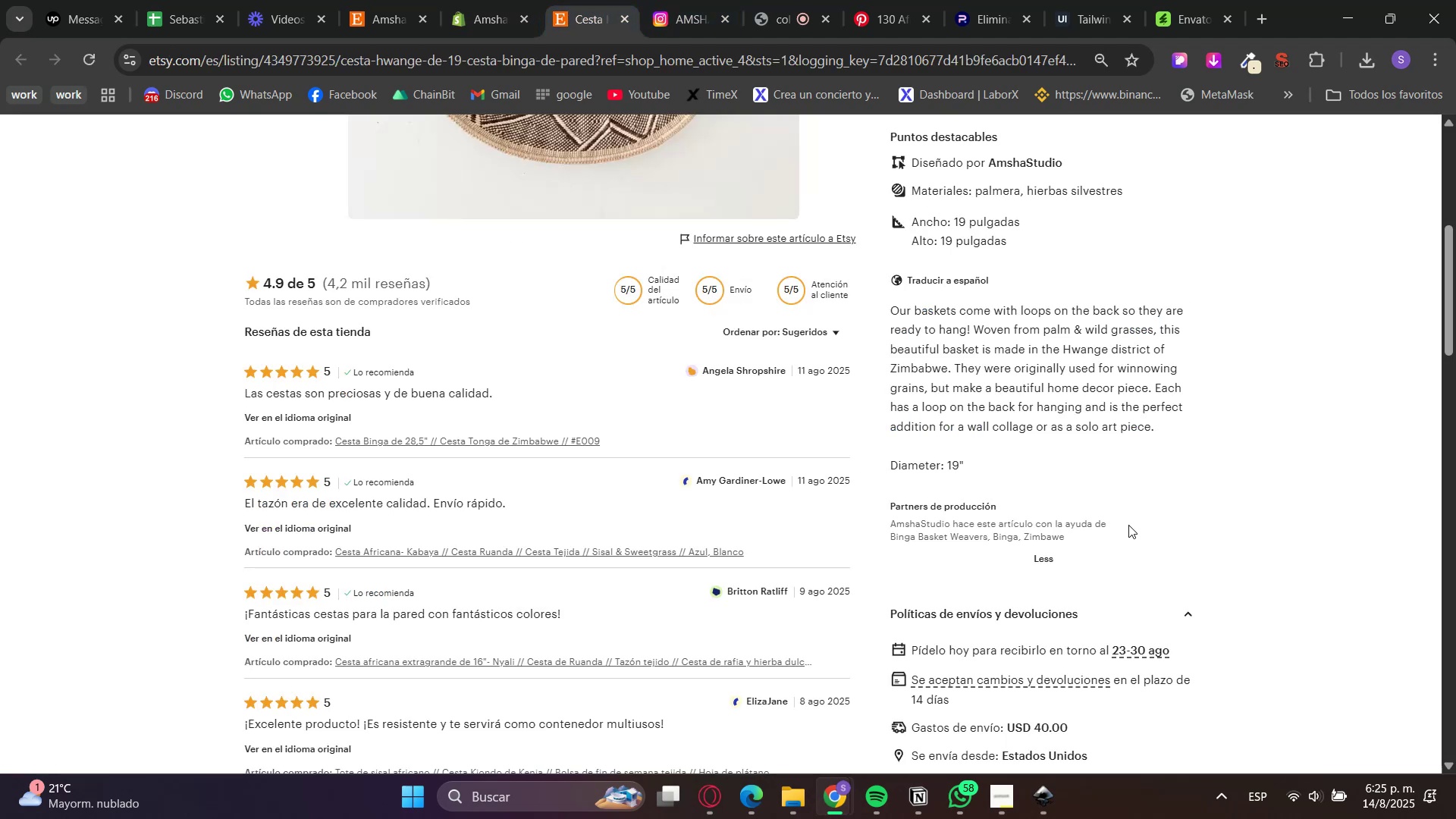 
scroll: coordinate [1164, 530], scroll_direction: up, amount: 5.0
 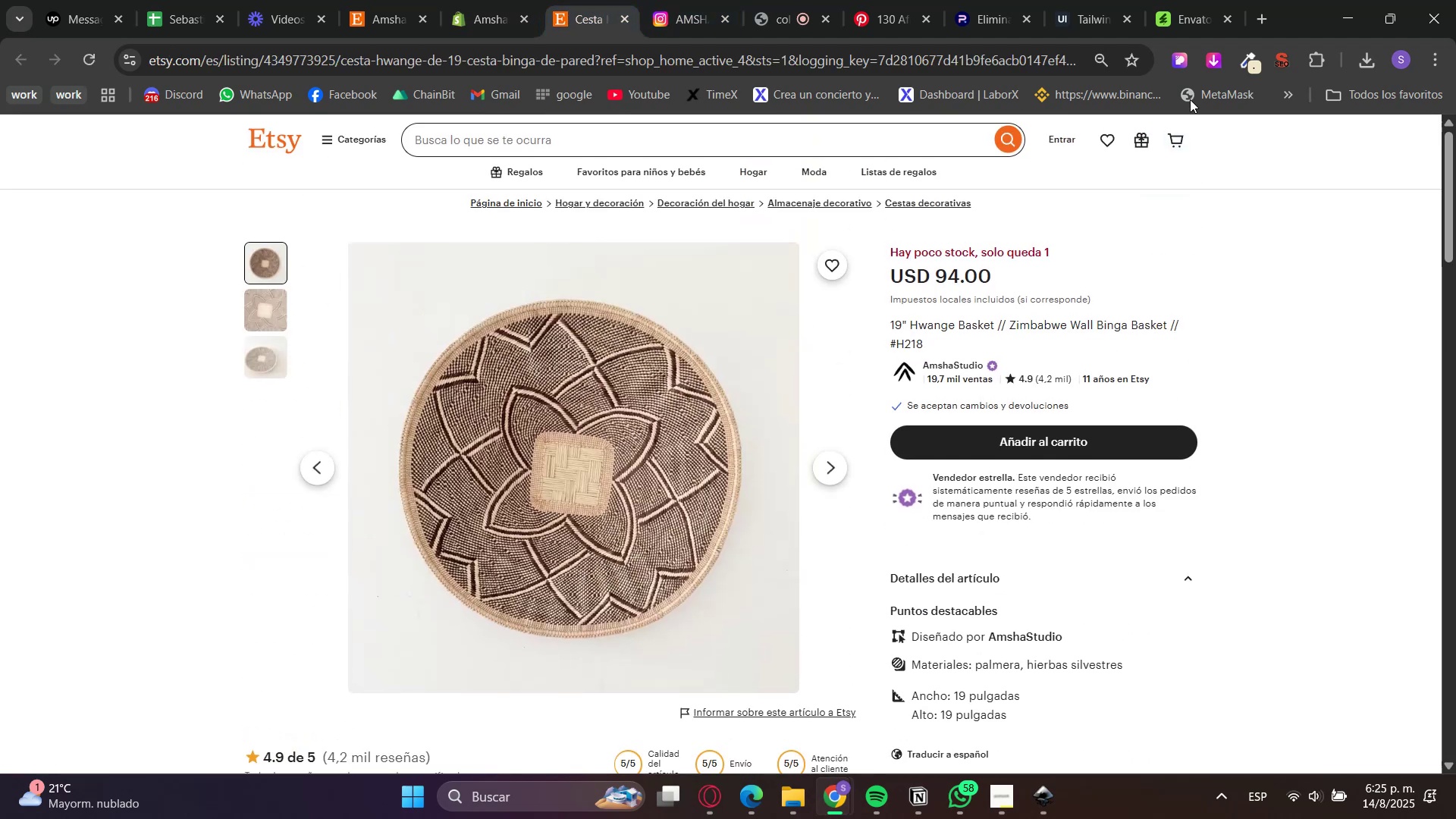 
left_click([1220, 64])
 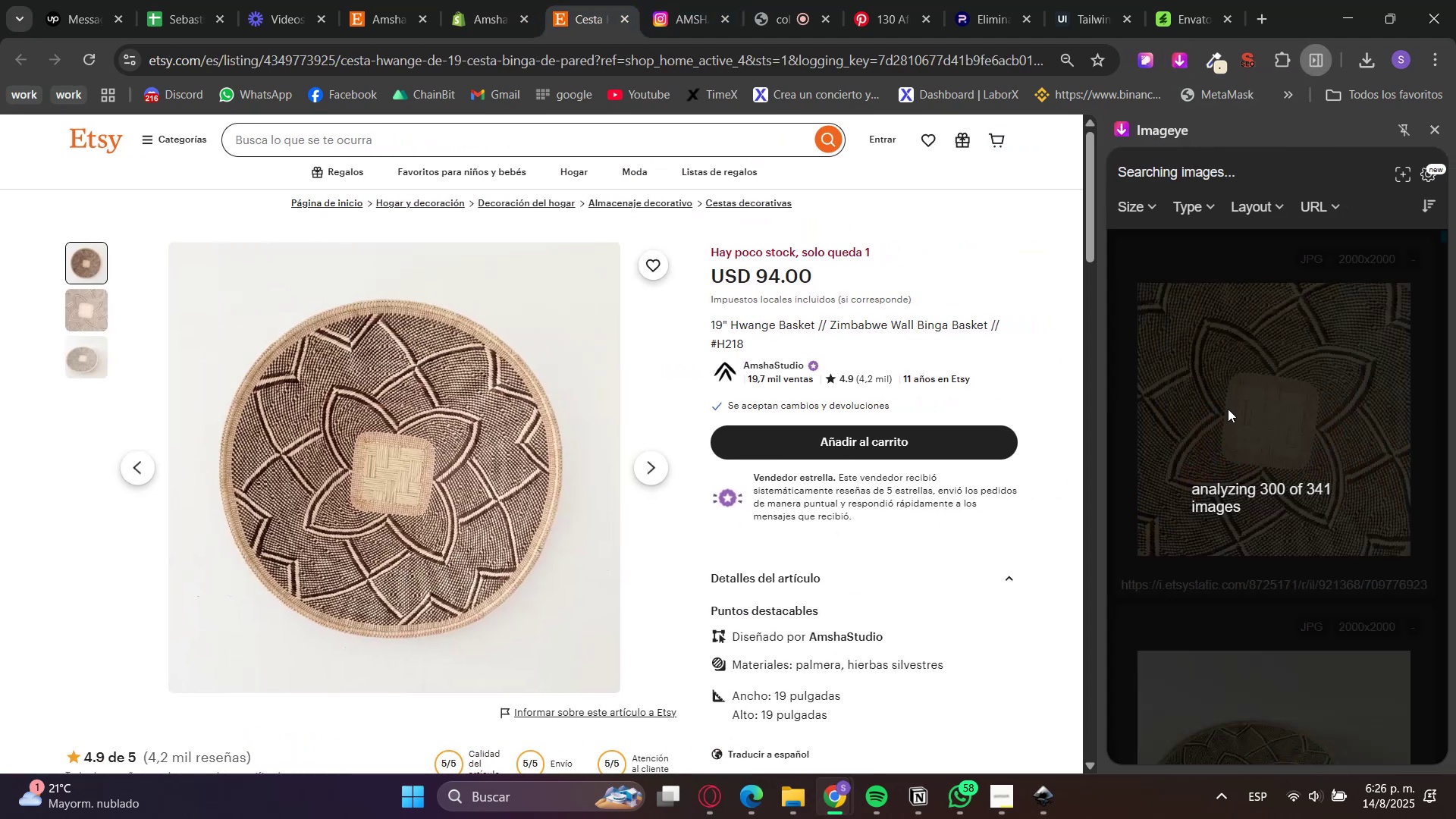 
wait(5.05)
 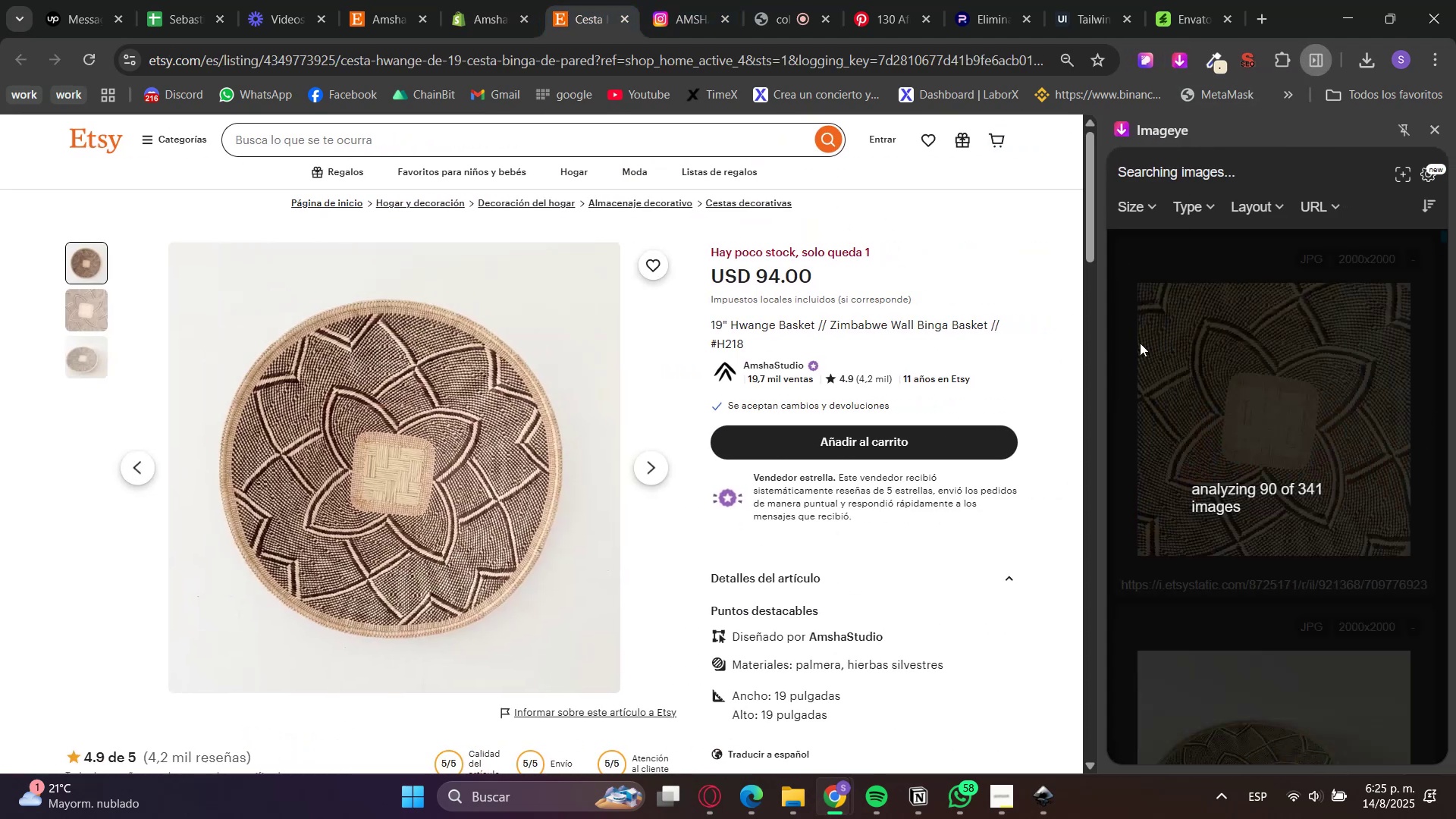 
left_click([1228, 409])
 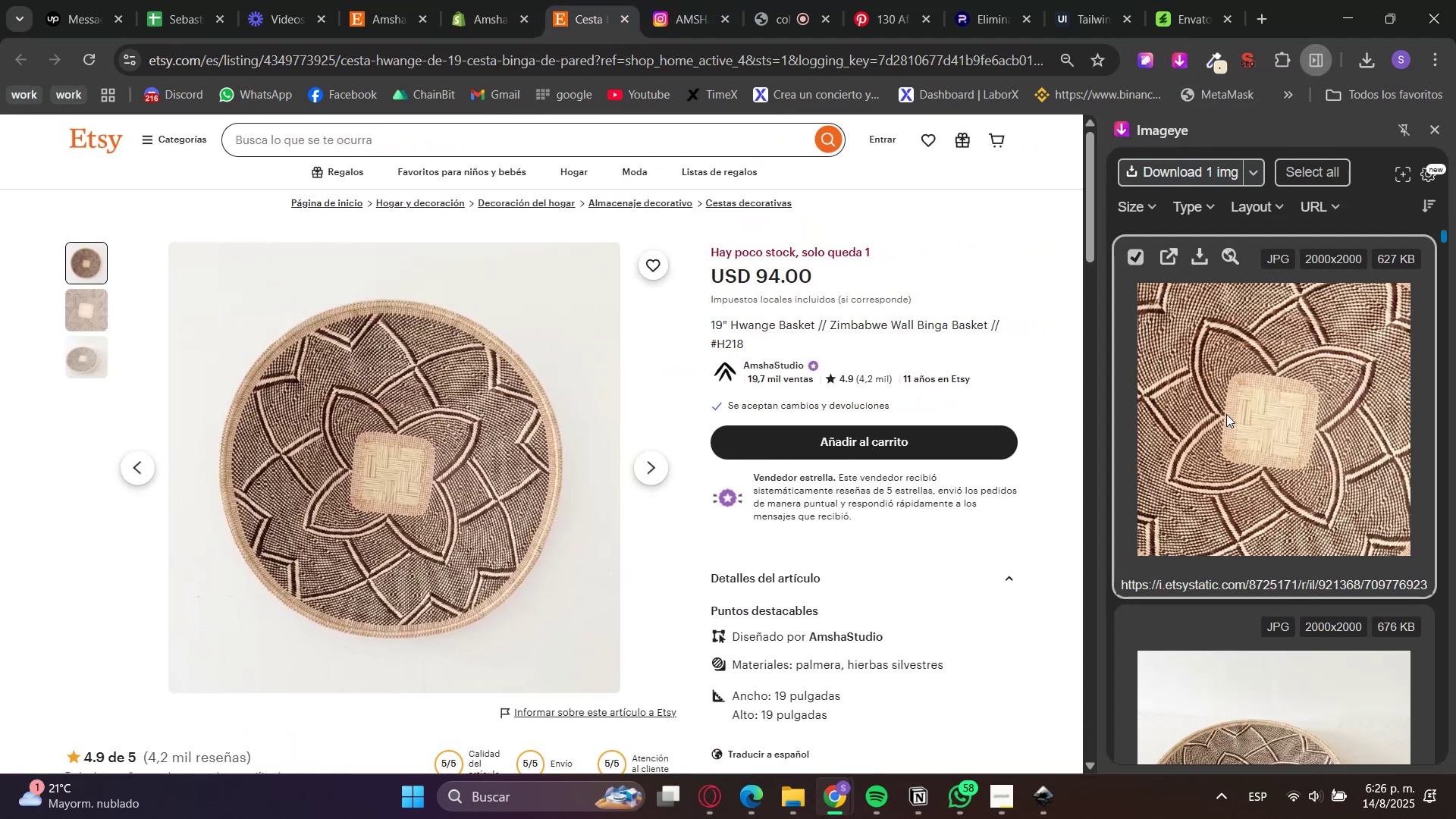 
scroll: coordinate [1235, 497], scroll_direction: down, amount: 7.0
 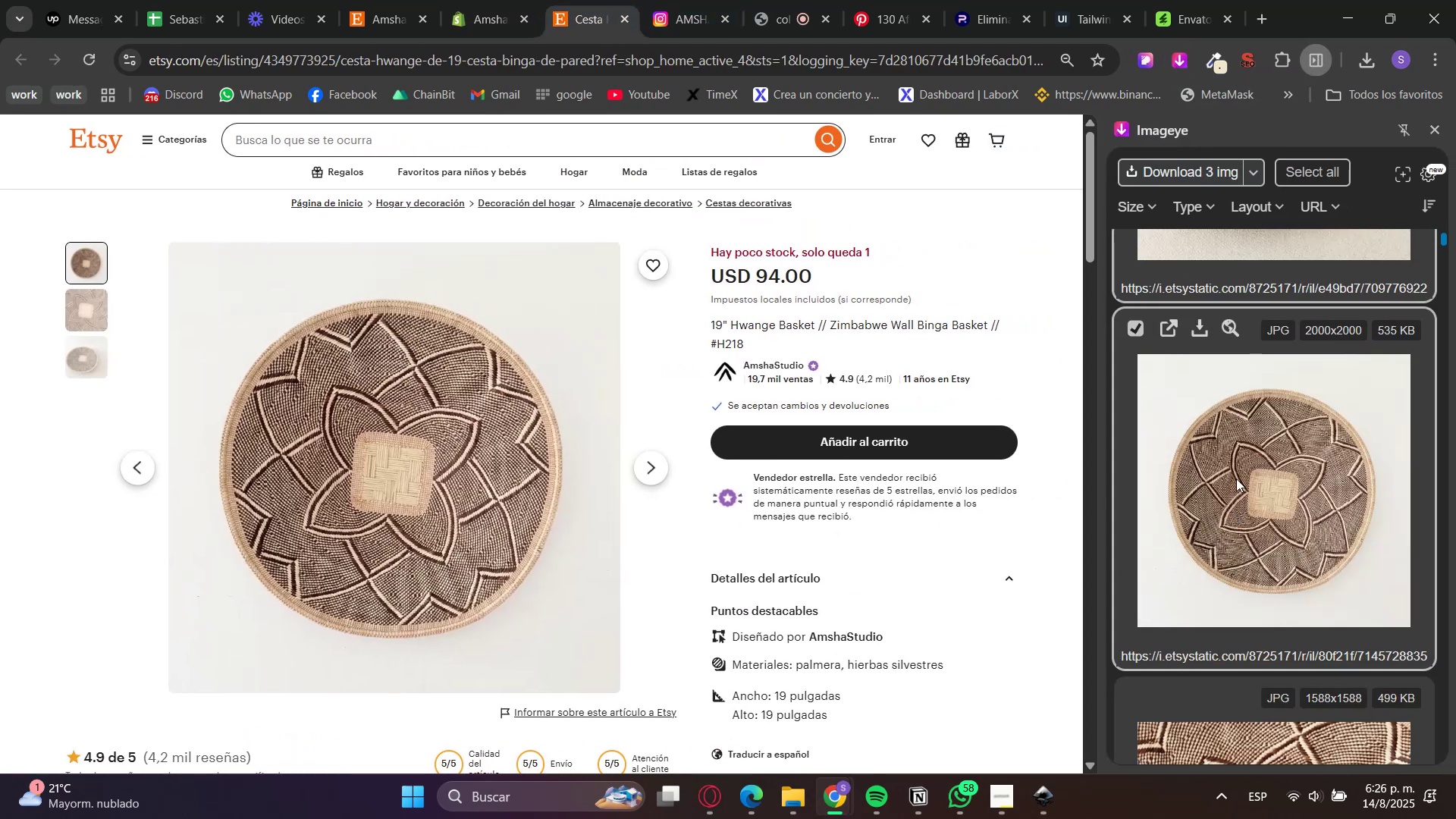 
left_click([1235, 482])
 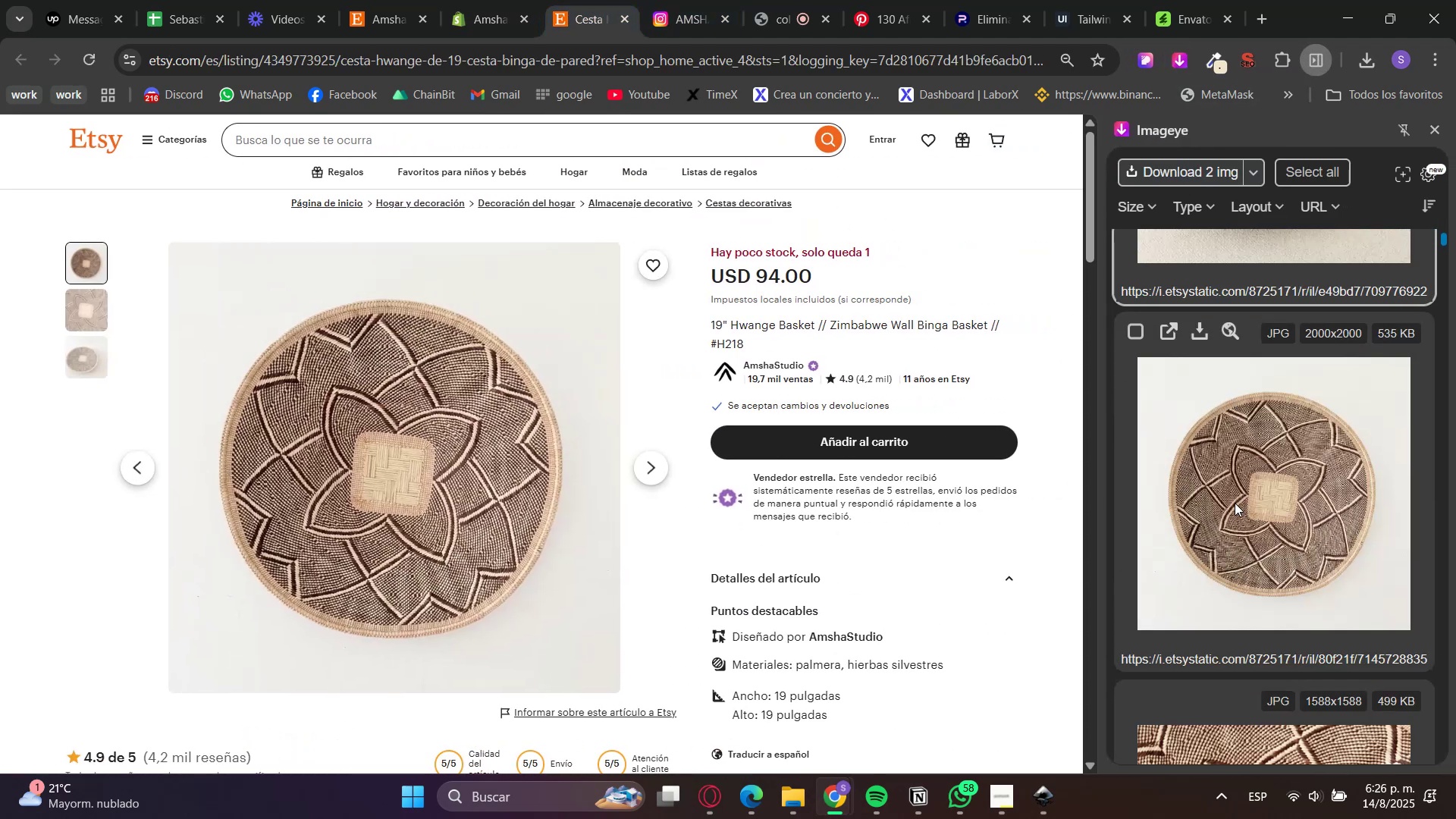 
left_click([1235, 515])
 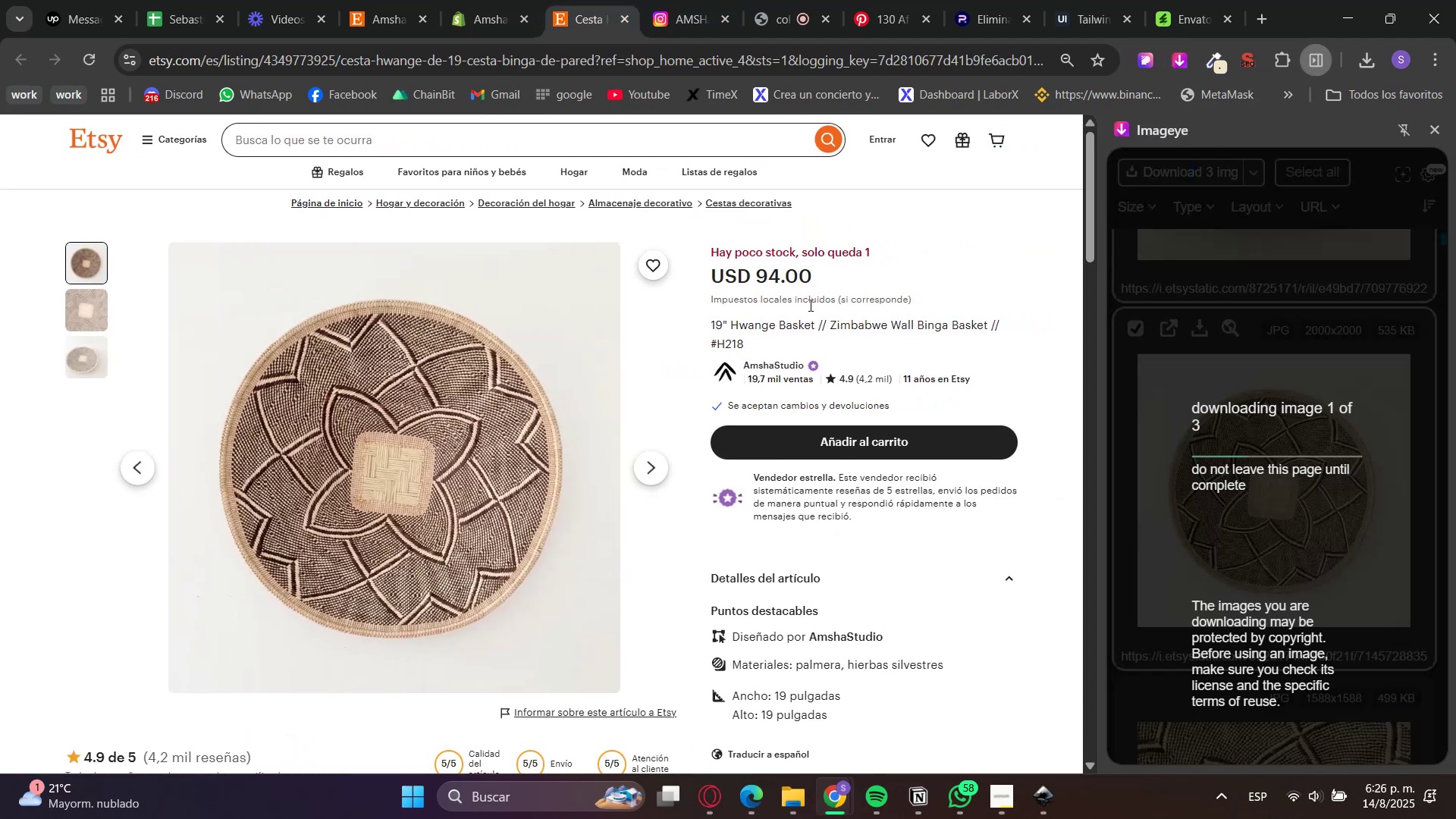 
left_click([510, 0])
 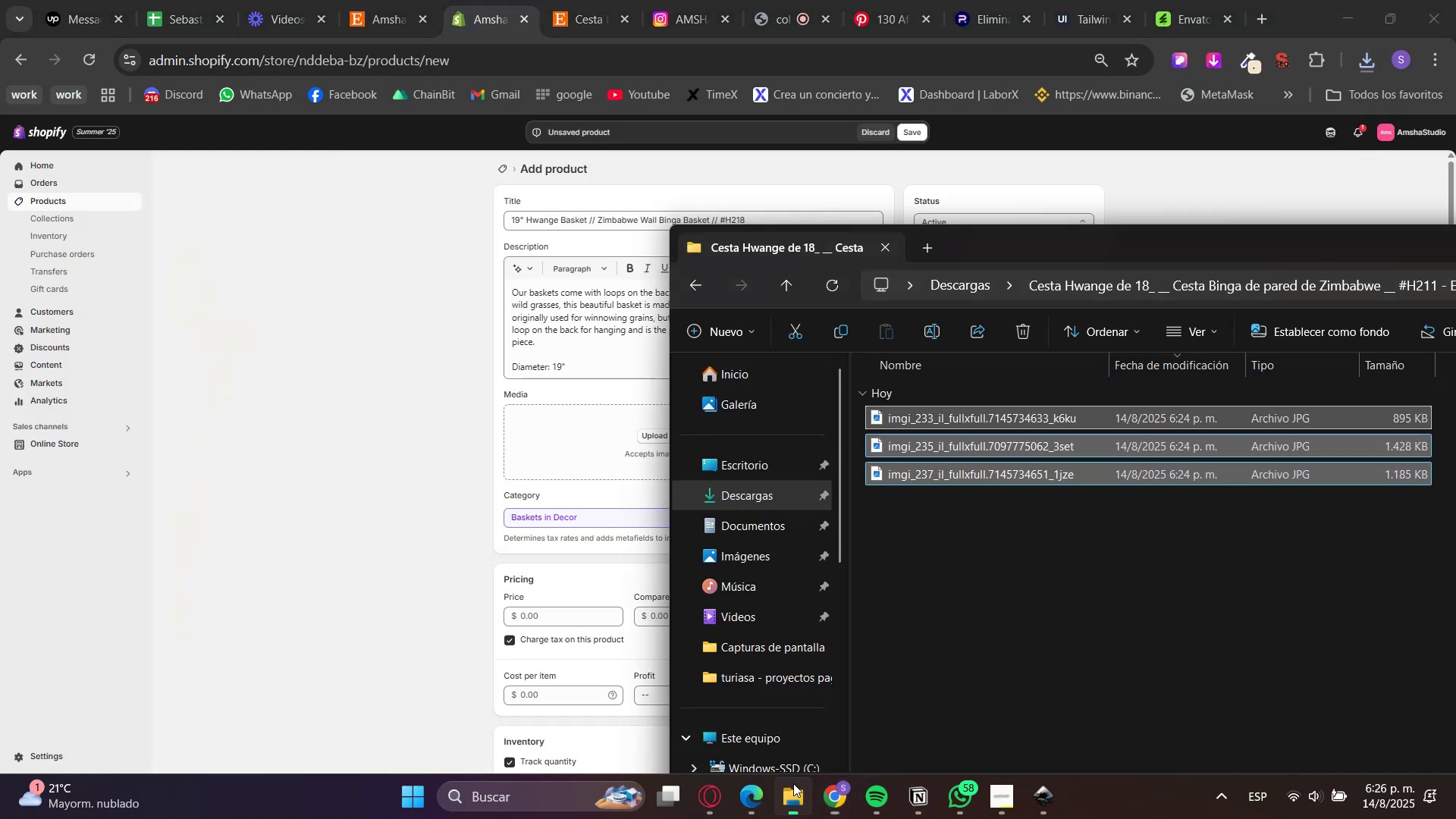 
left_click([714, 485])
 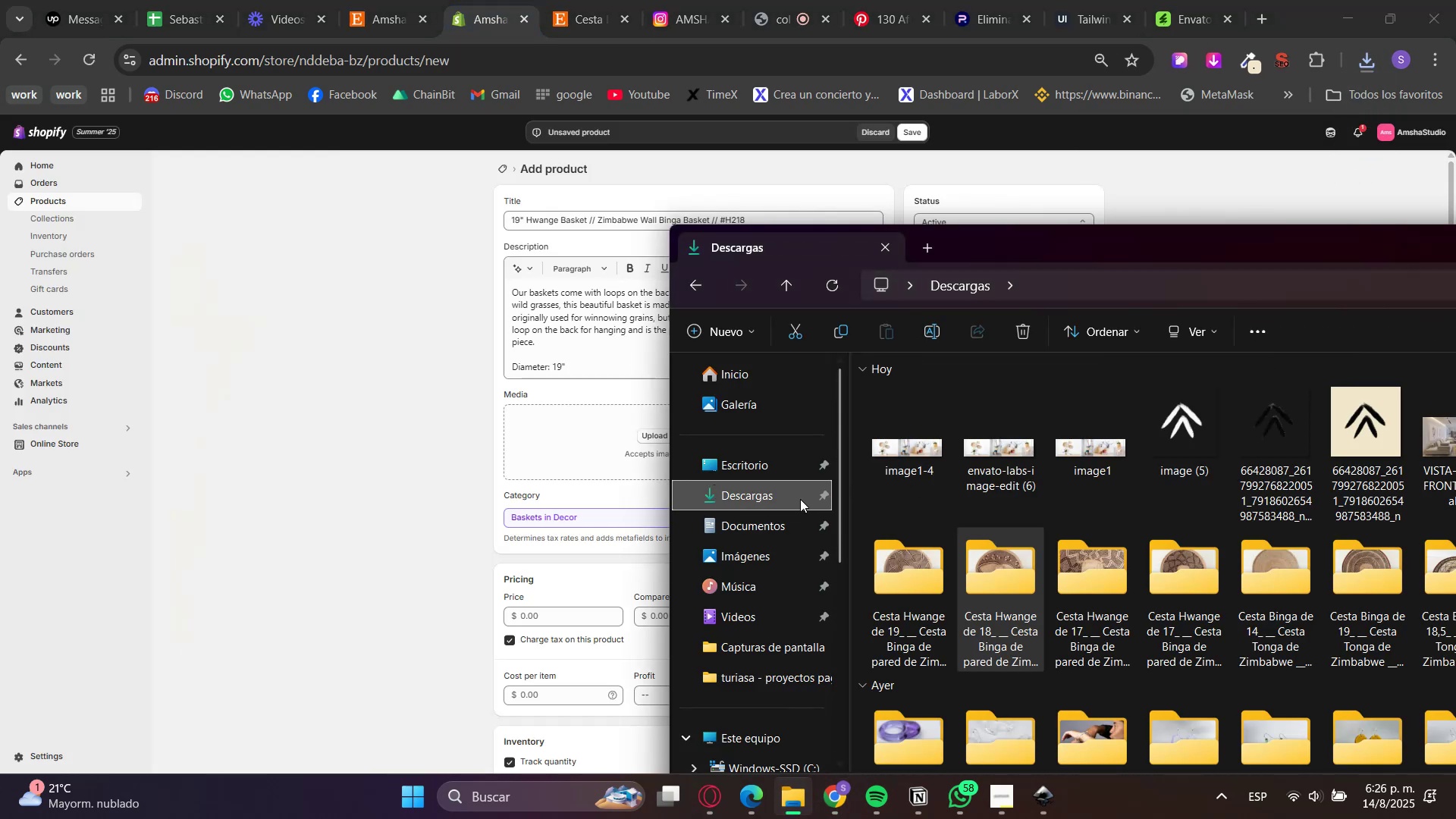 
double_click([886, 586])
 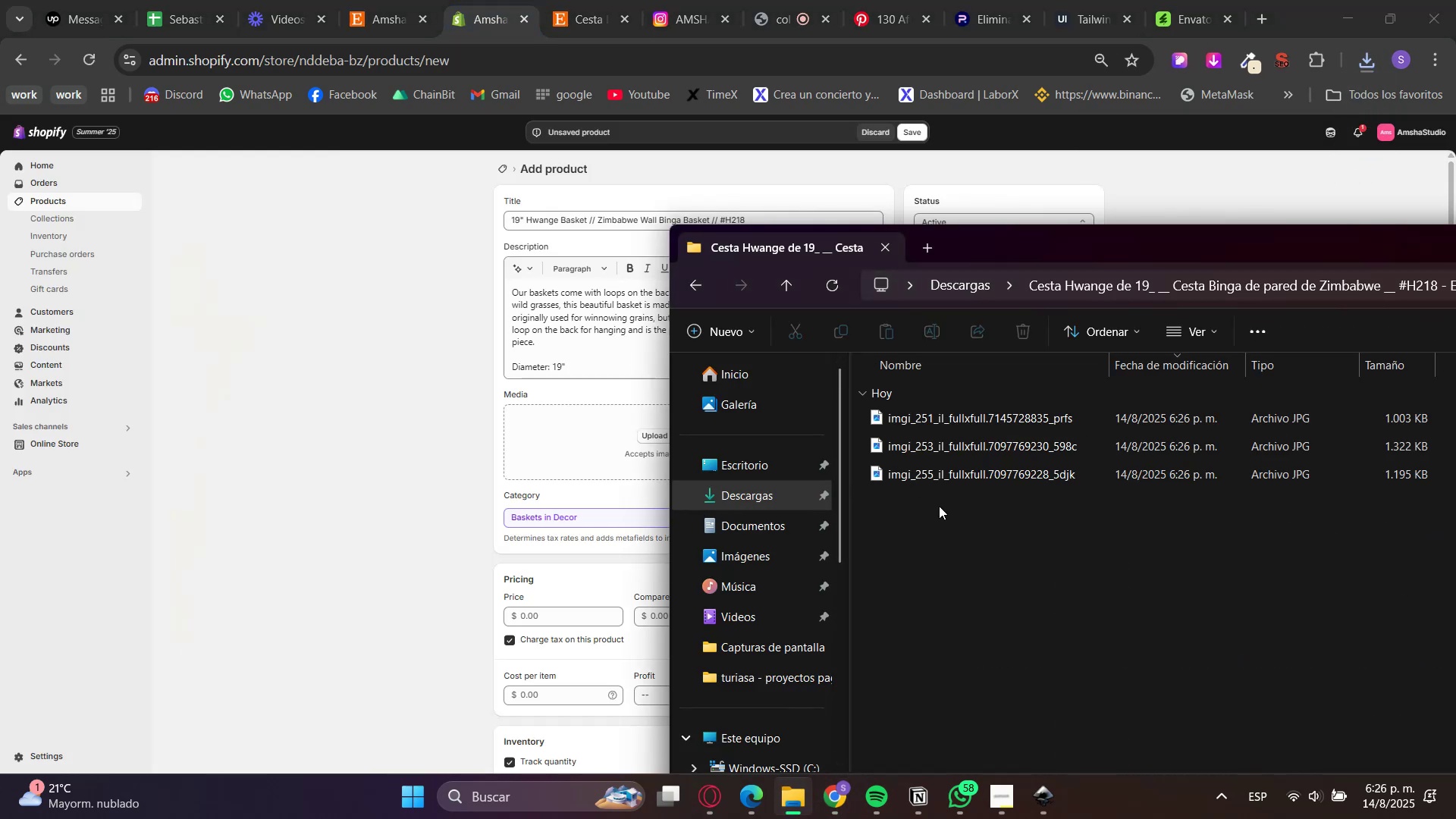 
left_click_drag(start_coordinate=[931, 528], to_coordinate=[938, 410])
 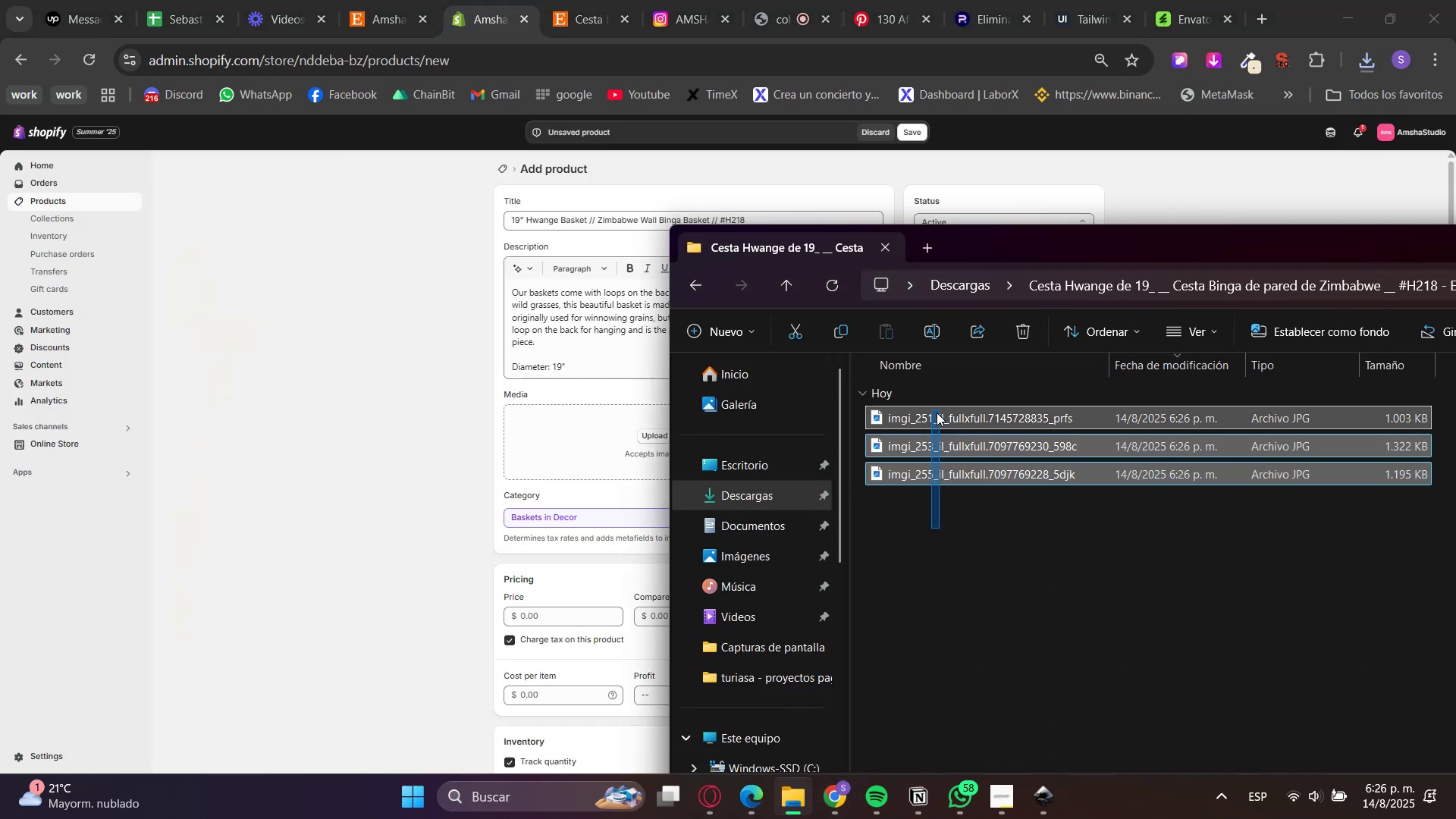 
left_click_drag(start_coordinate=[936, 419], to_coordinate=[623, 455])
 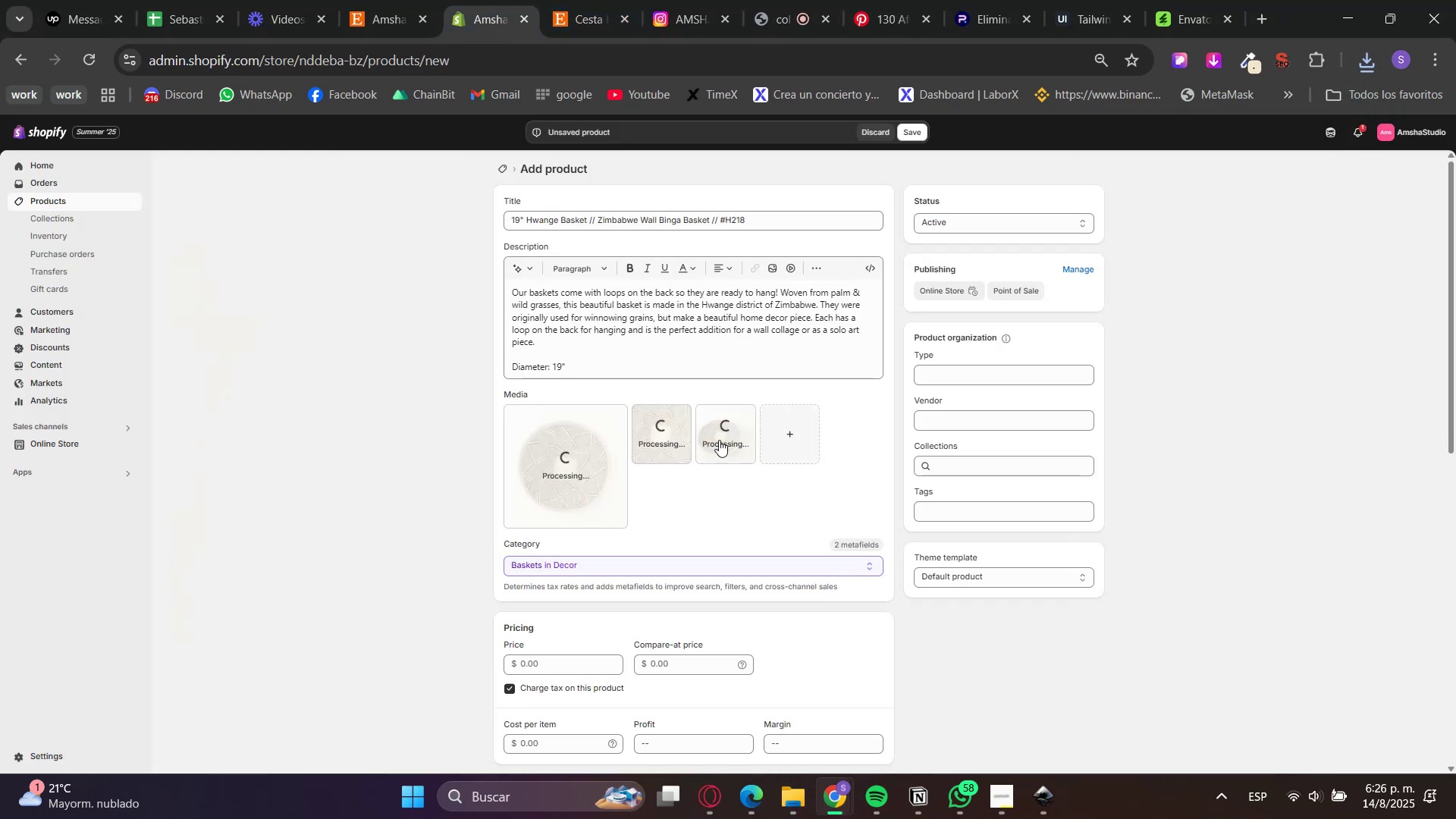 
left_click_drag(start_coordinate=[720, 441], to_coordinate=[669, 440])
 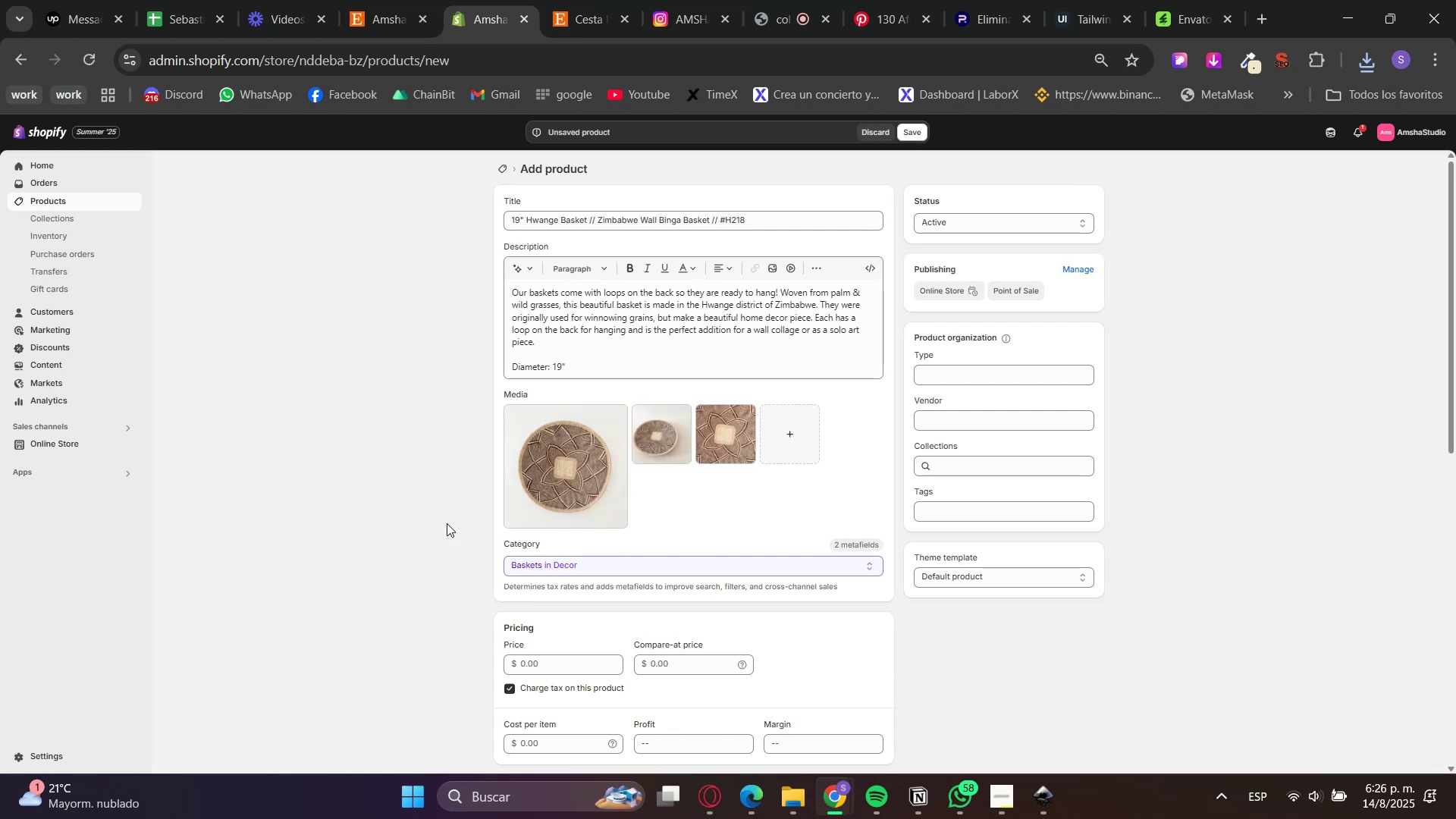 
left_click([431, 502])
 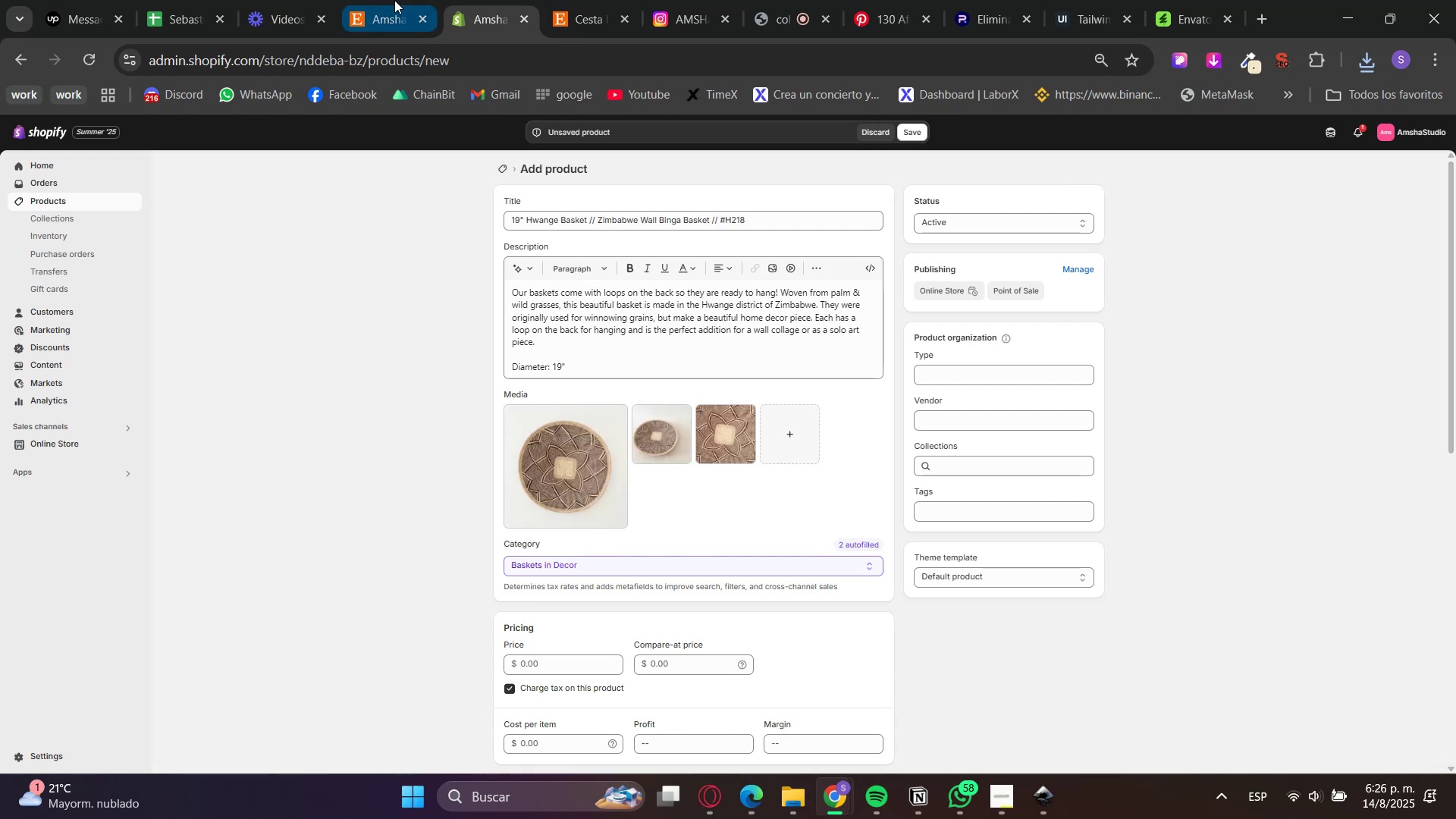 
left_click([568, 0])
 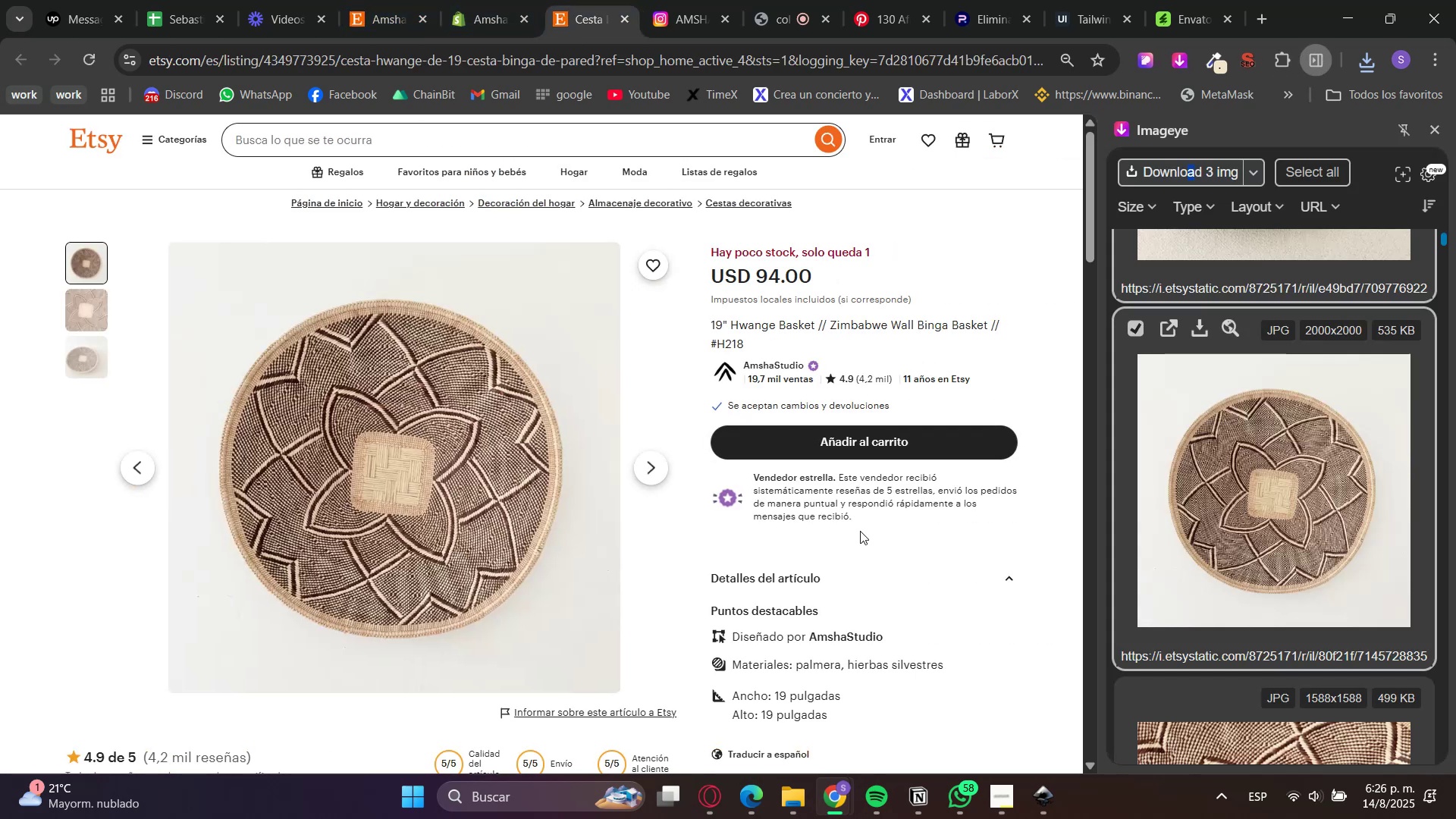 
left_click([494, 0])
 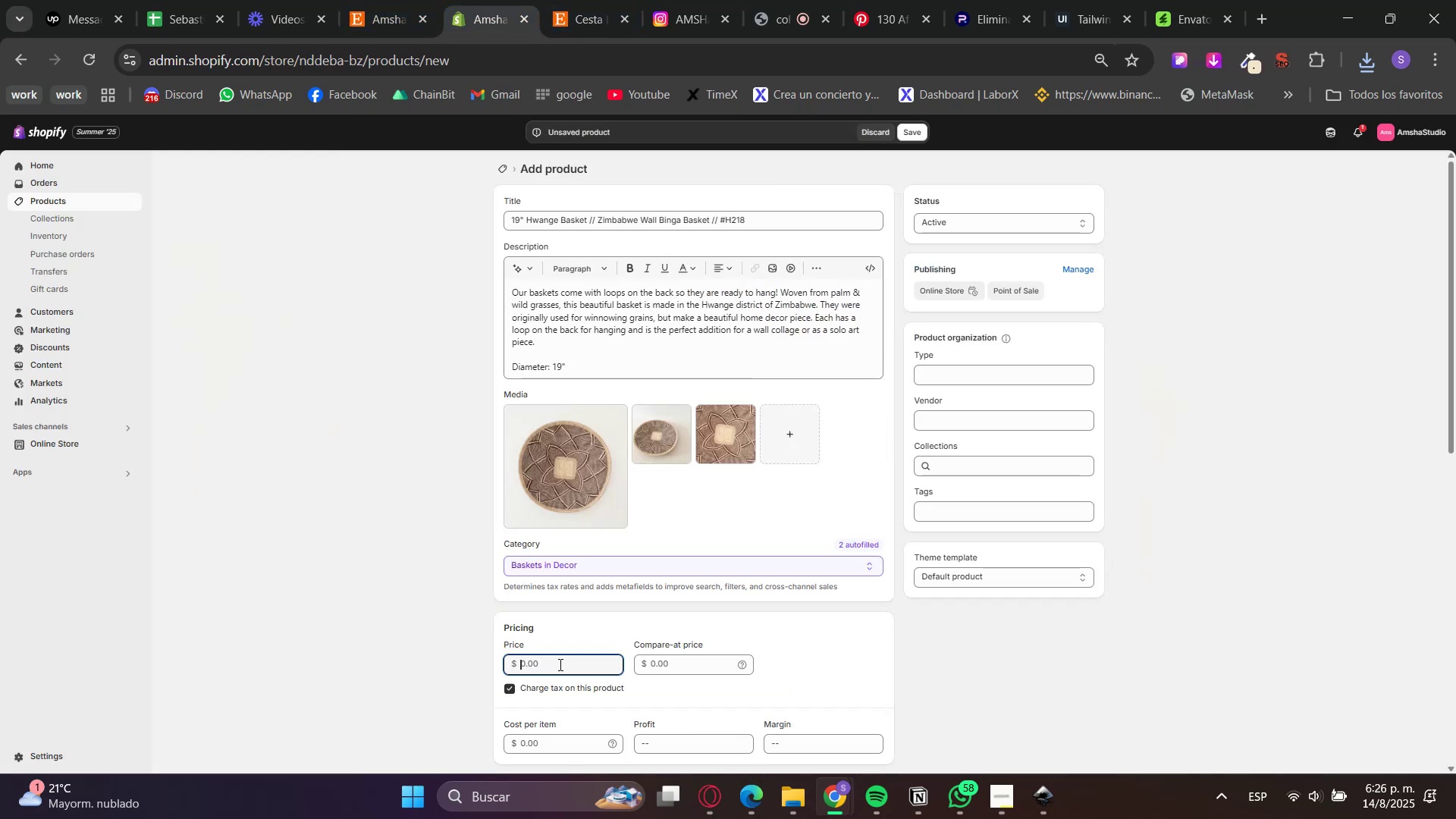 
key(Numpad8)
 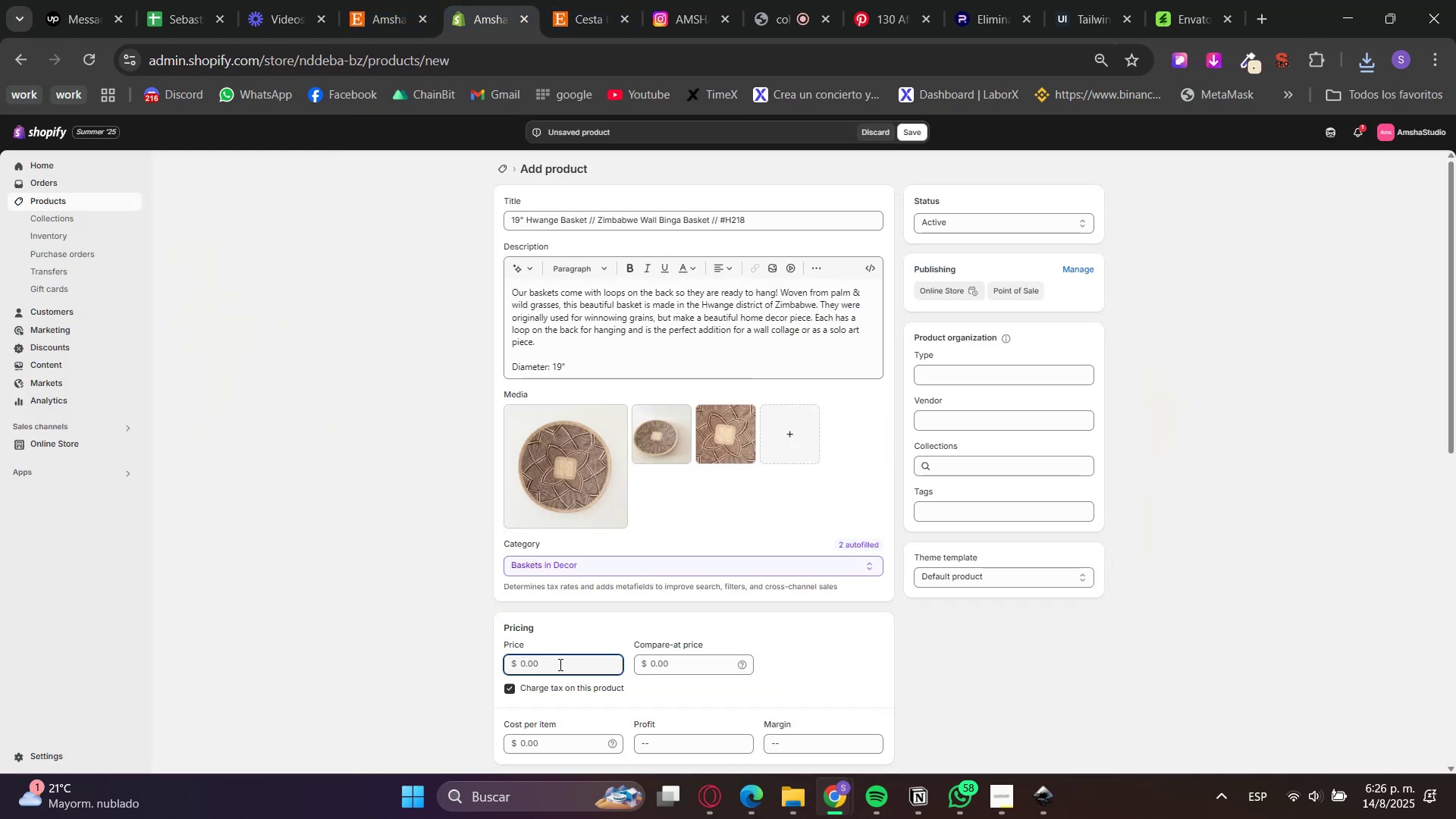 
key(Numpad4)
 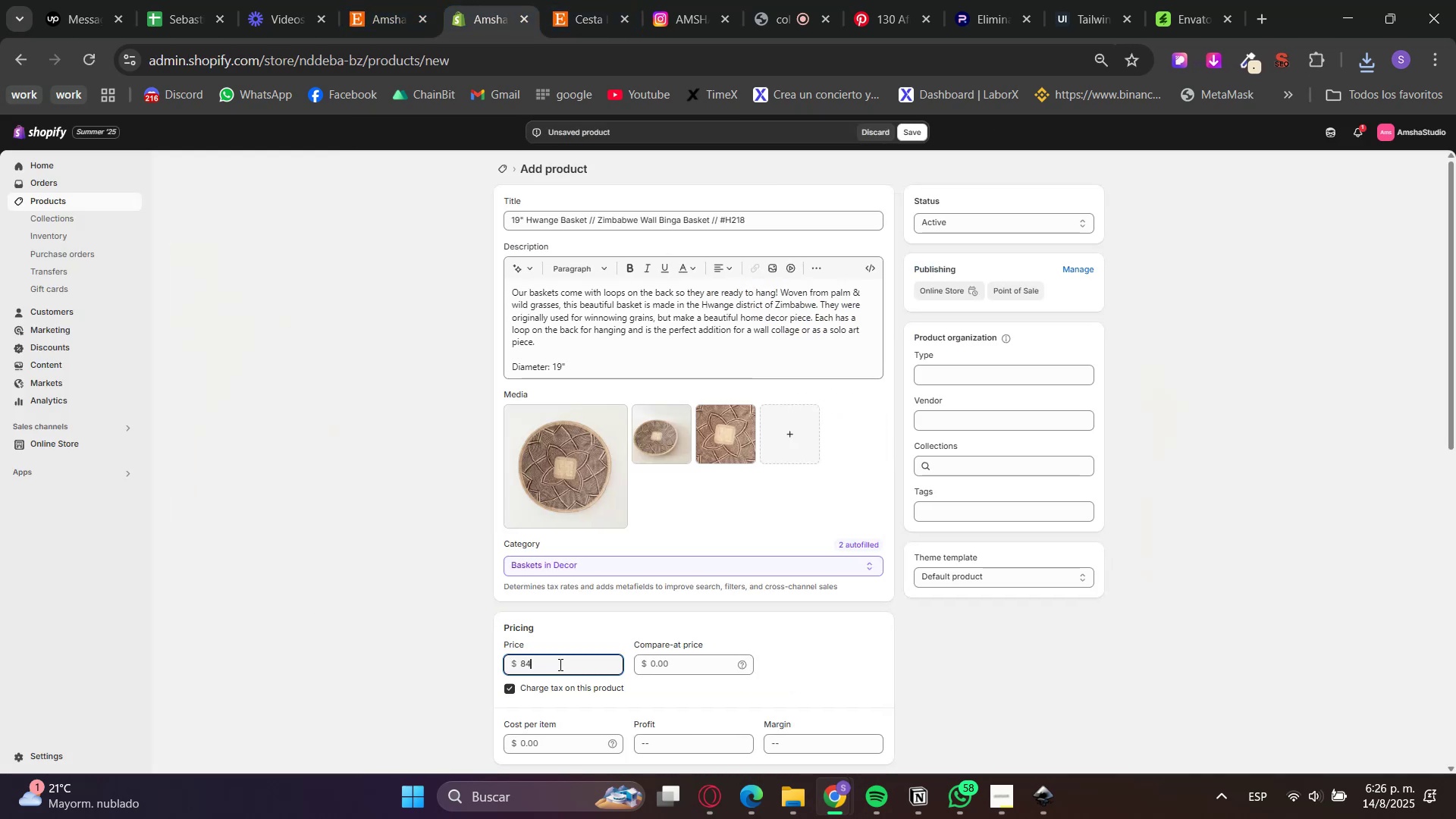 
key(Backspace)
 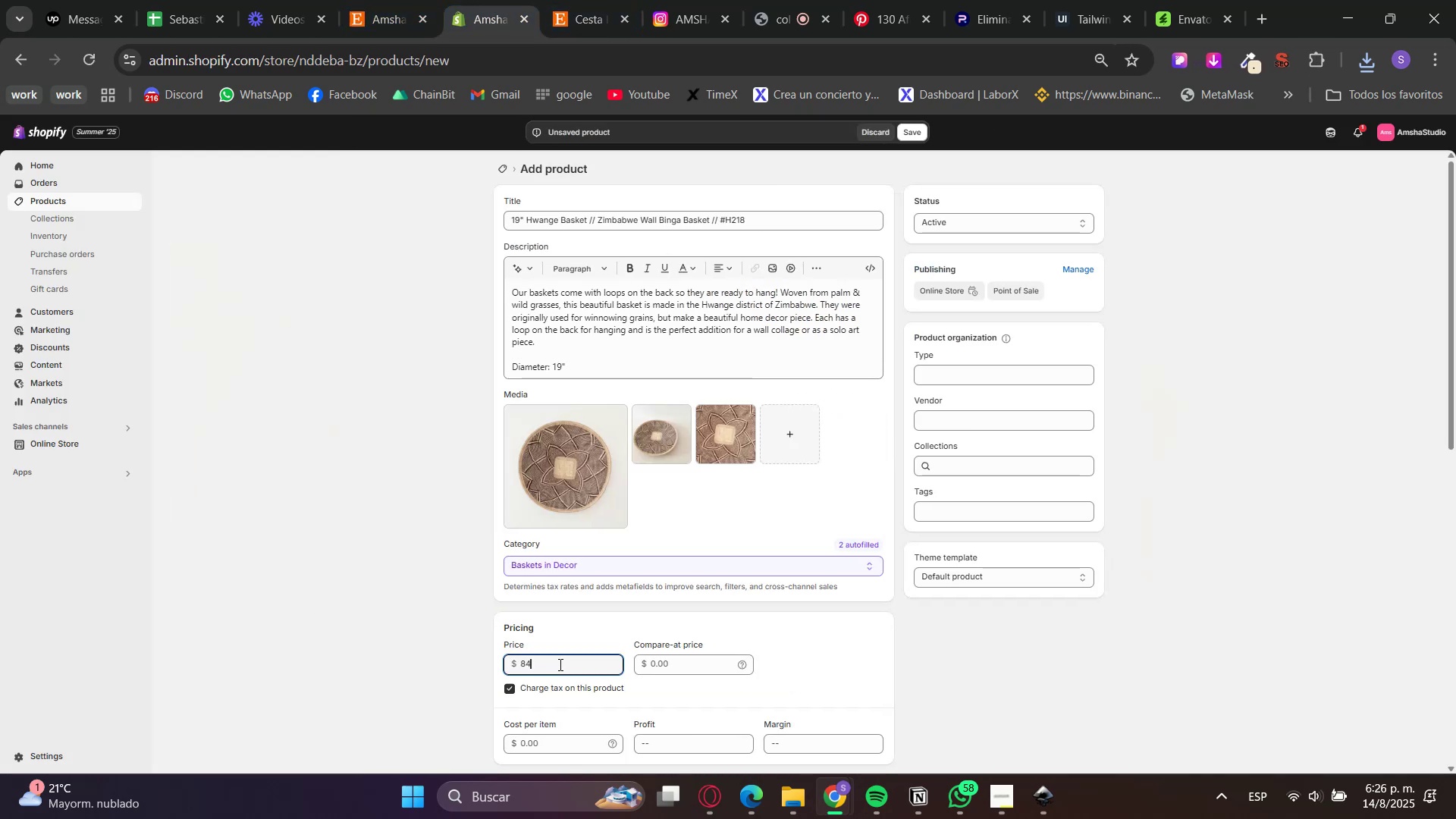 
key(Backspace)
 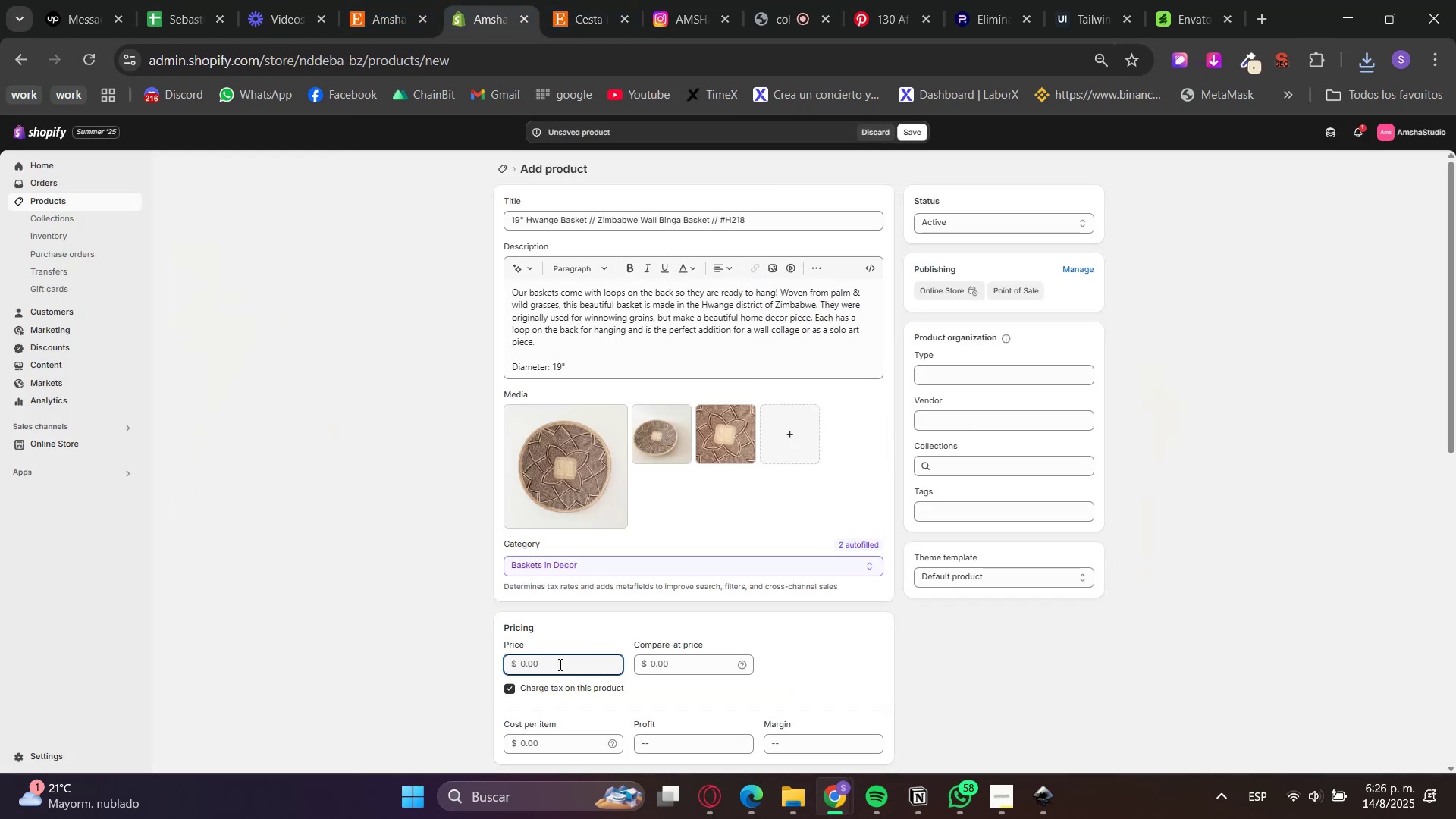 
key(Numpad9)
 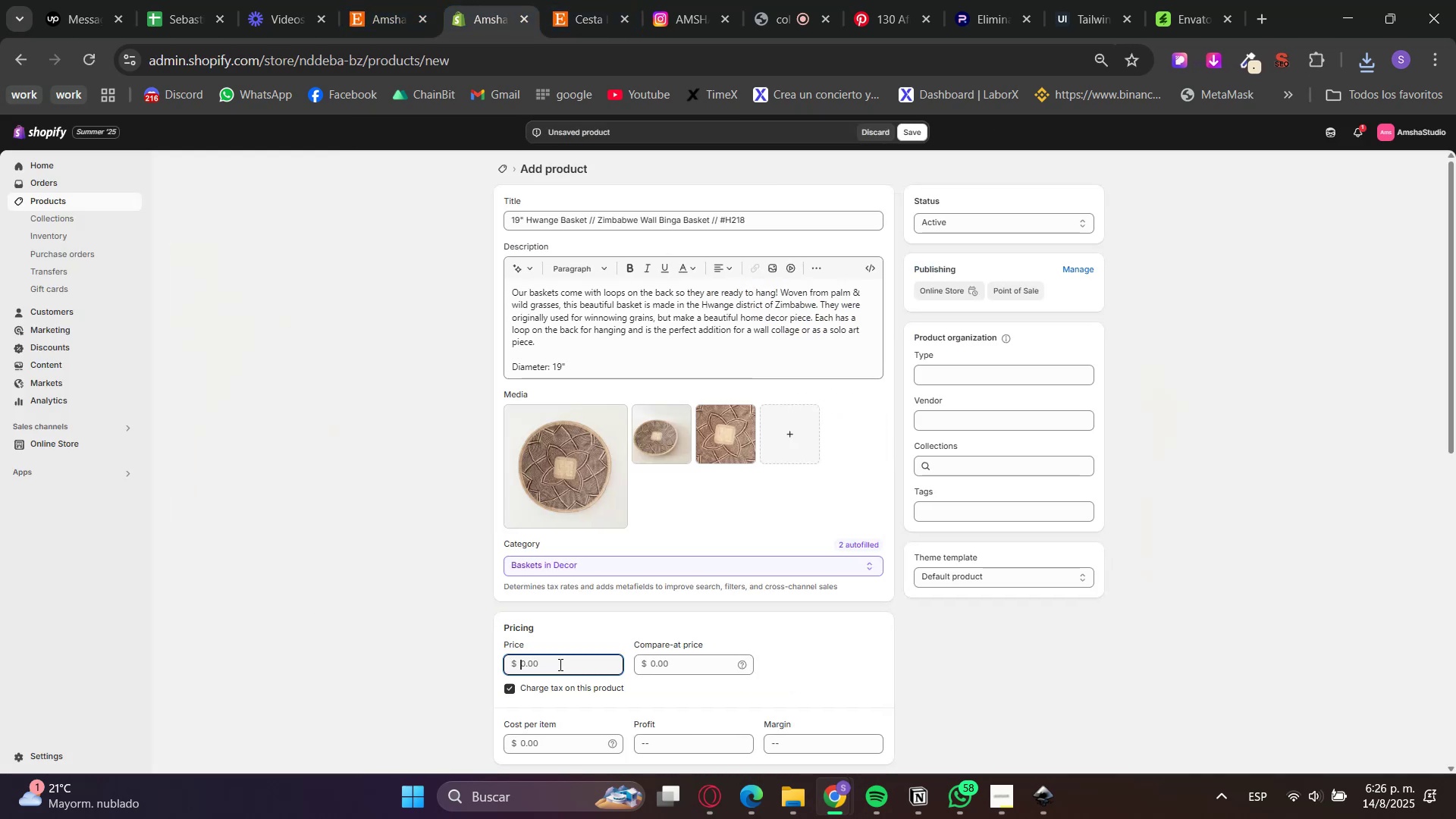 
key(Numpad4)
 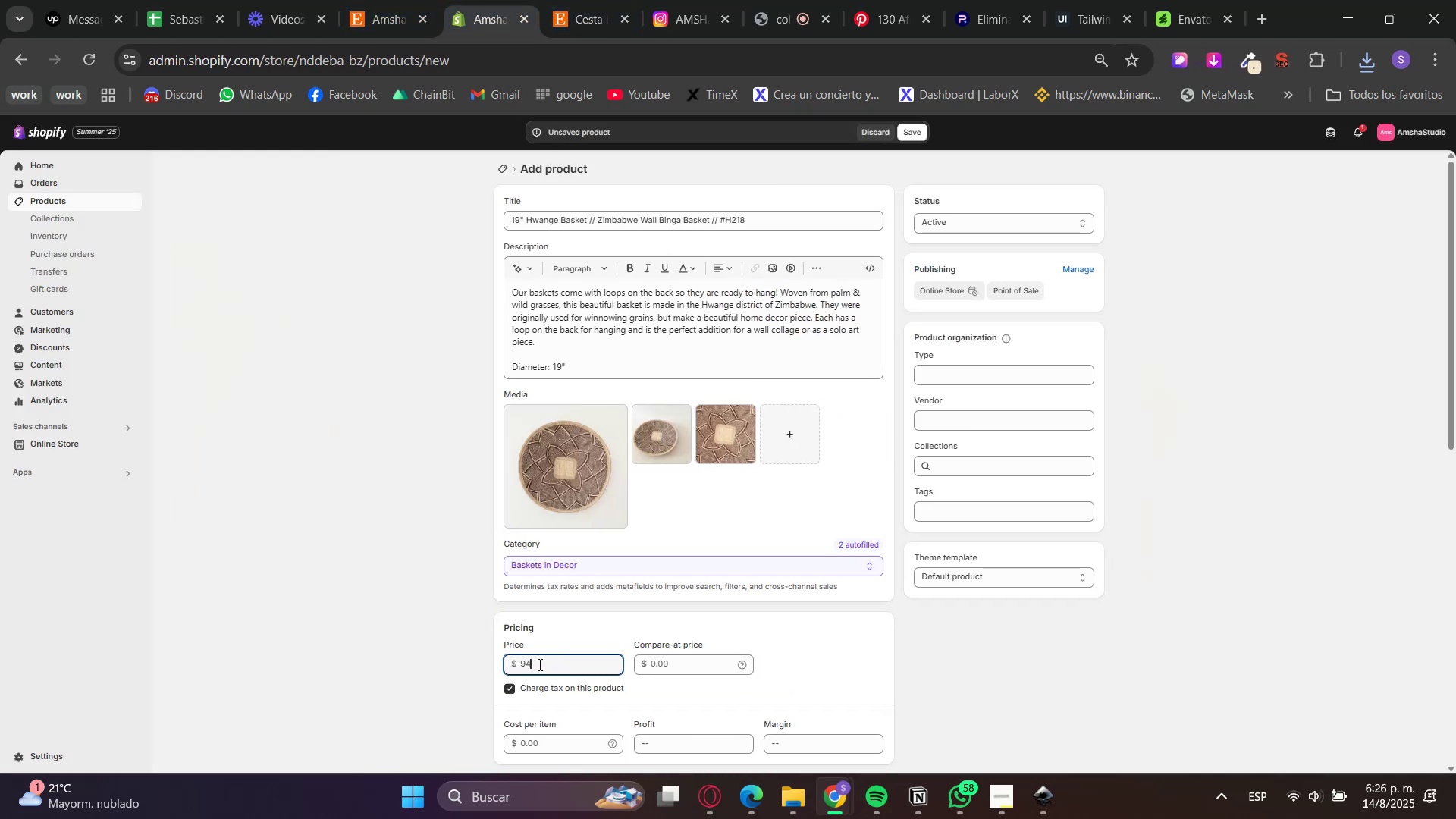 
left_click([379, 663])
 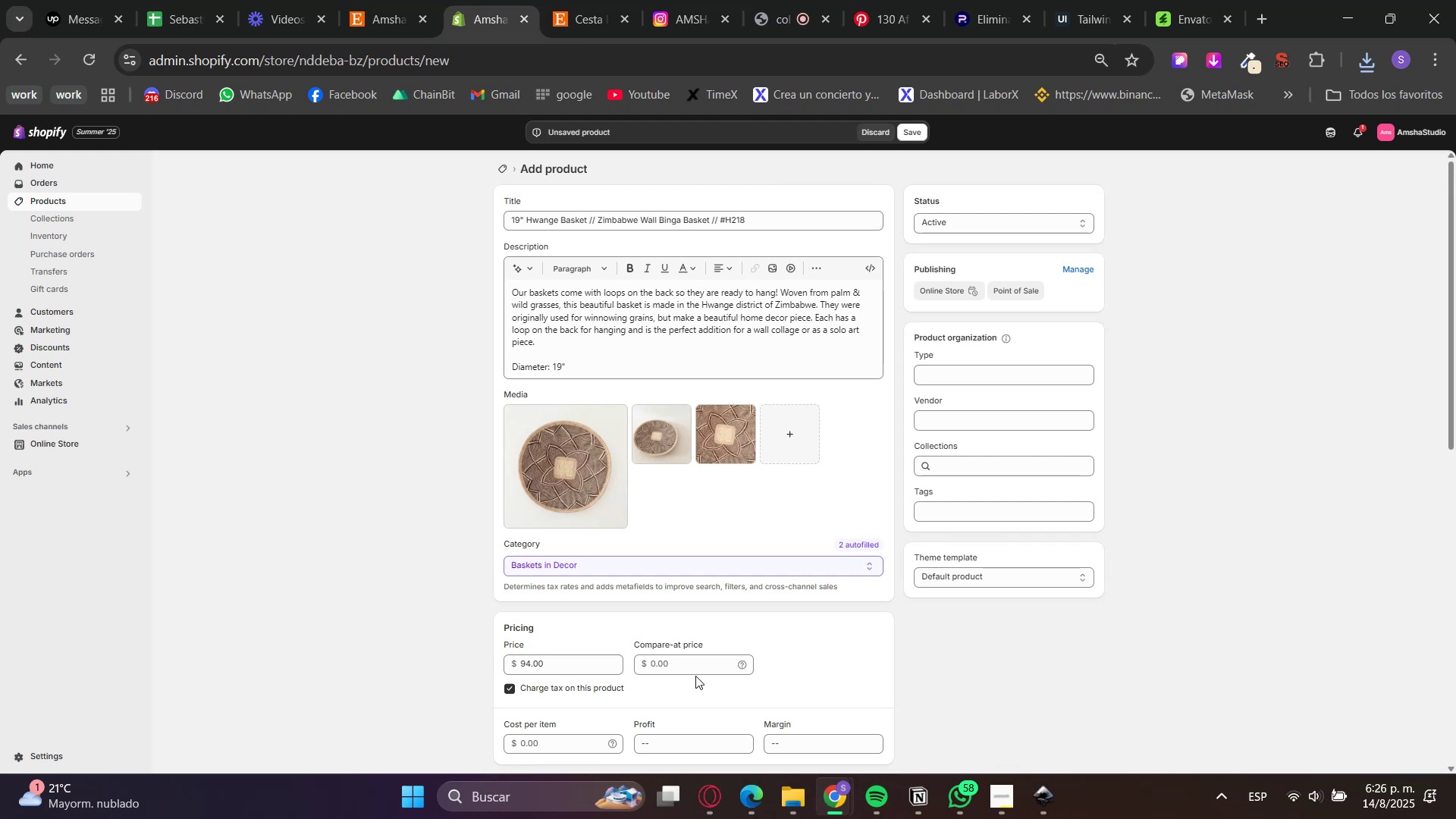 
left_click([680, 665])
 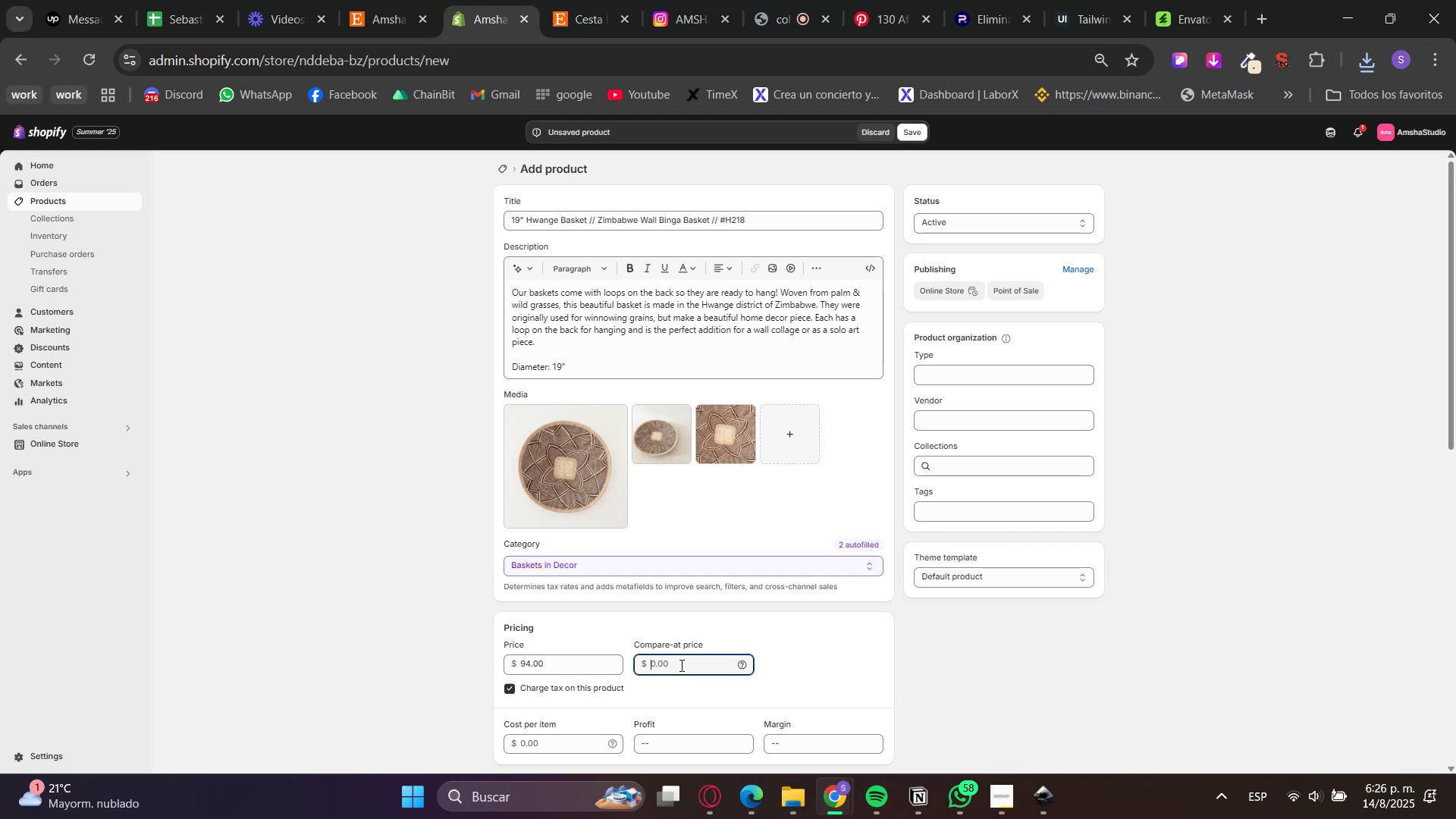 
key(Numpad1)
 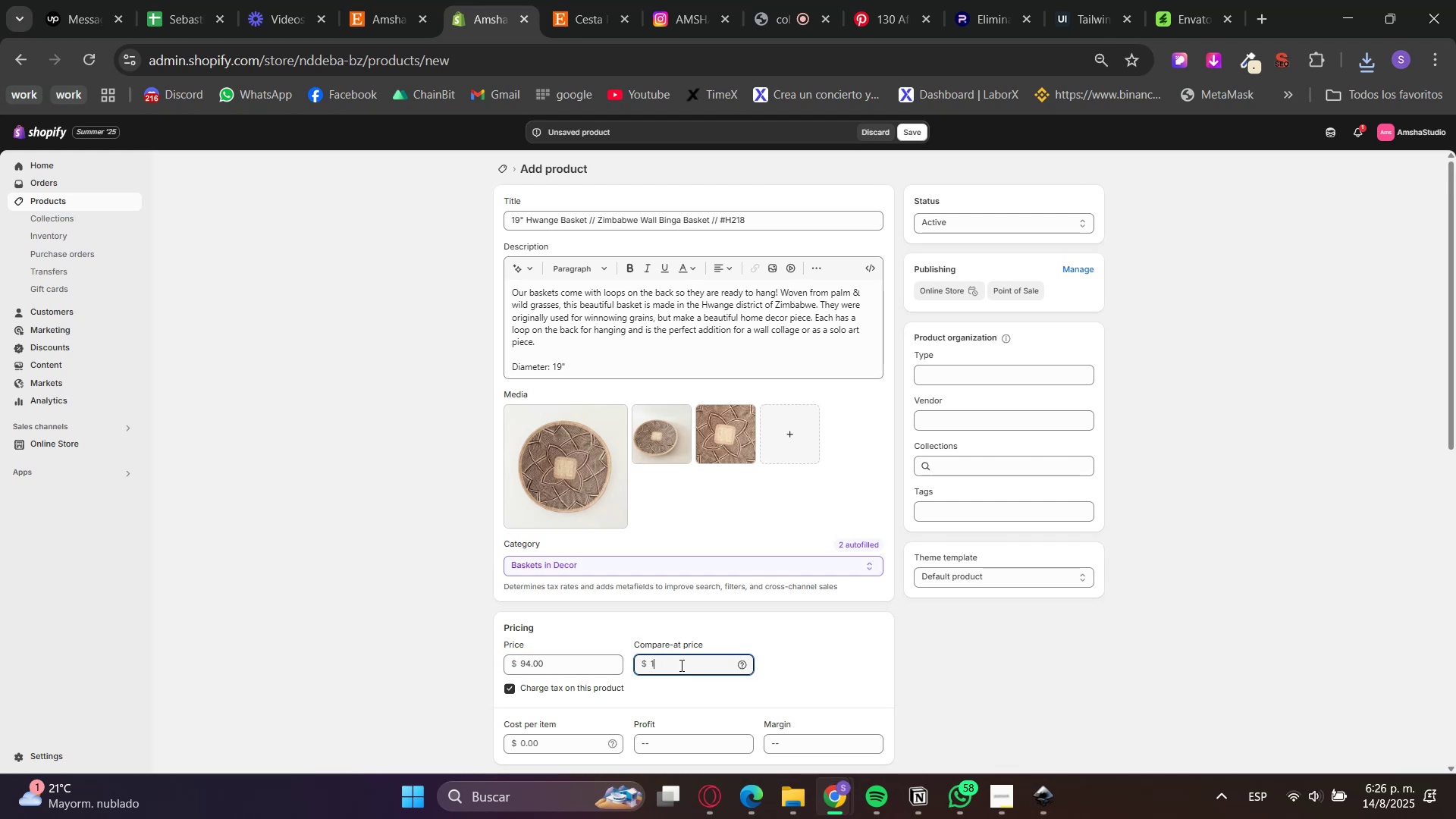 
key(Numpad0)
 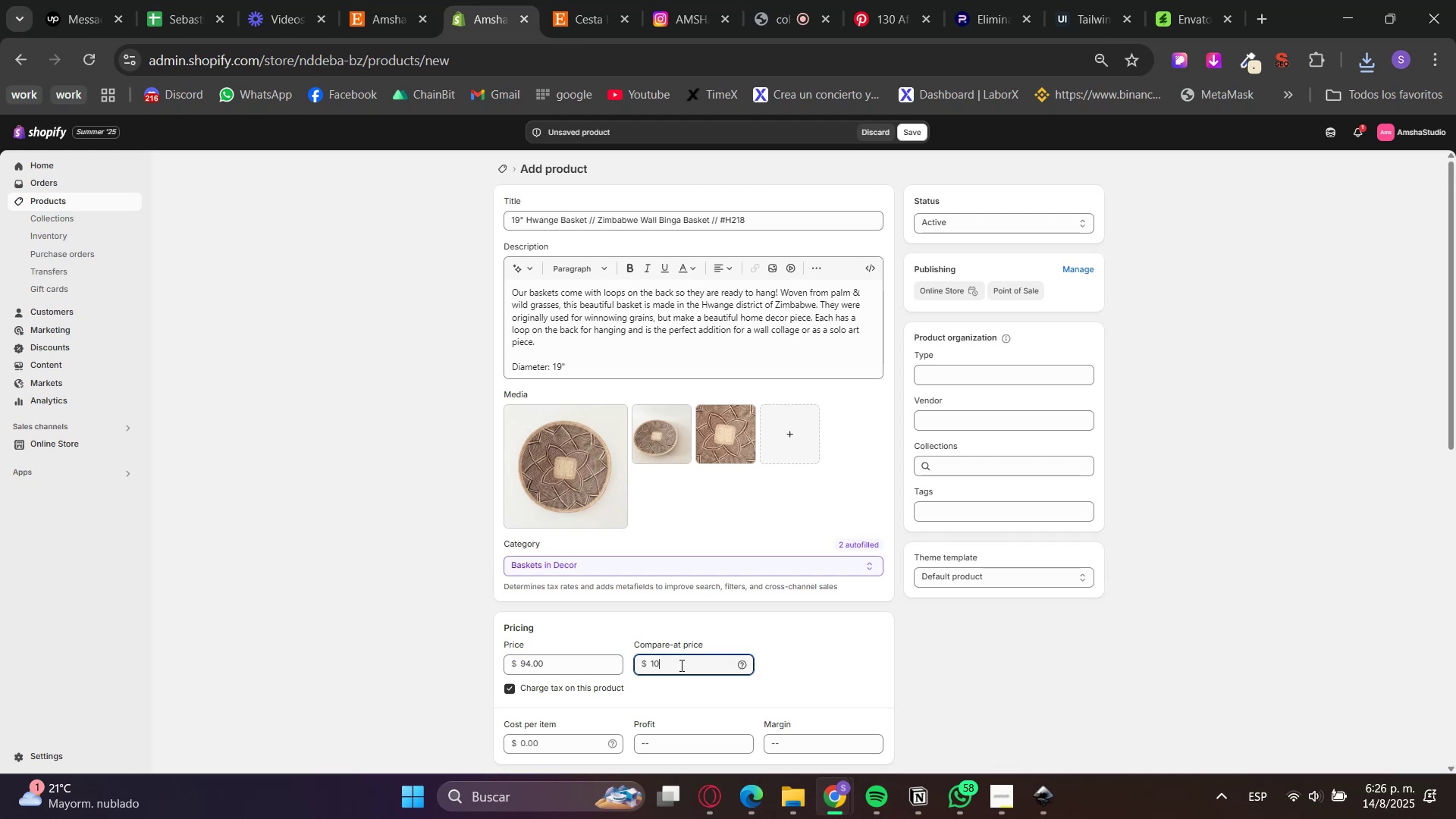 
key(Numpad5)
 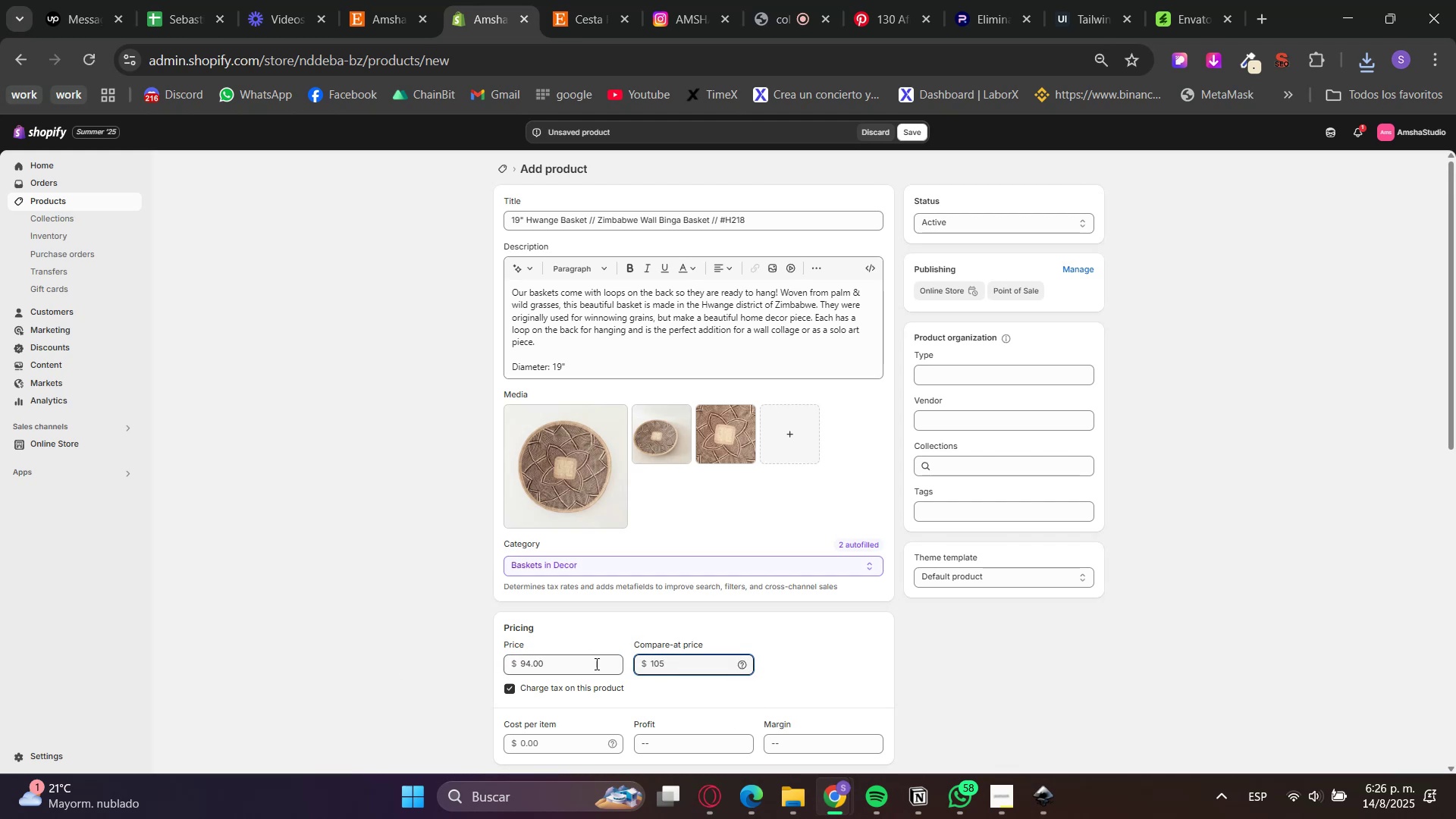 
left_click([279, 602])
 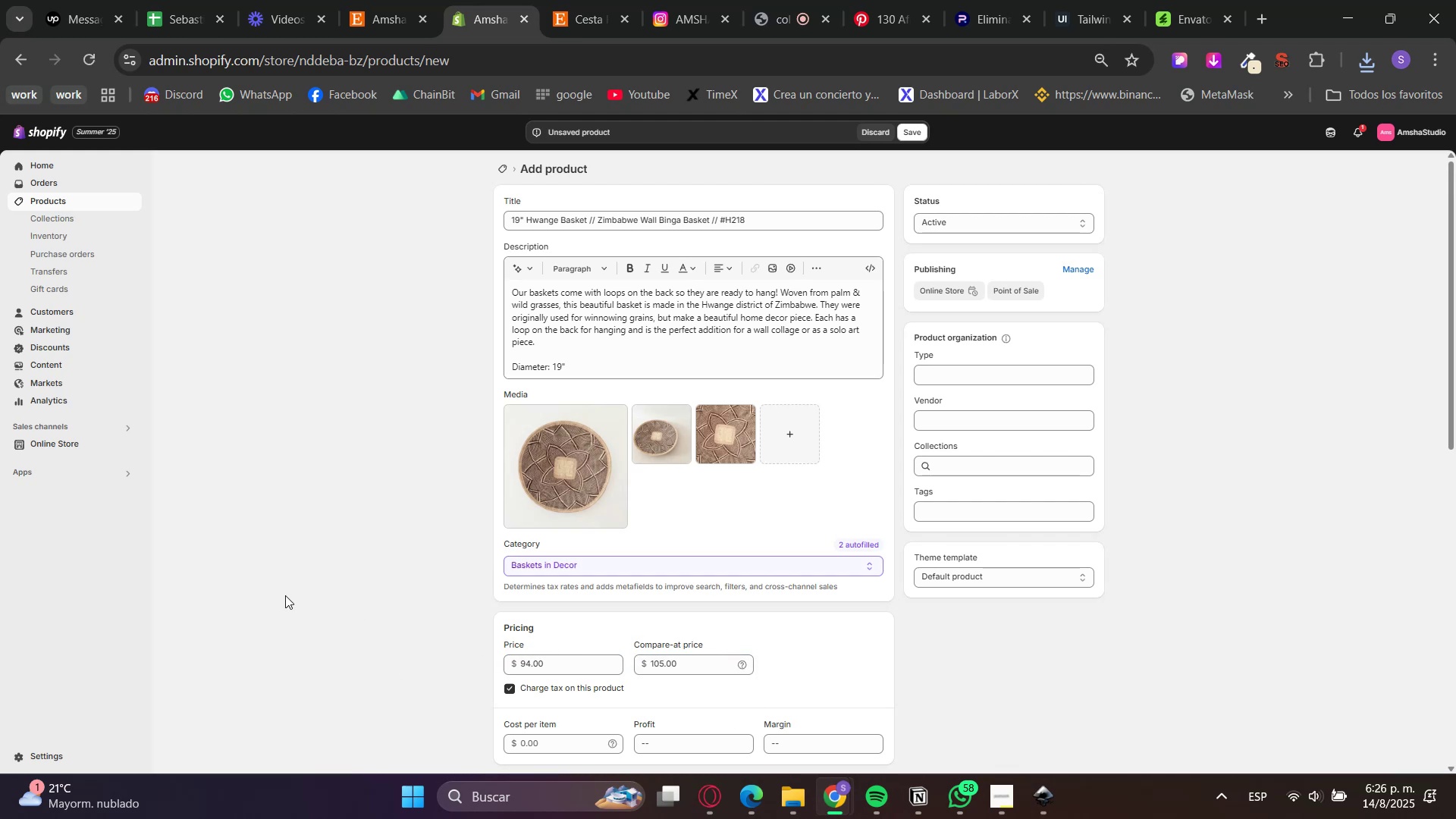 
scroll: coordinate [294, 587], scroll_direction: down, amount: 2.0
 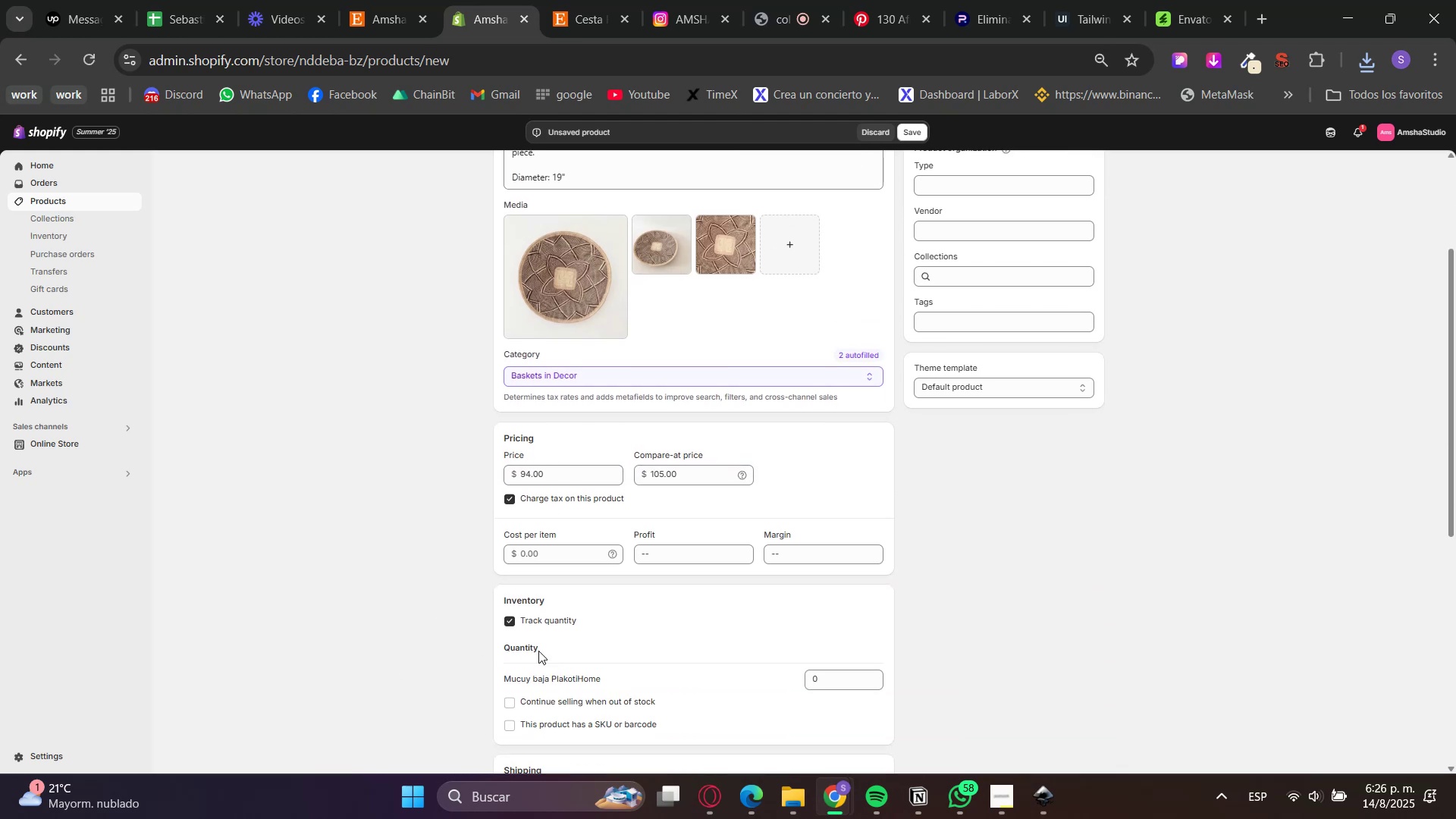 
left_click([538, 626])
 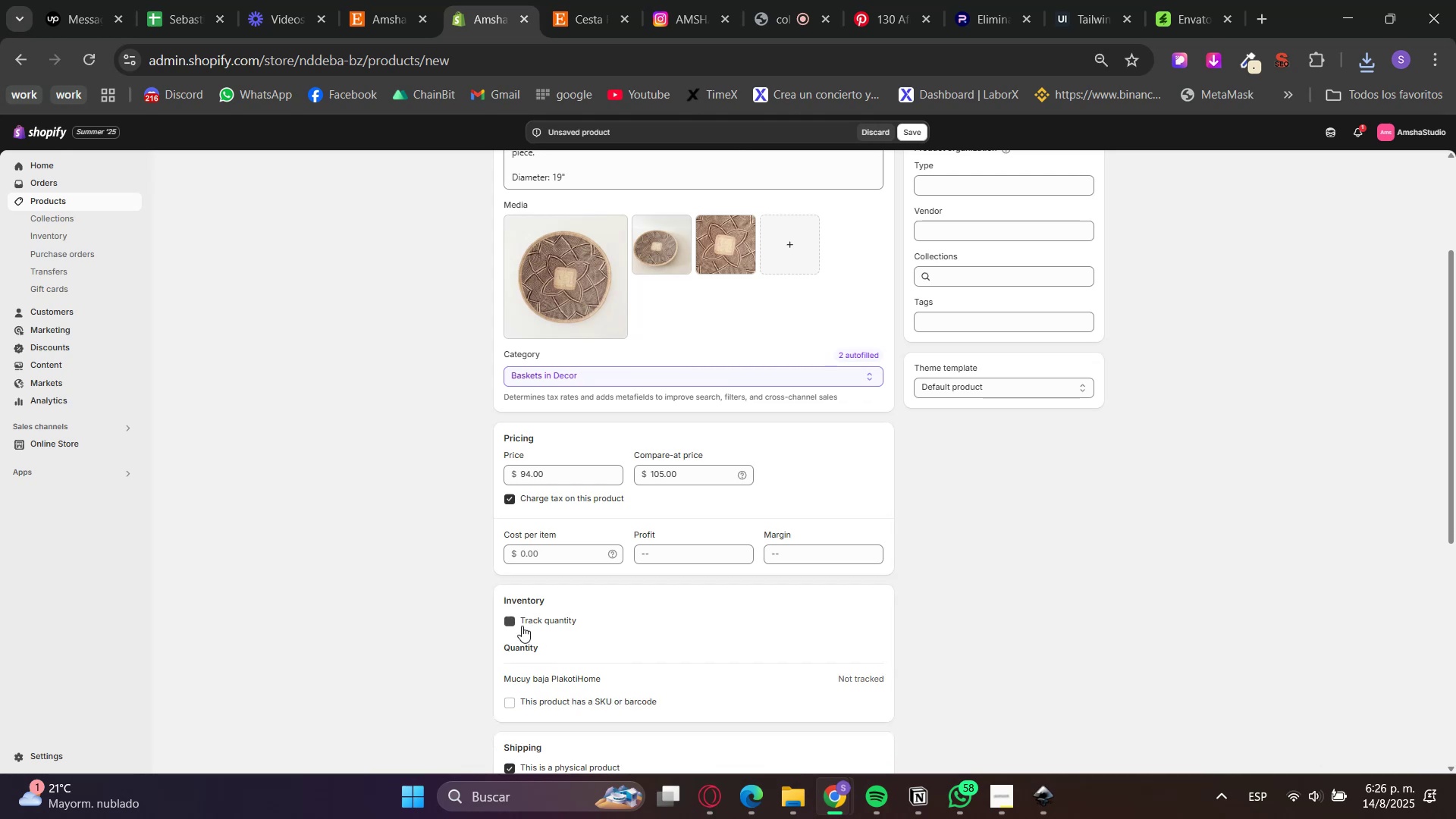 
scroll: coordinate [384, 617], scroll_direction: down, amount: 3.0
 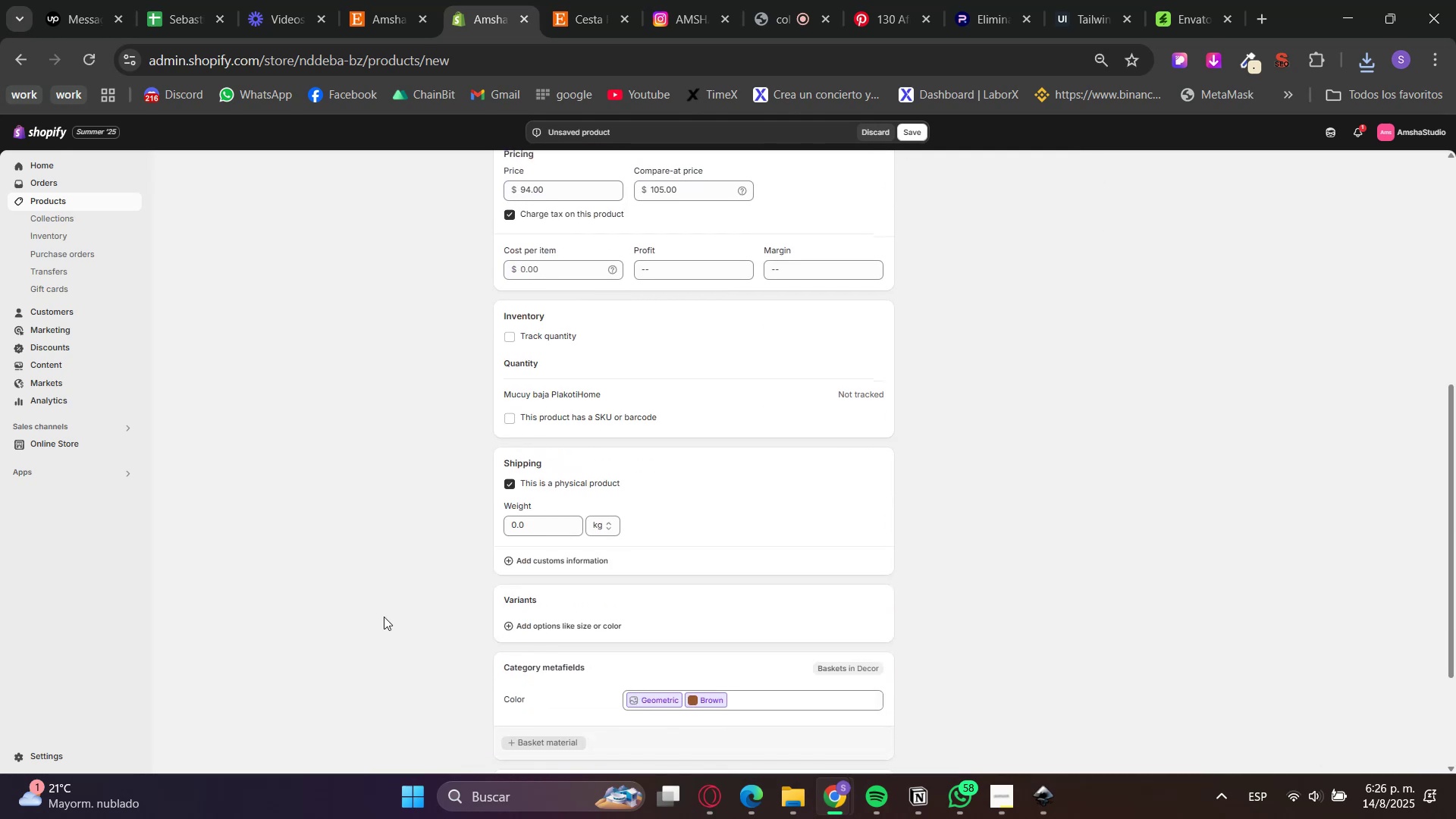 
scroll: coordinate [372, 612], scroll_direction: up, amount: 5.0
 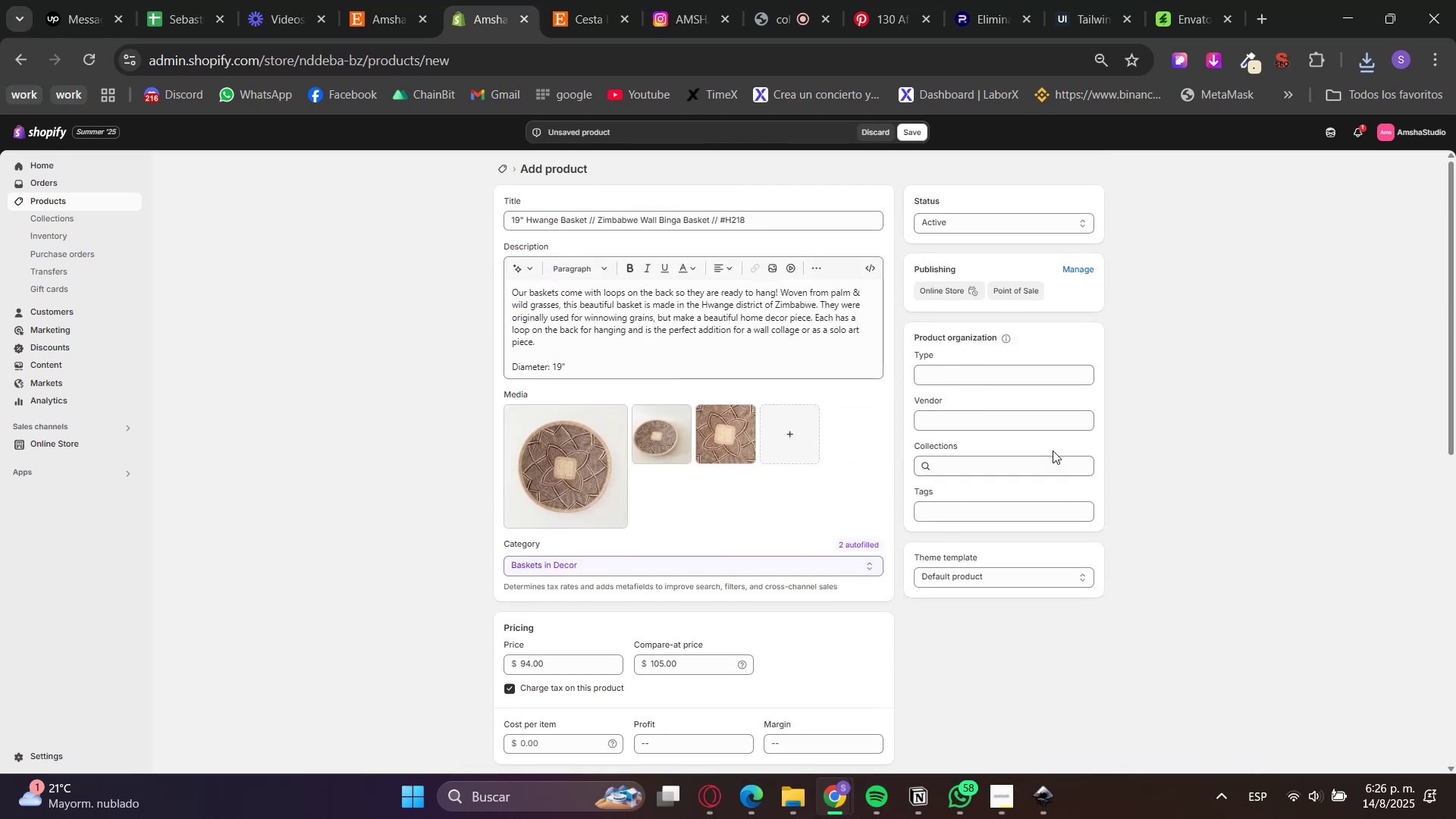 
left_click([1009, 464])
 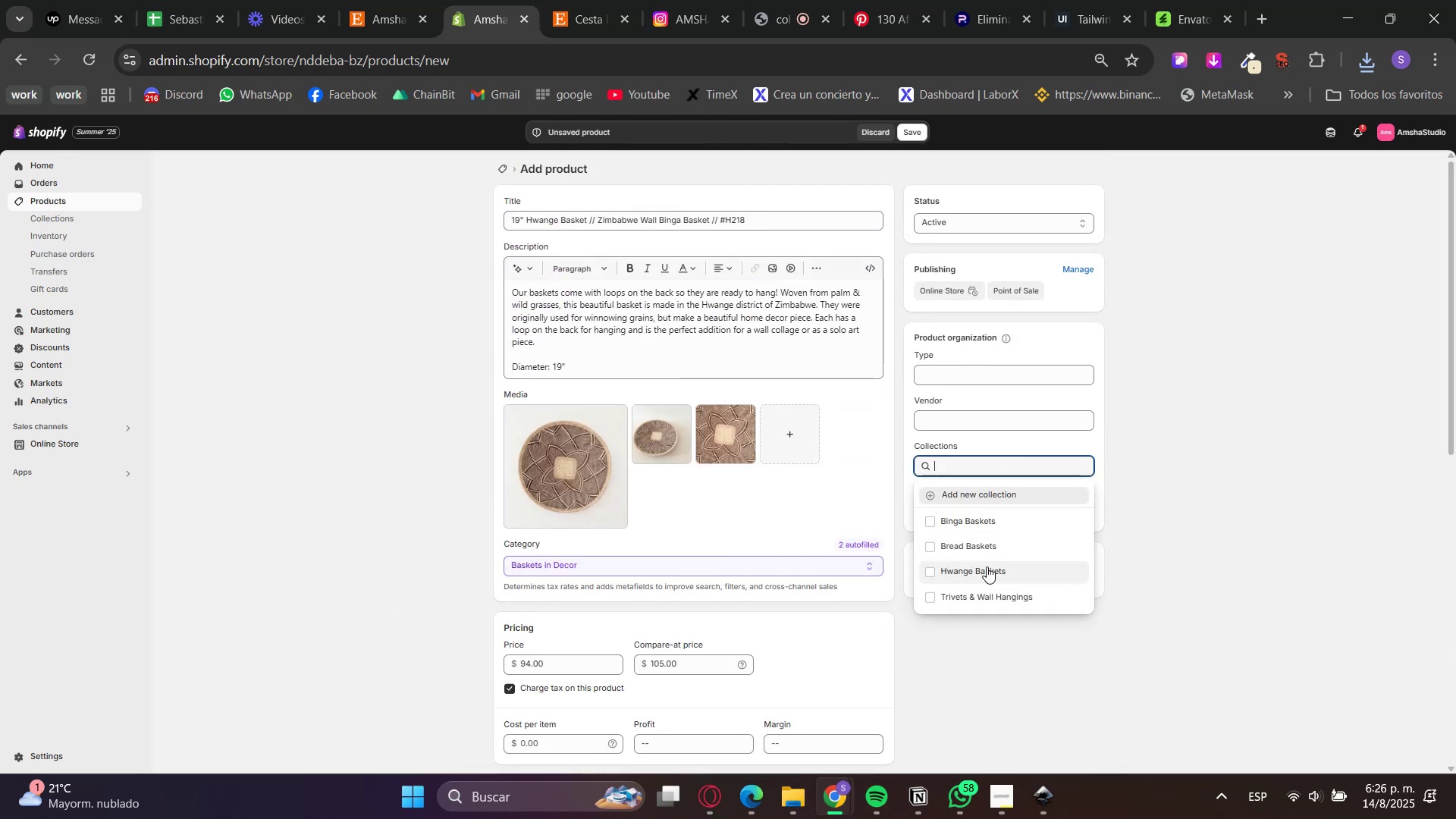 
left_click([982, 576])
 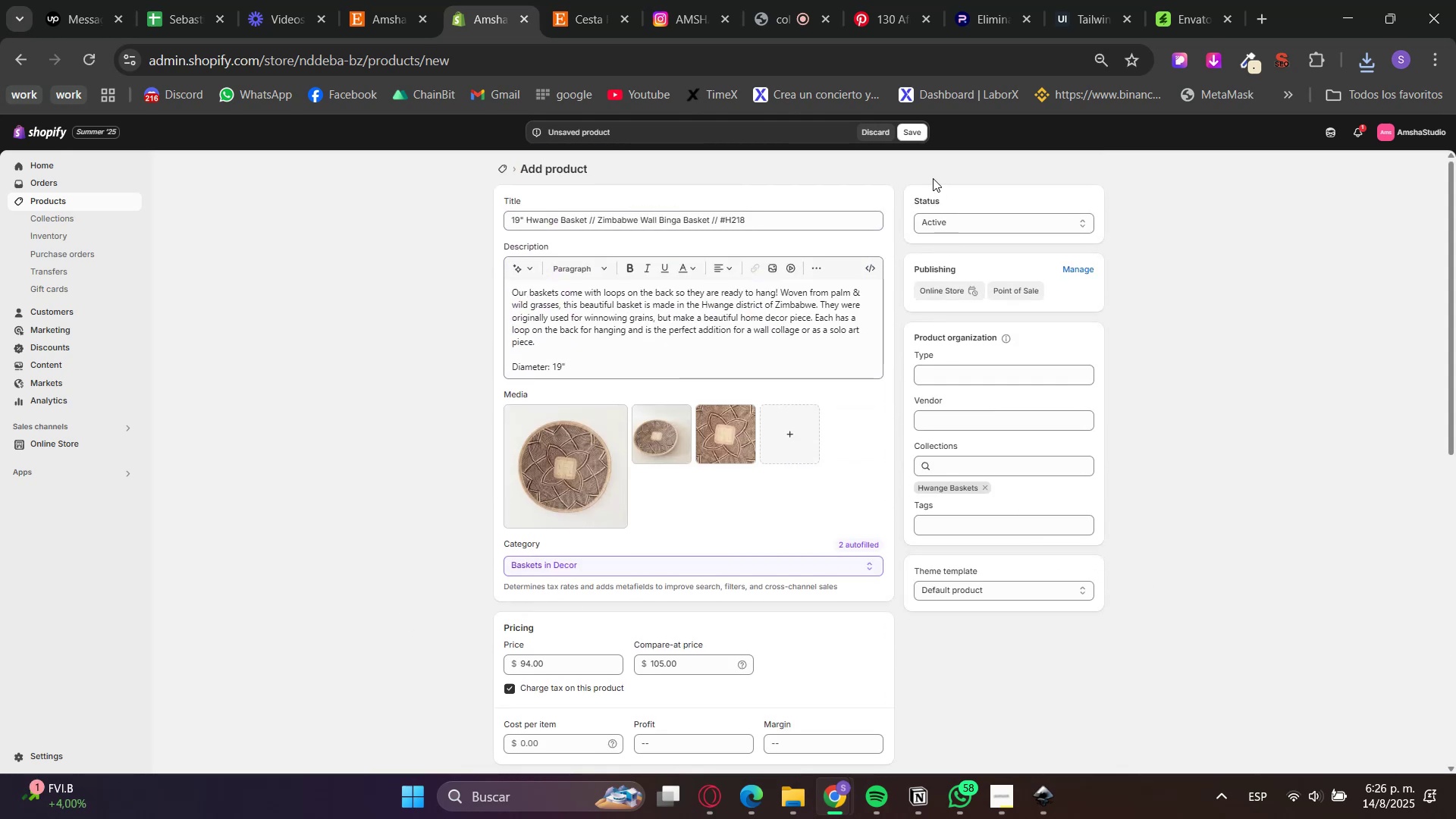 
left_click([911, 130])
 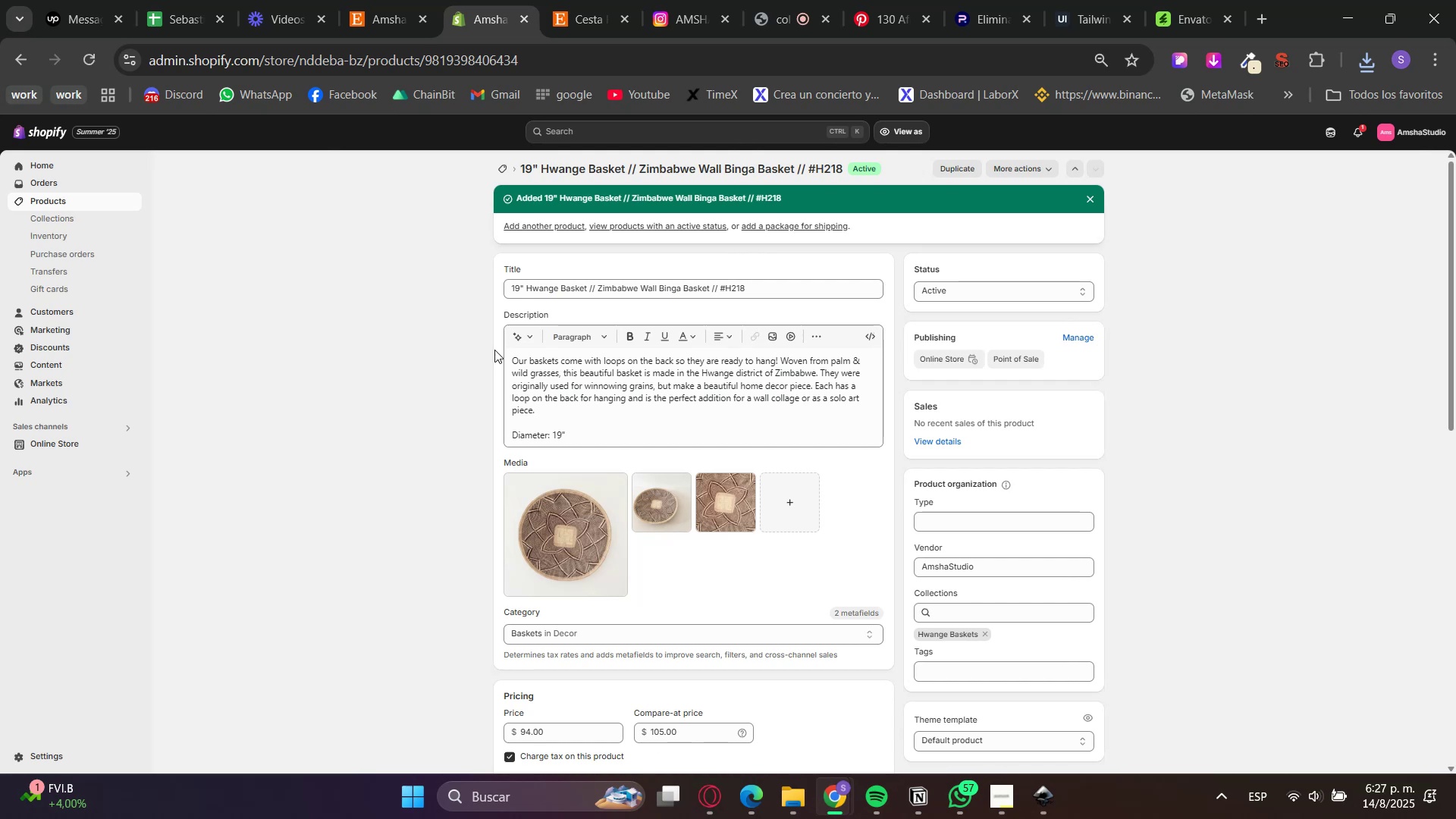 
wait(24.1)
 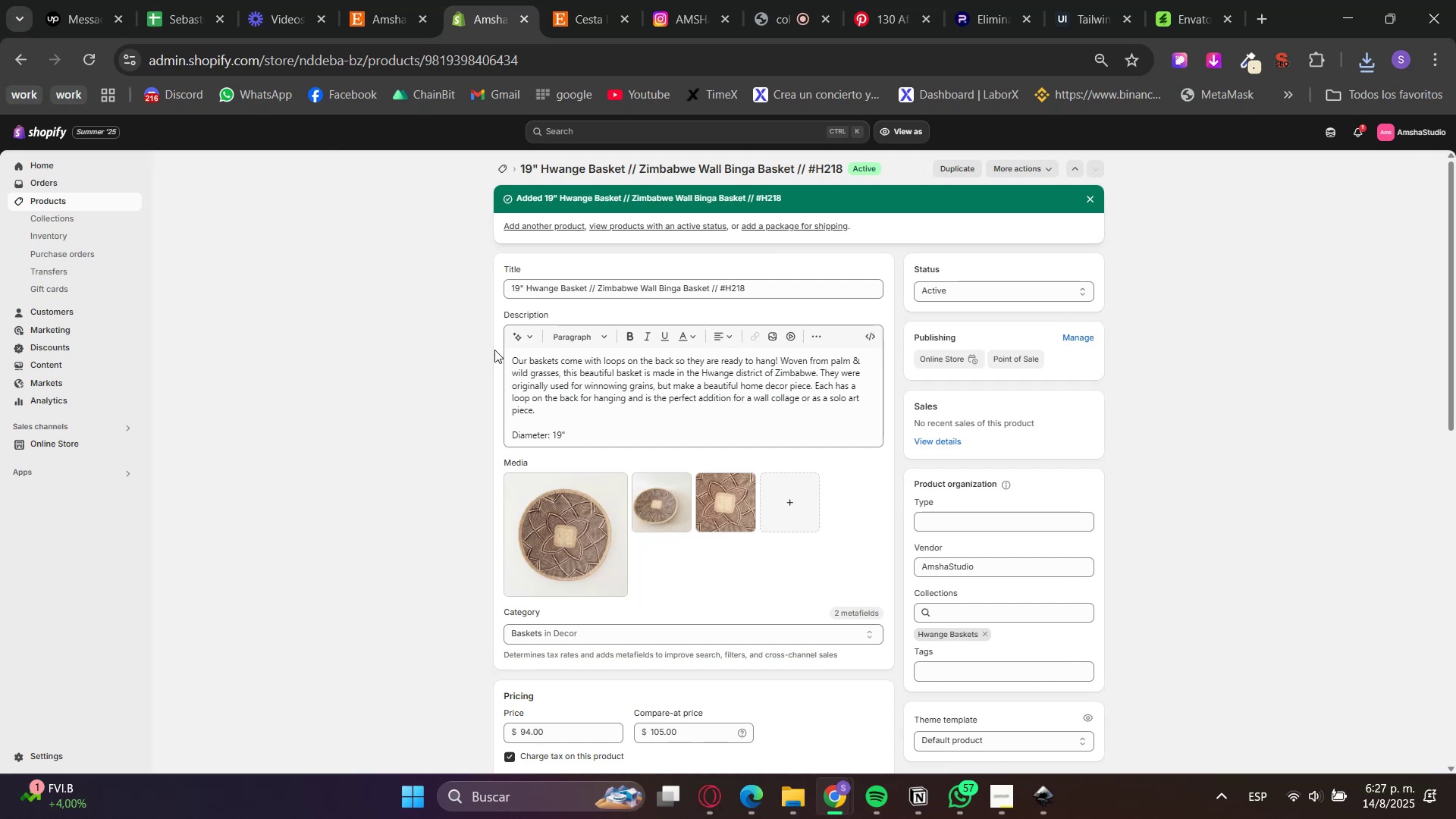 
scroll: coordinate [389, 519], scroll_direction: down, amount: 2.0
 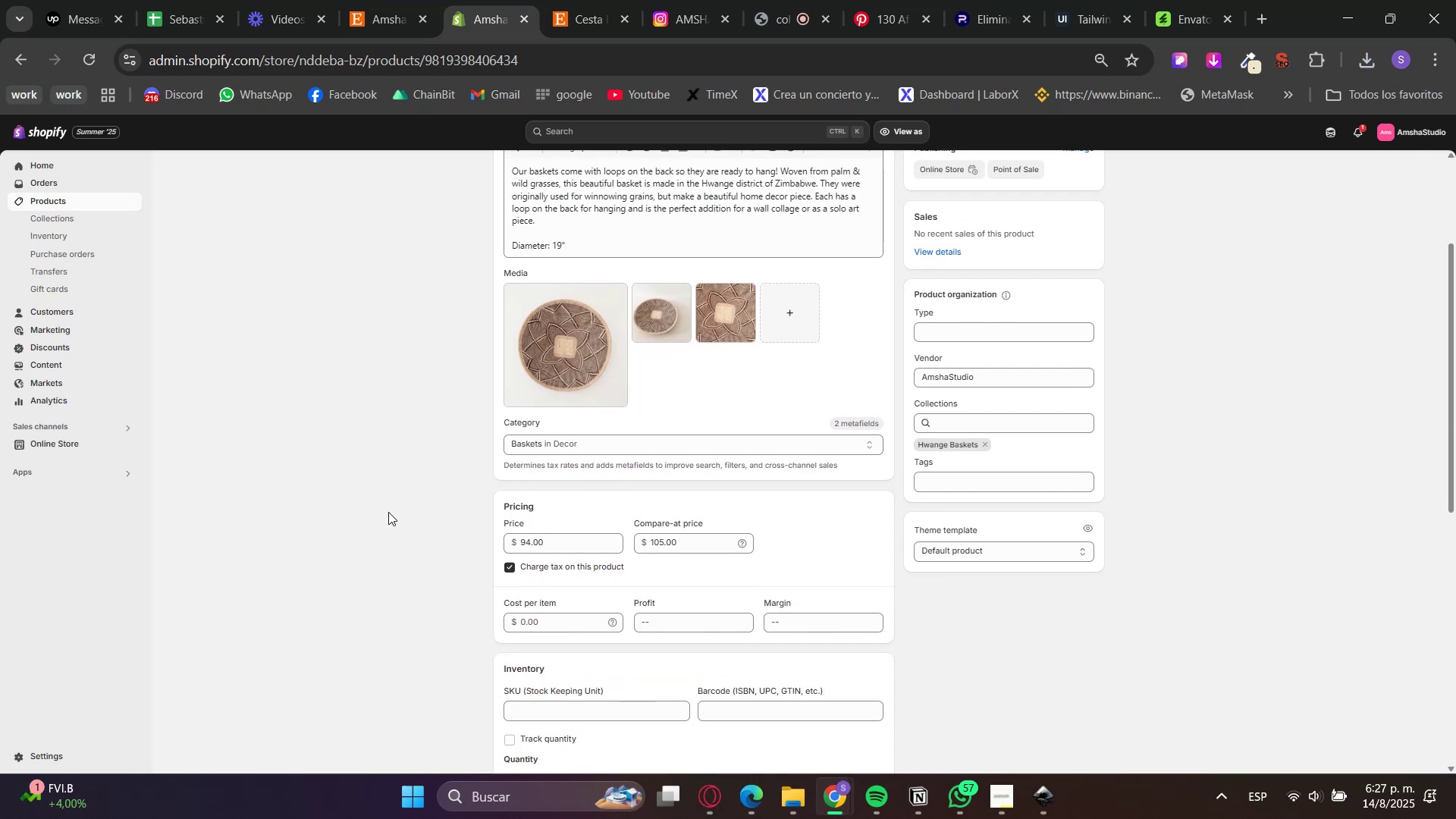 
scroll: coordinate [384, 534], scroll_direction: up, amount: 3.0
 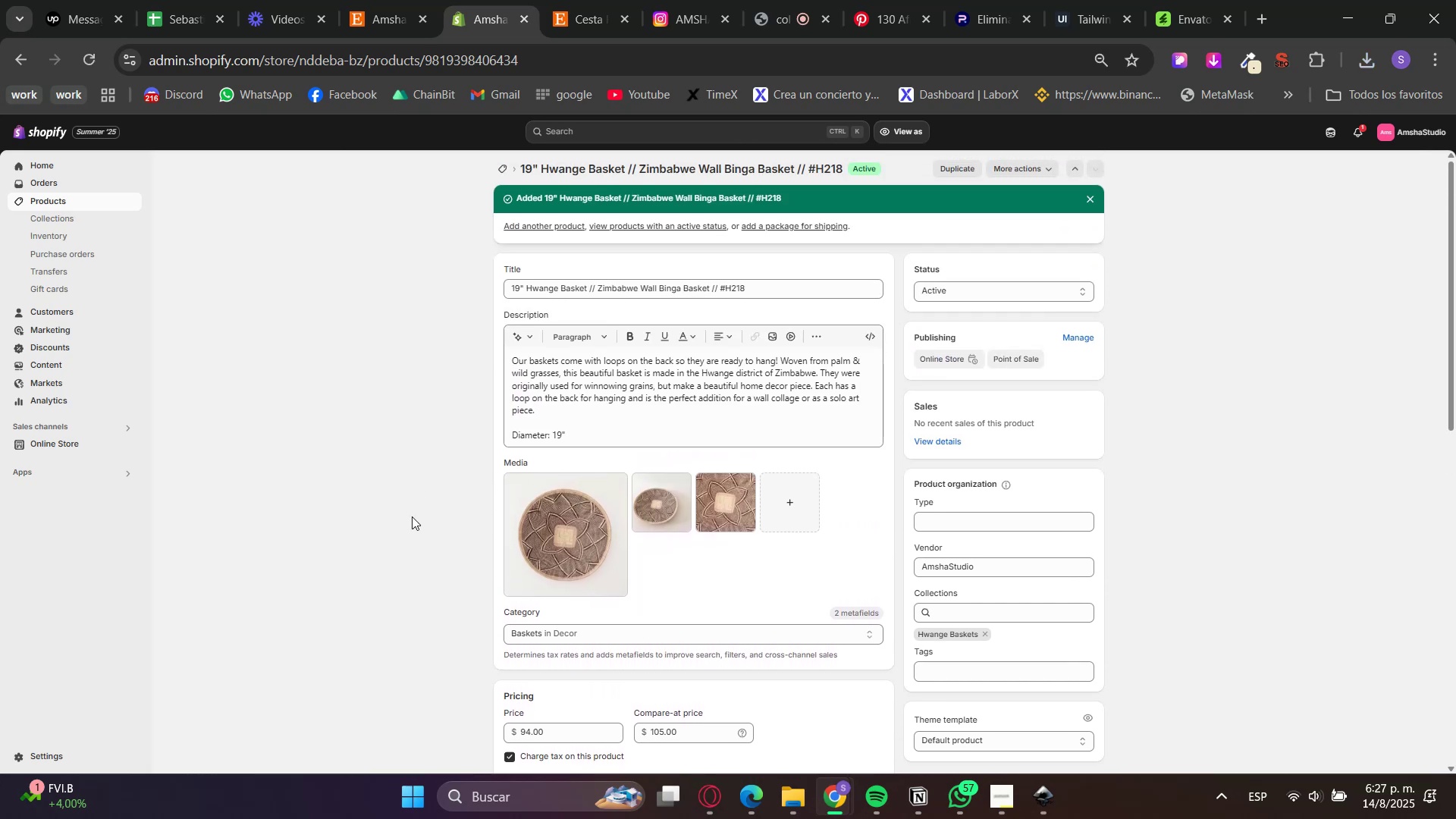 
left_click([562, 0])
 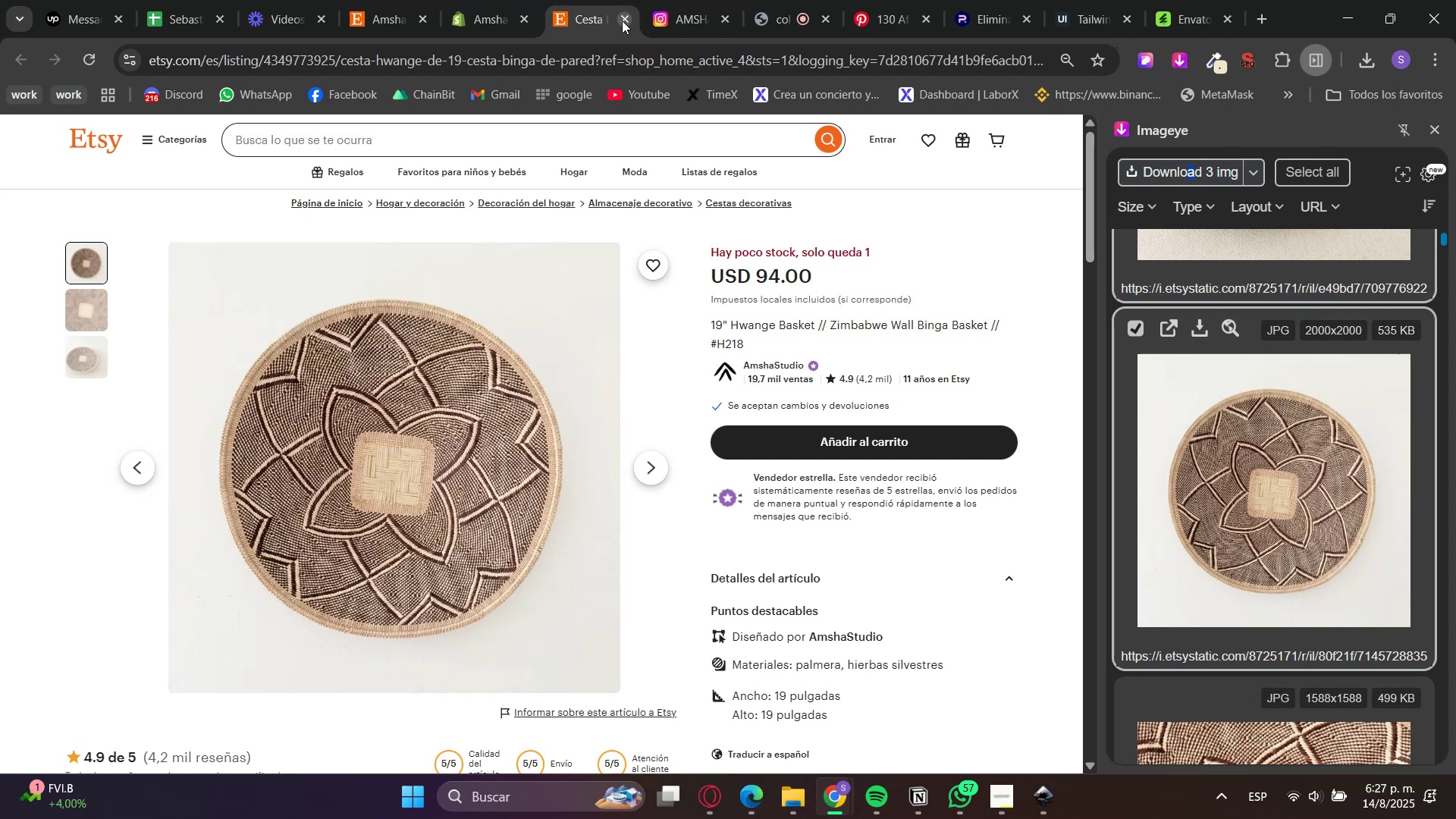 
wait(11.11)
 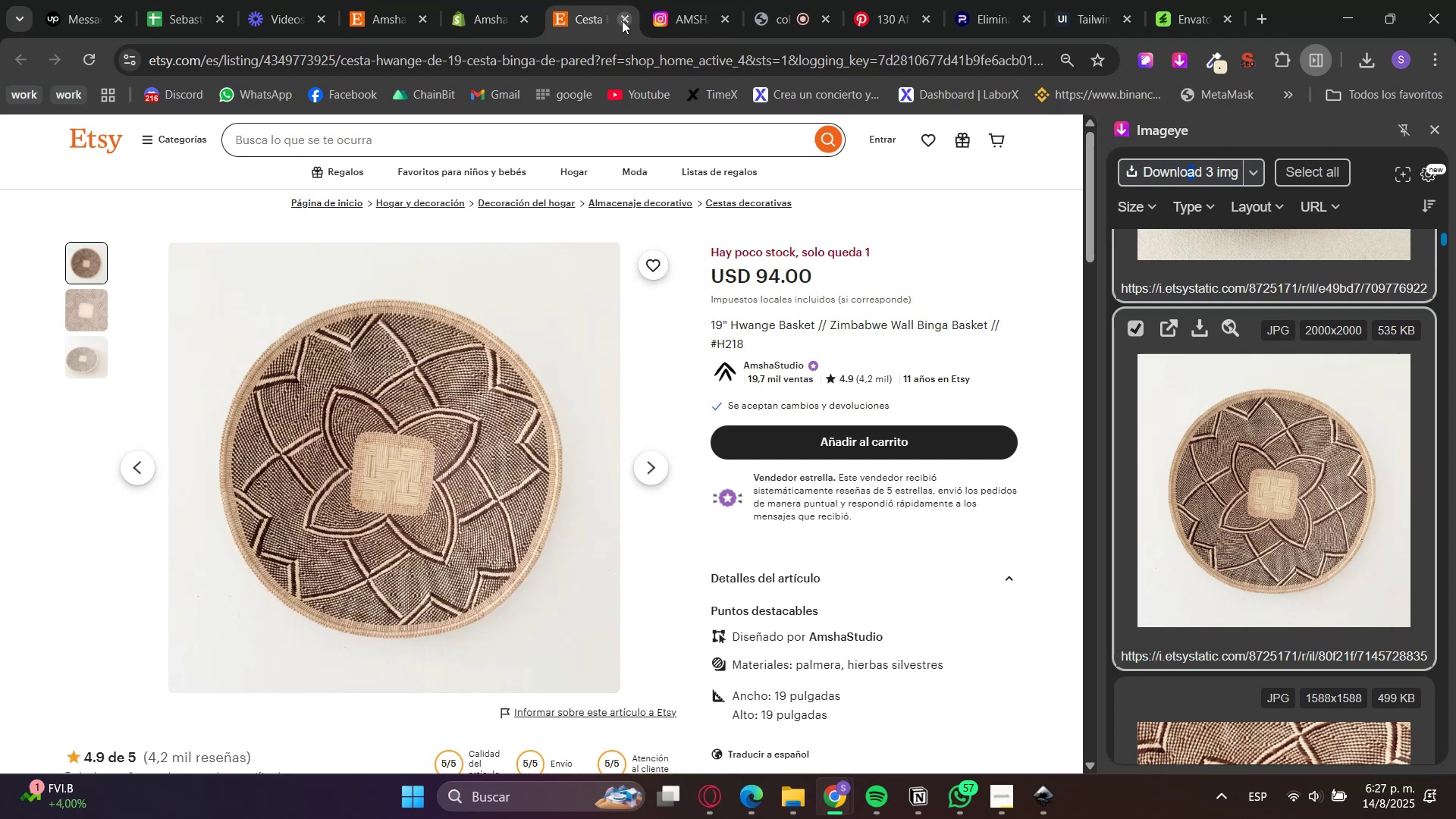 
double_click([482, 0])
 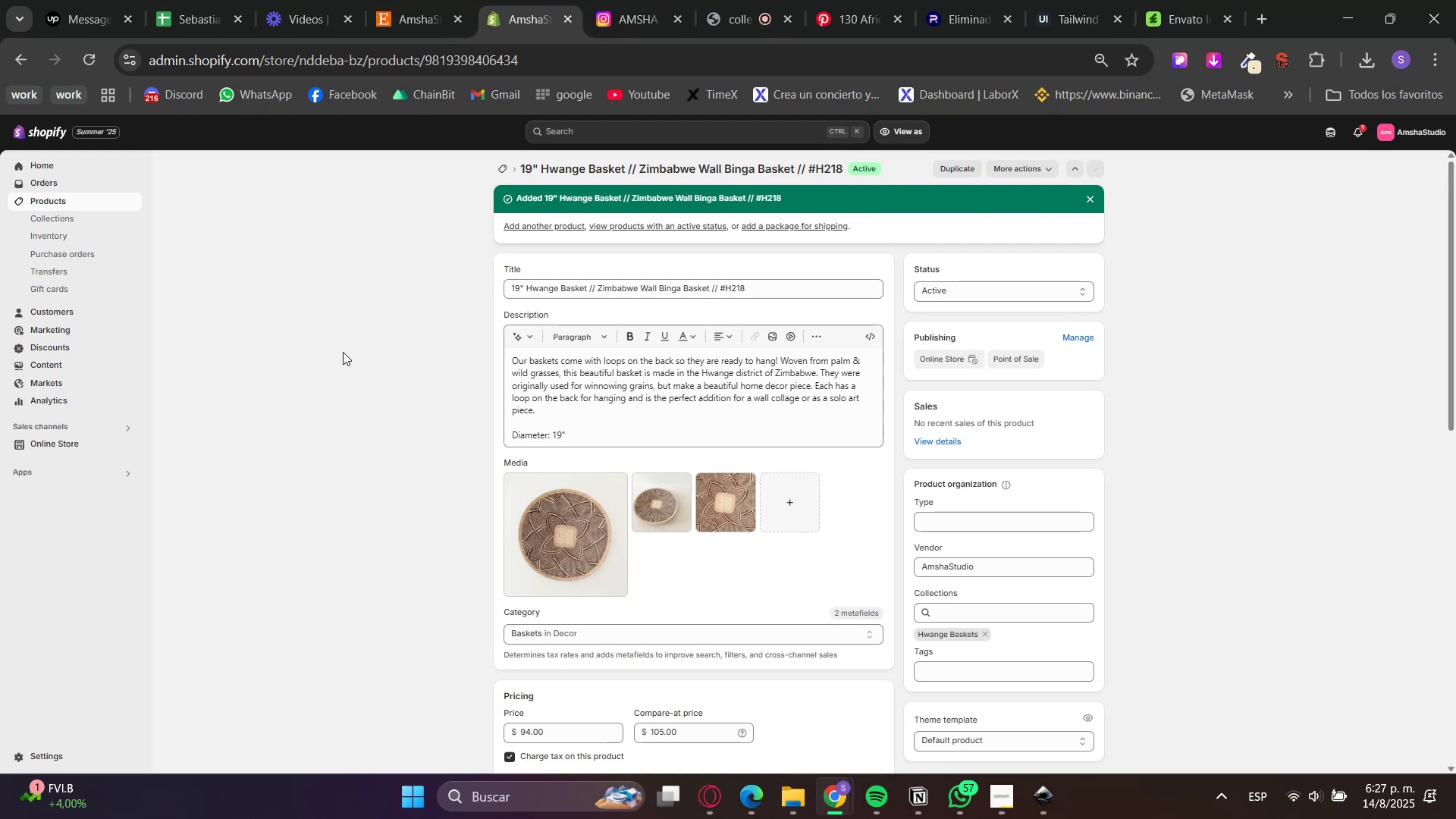 
wait(6.2)
 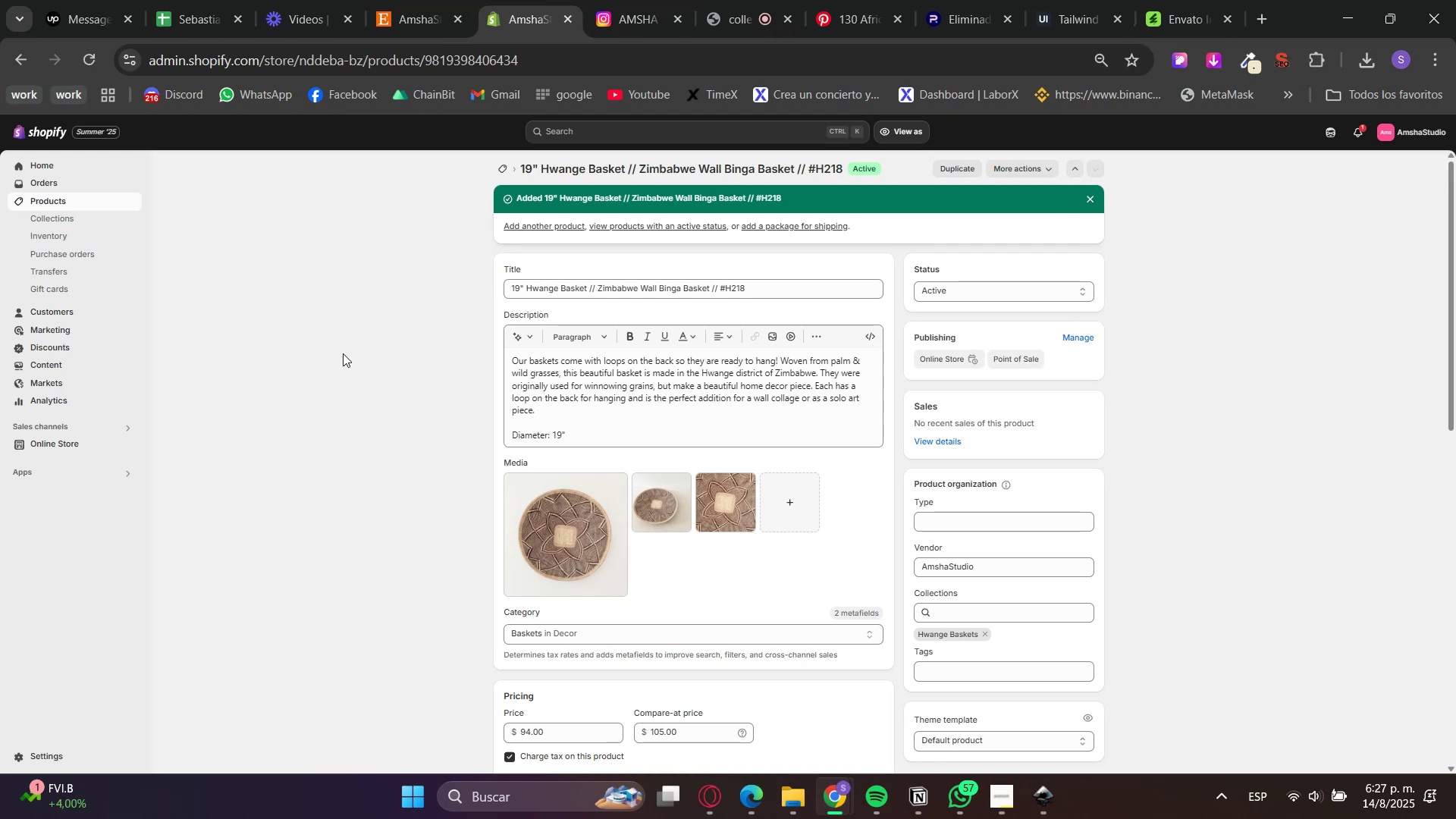 
scroll: coordinate [378, 413], scroll_direction: down, amount: 4.0
 